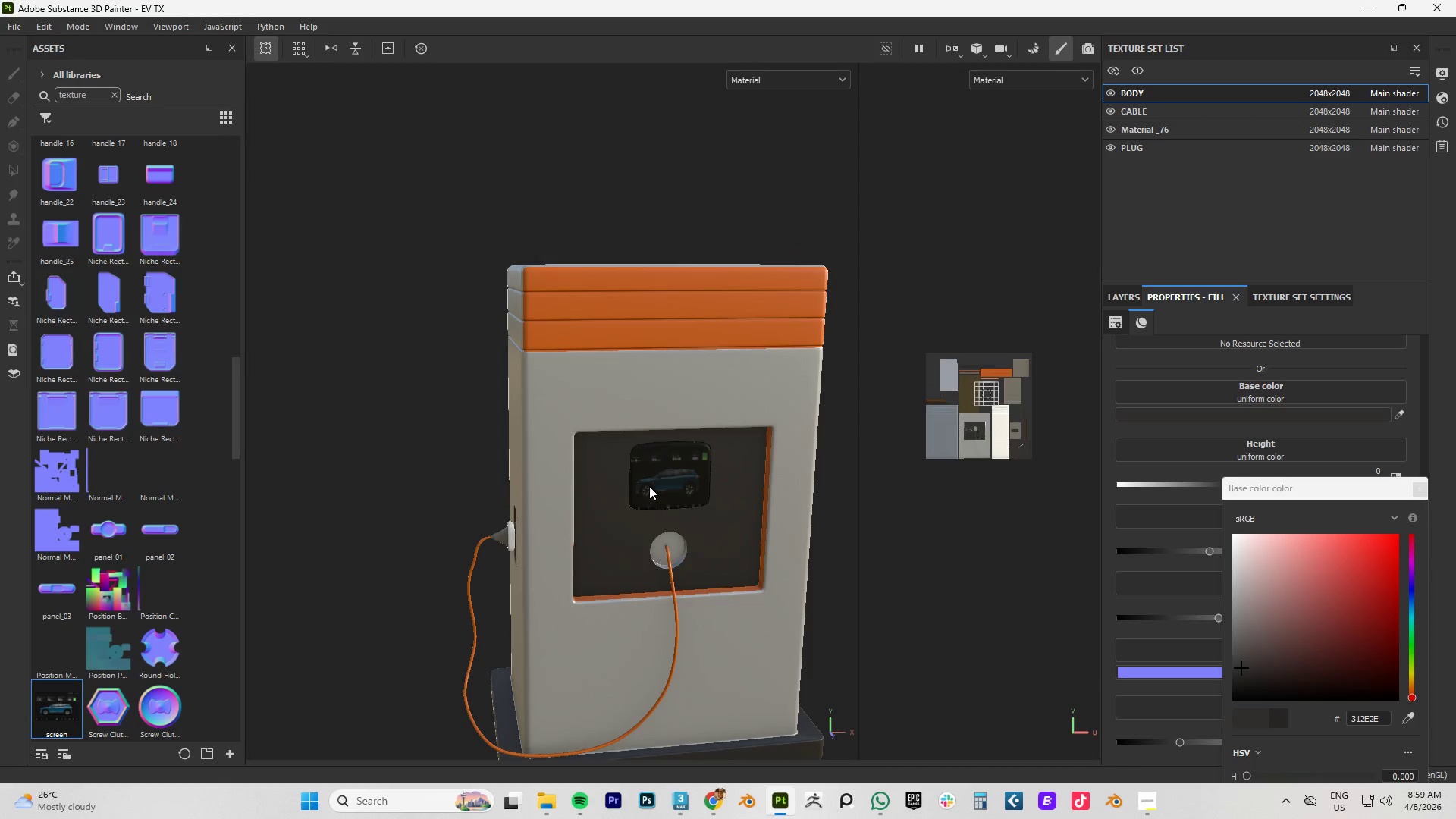 
hold_key(key=AltLeft, duration=1.52)
 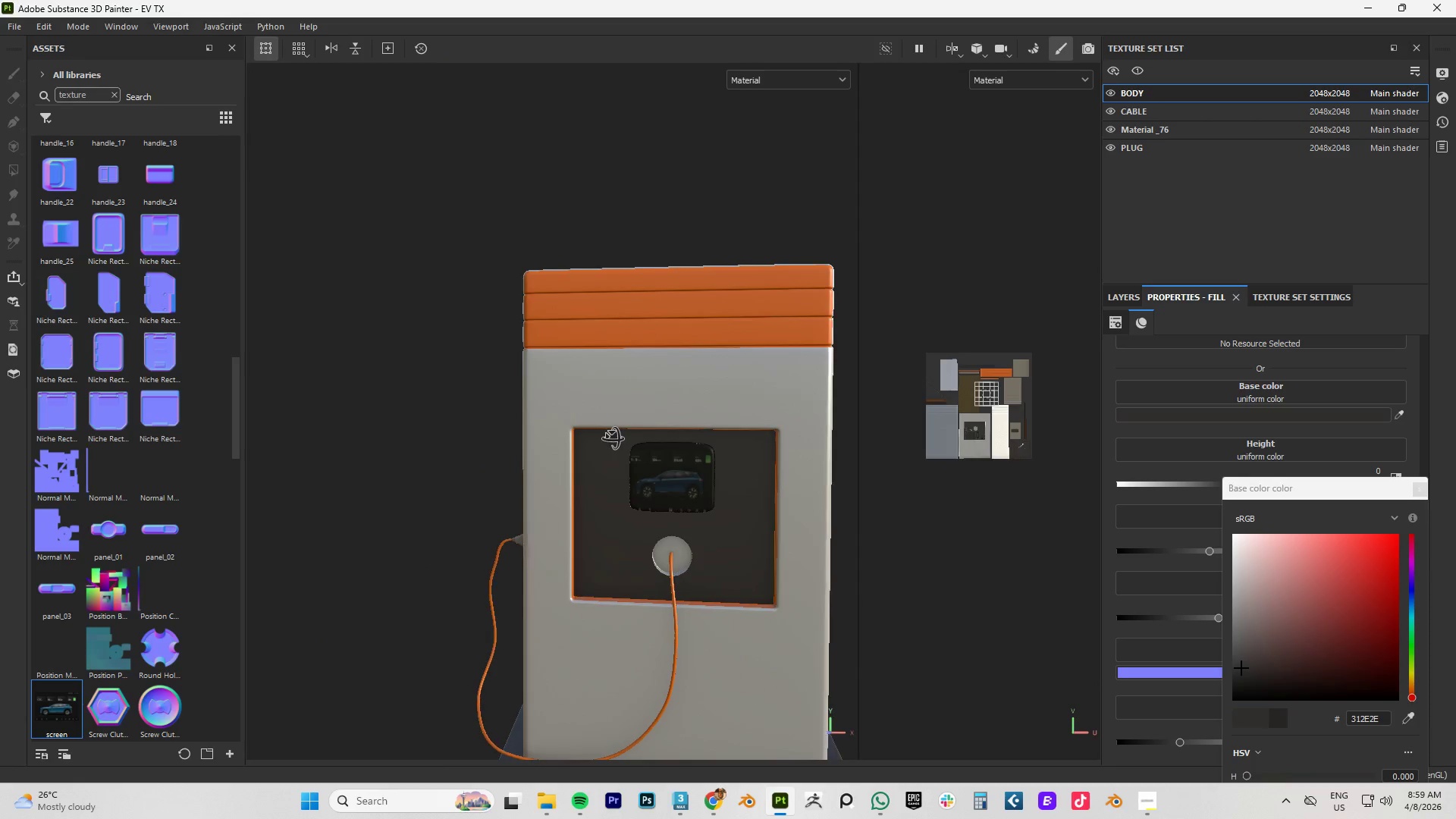 
hold_key(key=AltLeft, duration=1.52)
 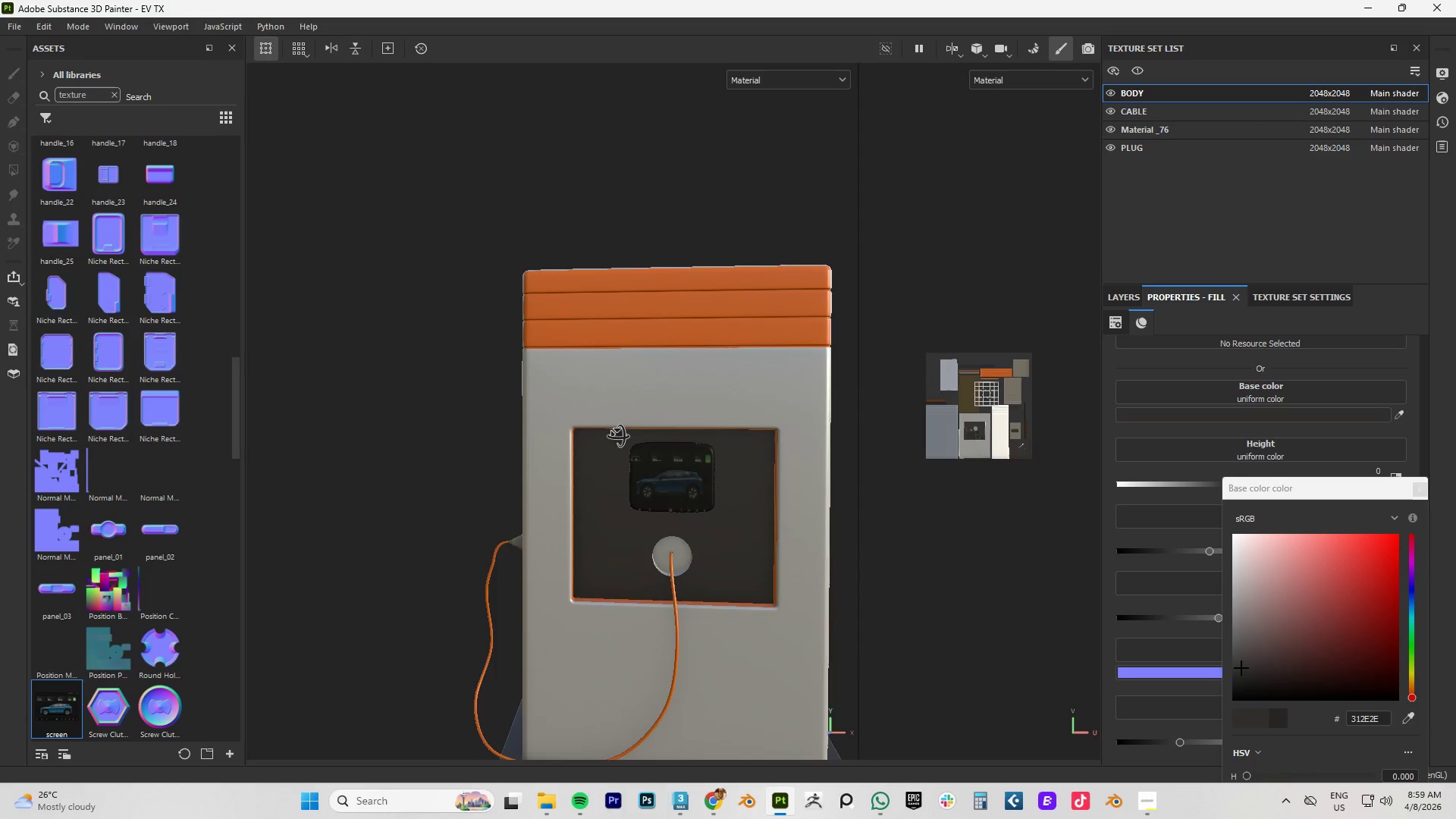 
hold_key(key=AltLeft, duration=1.51)
 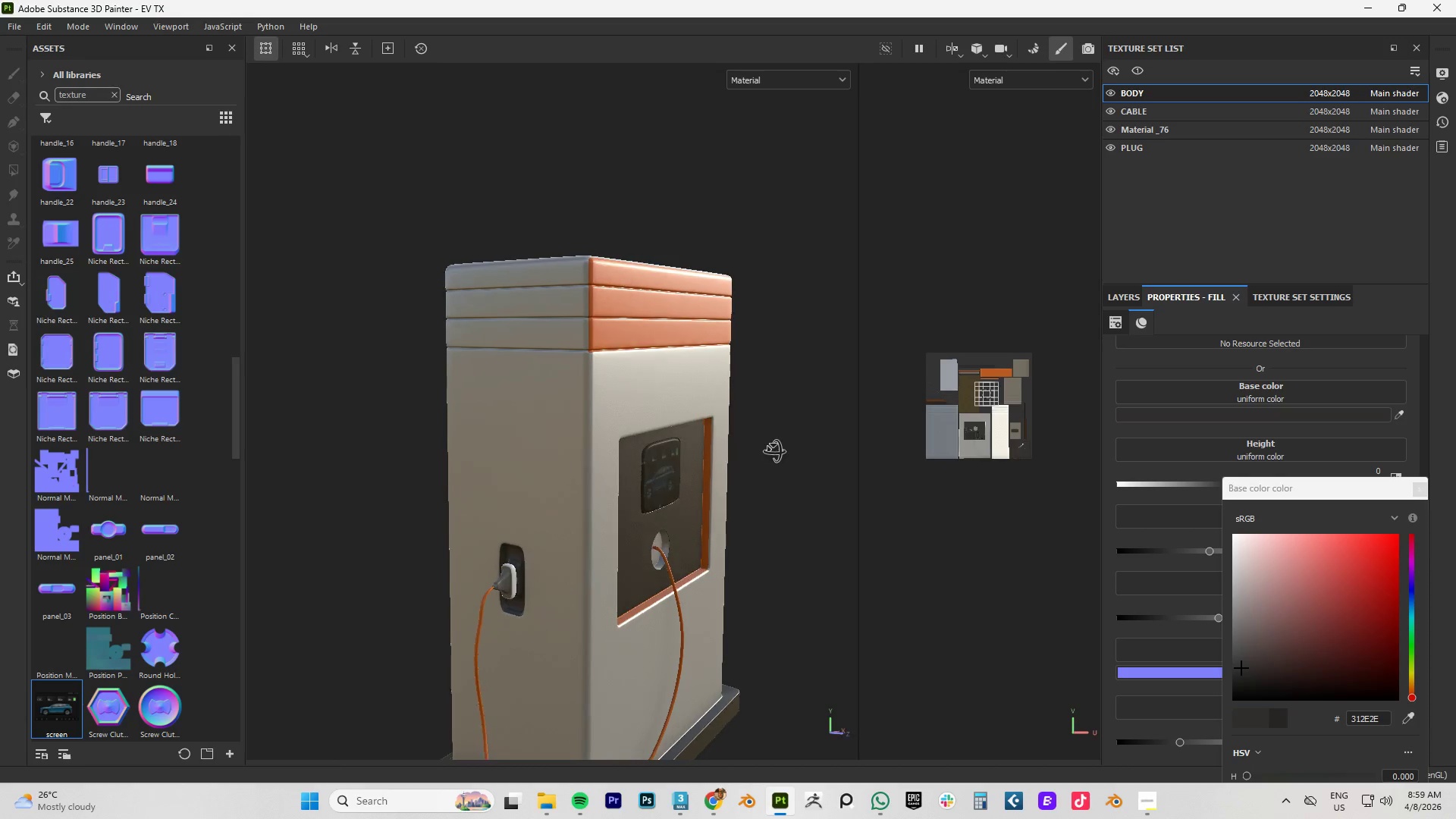 
hold_key(key=AltLeft, duration=1.5)
 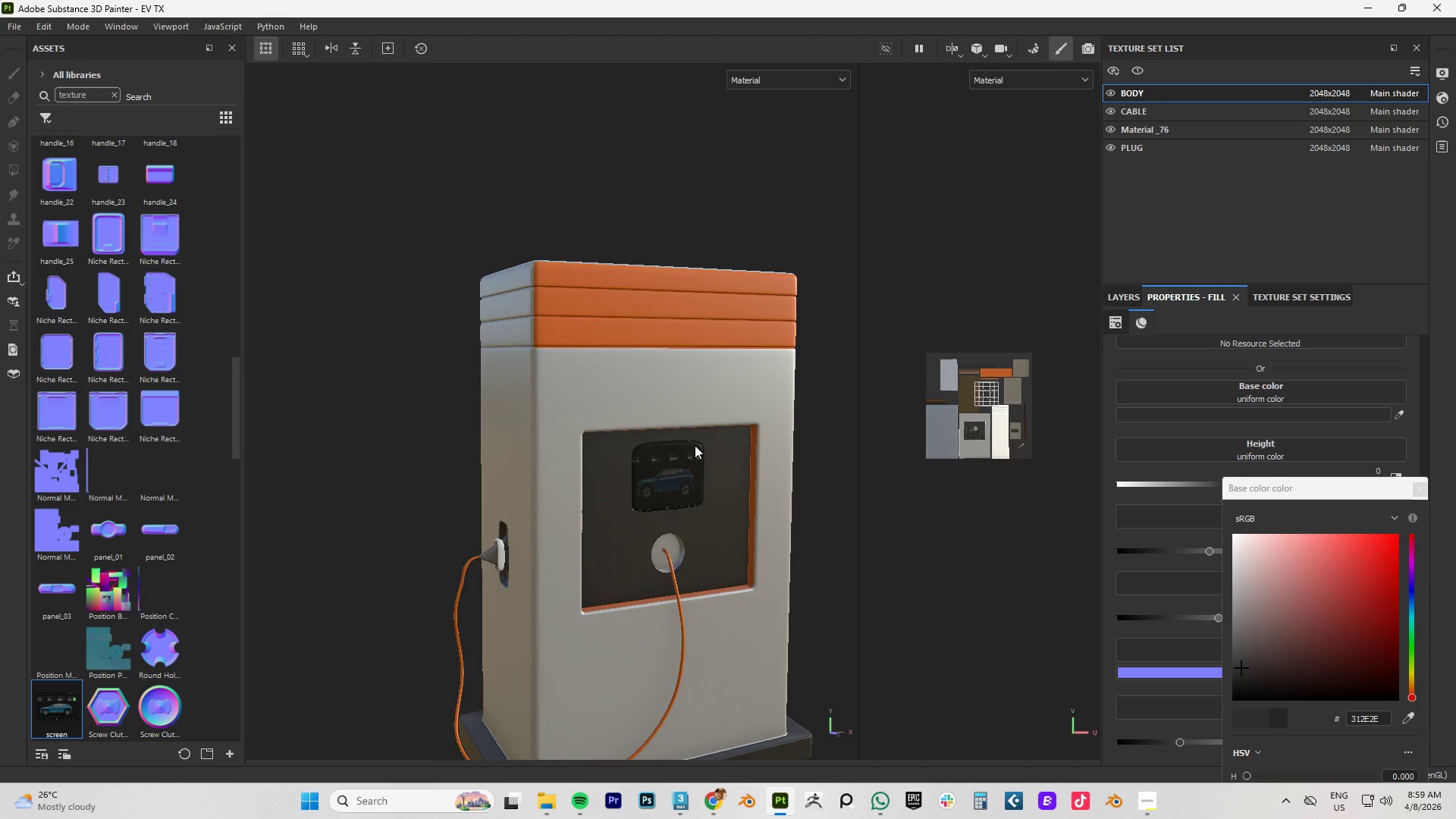 
hold_key(key=AltLeft, duration=0.38)
 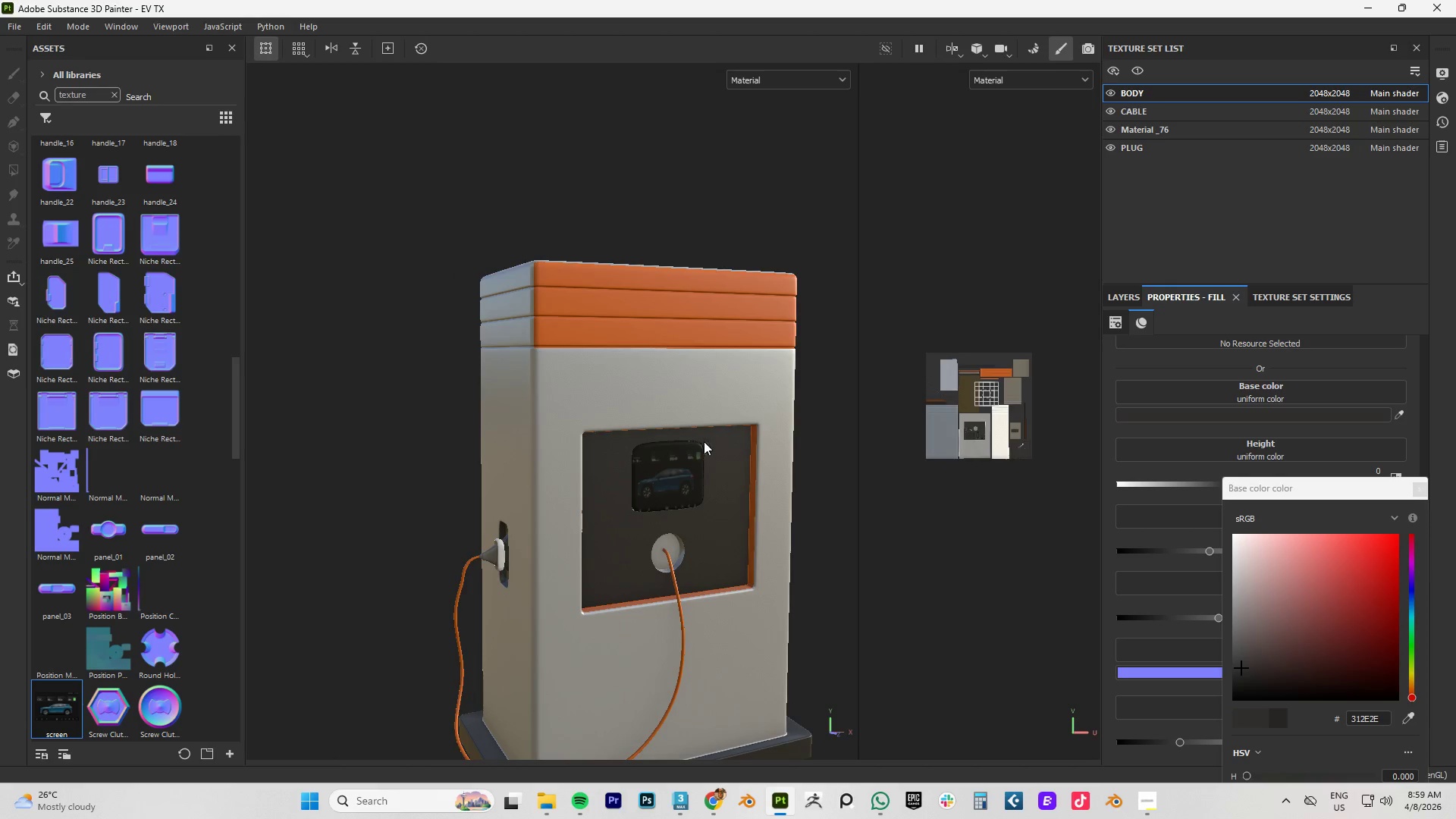 
hold_key(key=AltLeft, duration=1.5)
left_click_drag(start_coordinate=[706, 441], to_coordinate=[701, 447])
 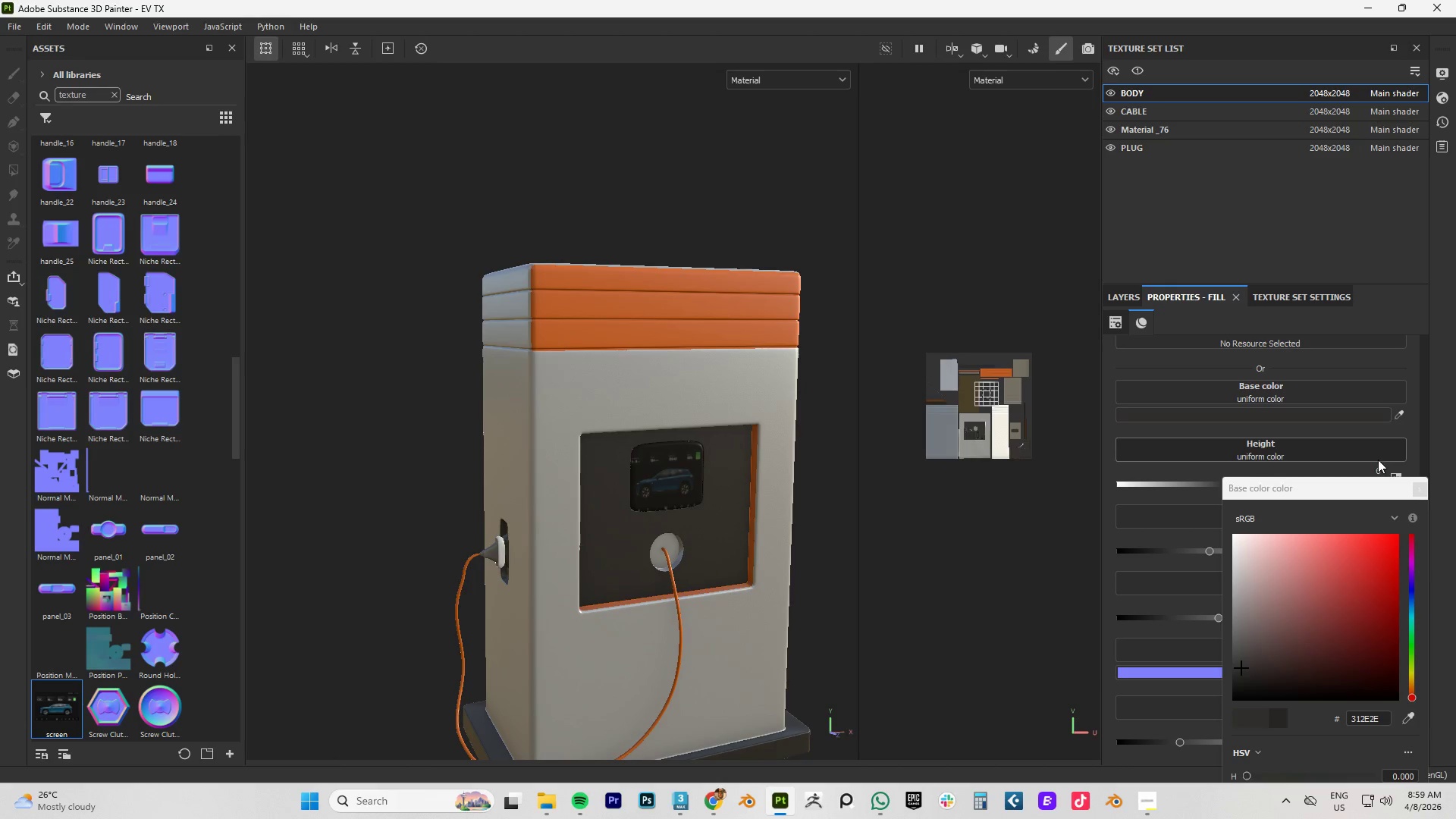 
key(Alt+AltLeft)
 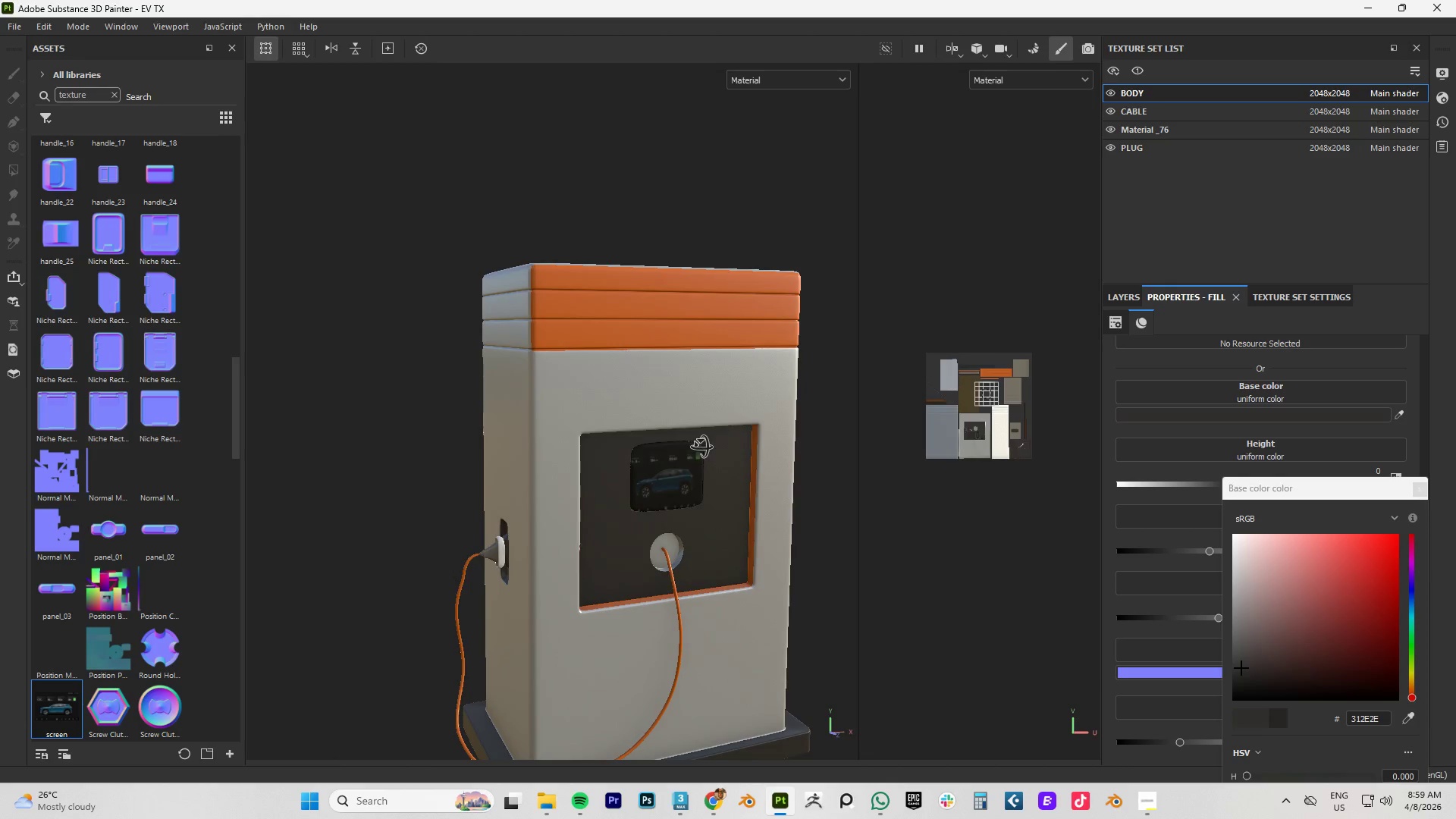 
key(Alt+AltLeft)
 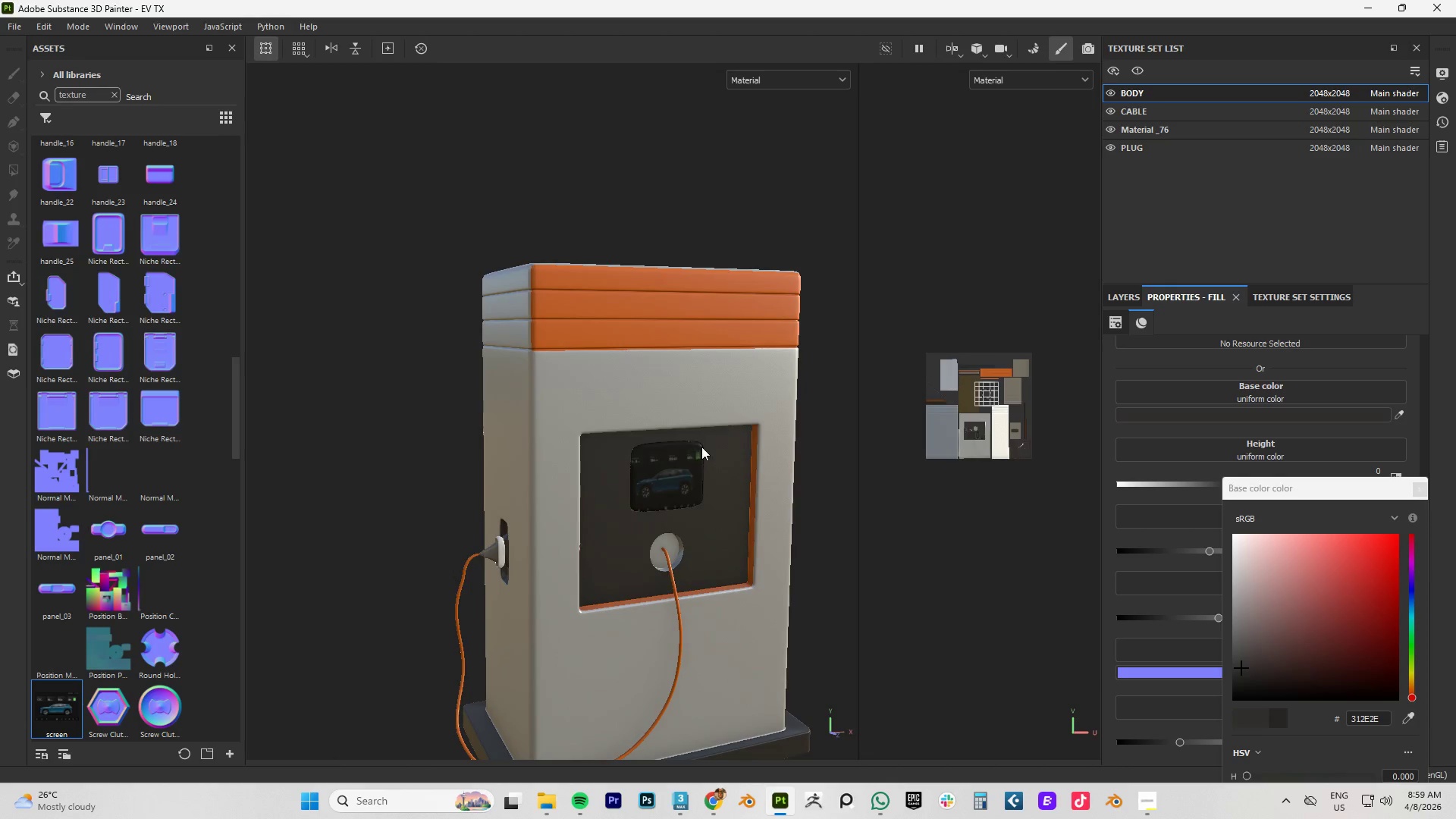 
key(Alt+AltLeft)
 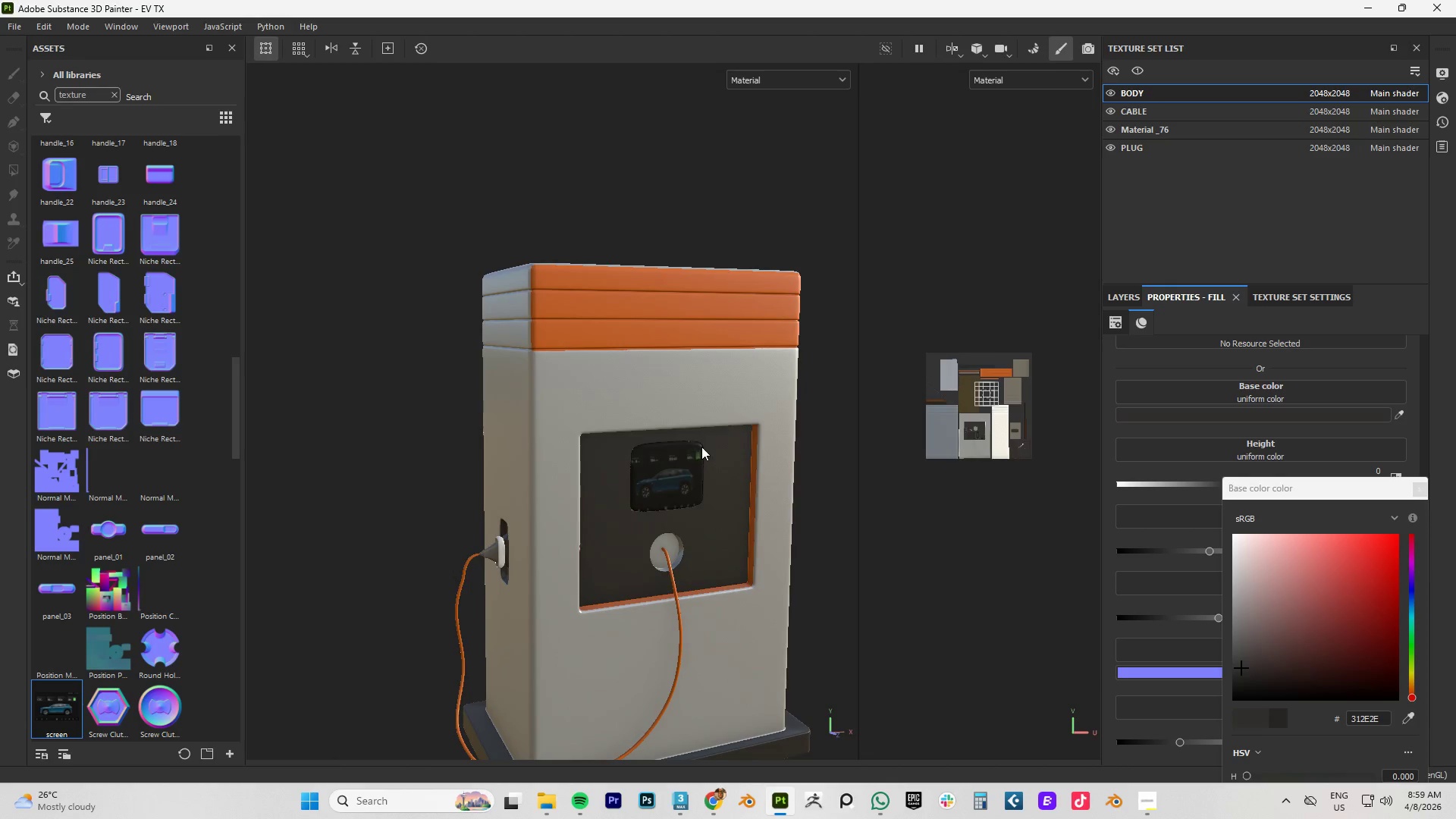 
key(Alt+AltLeft)
 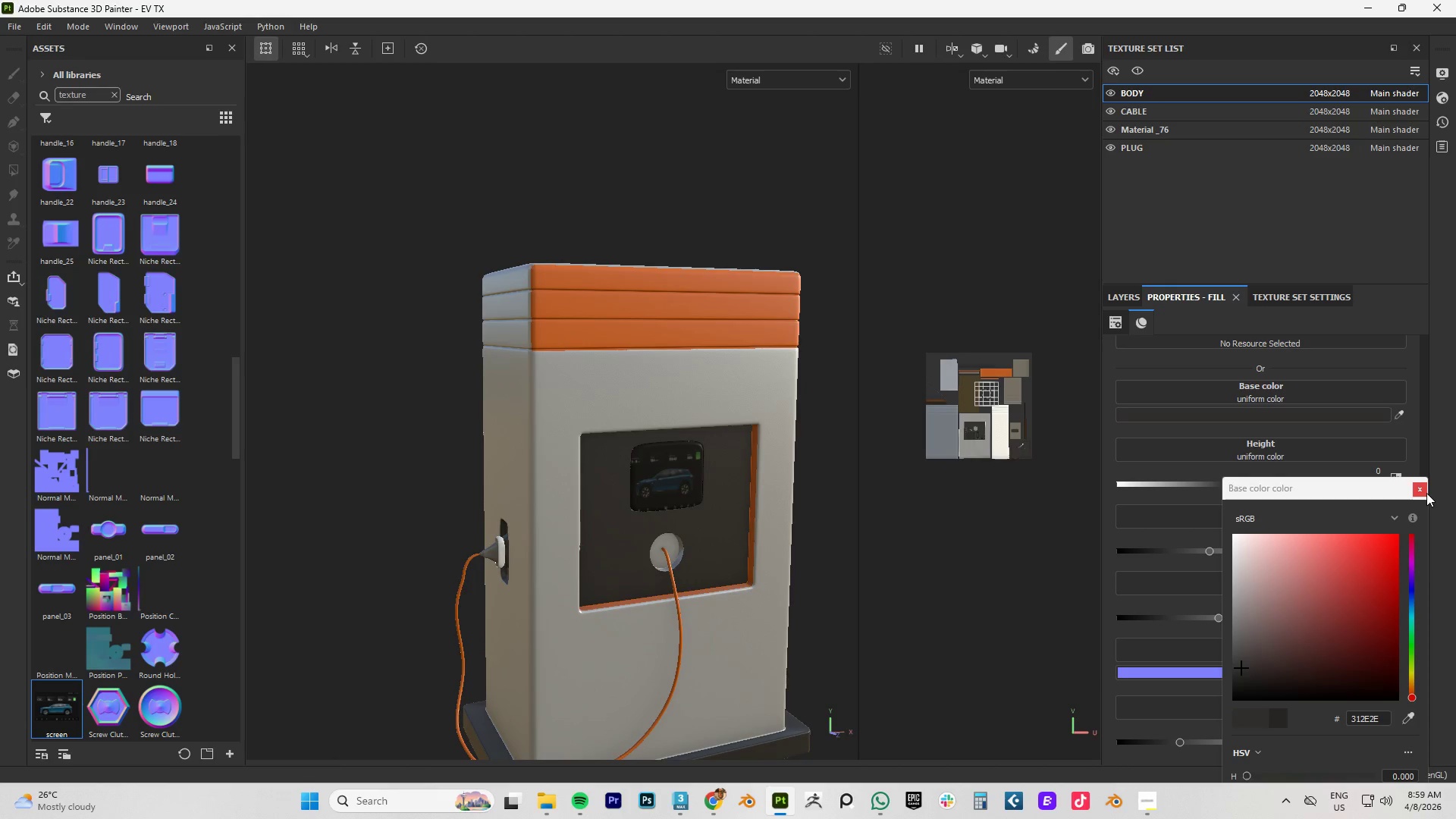 
left_click([1420, 490])
 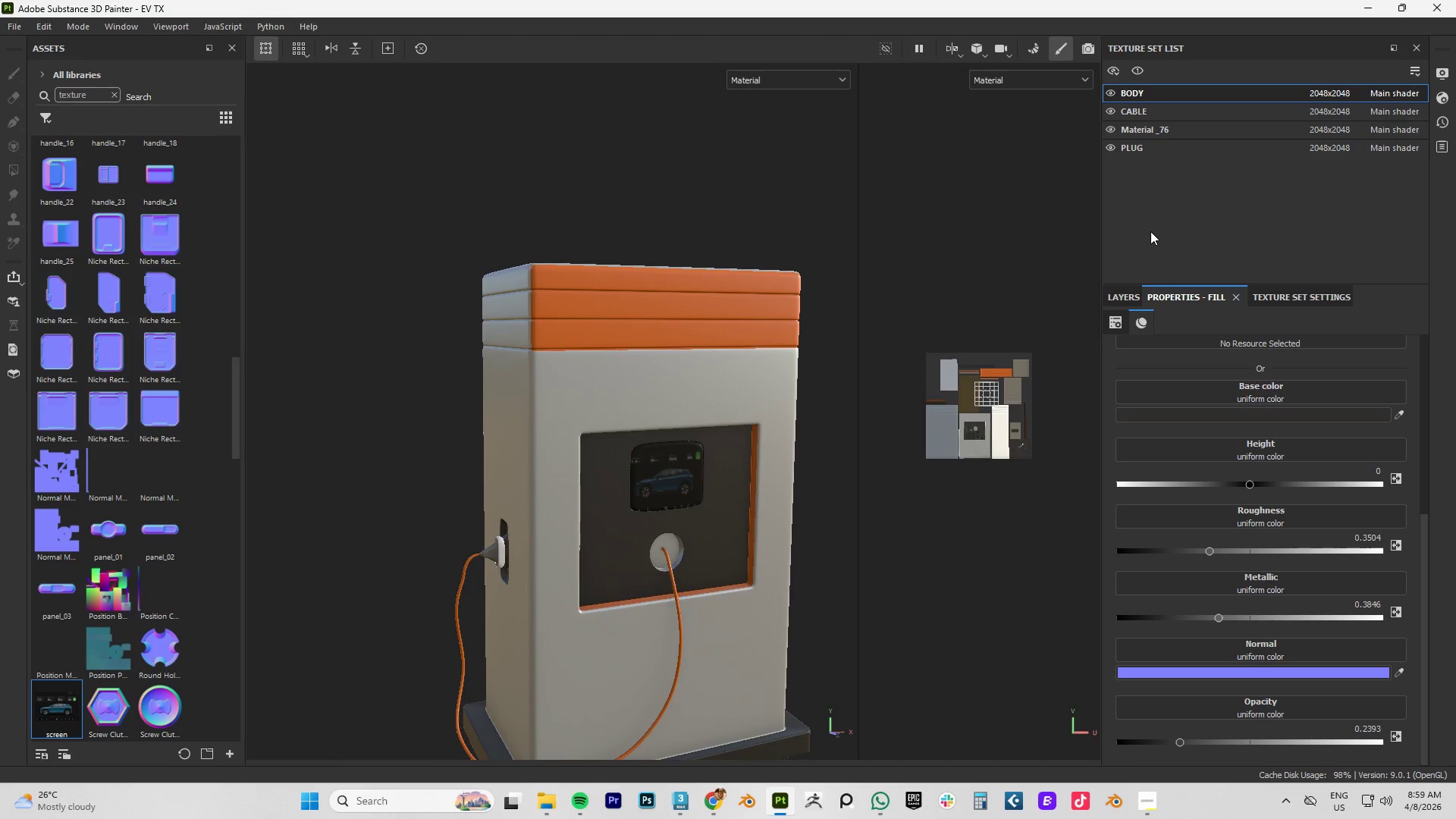 
left_click([1132, 292])
 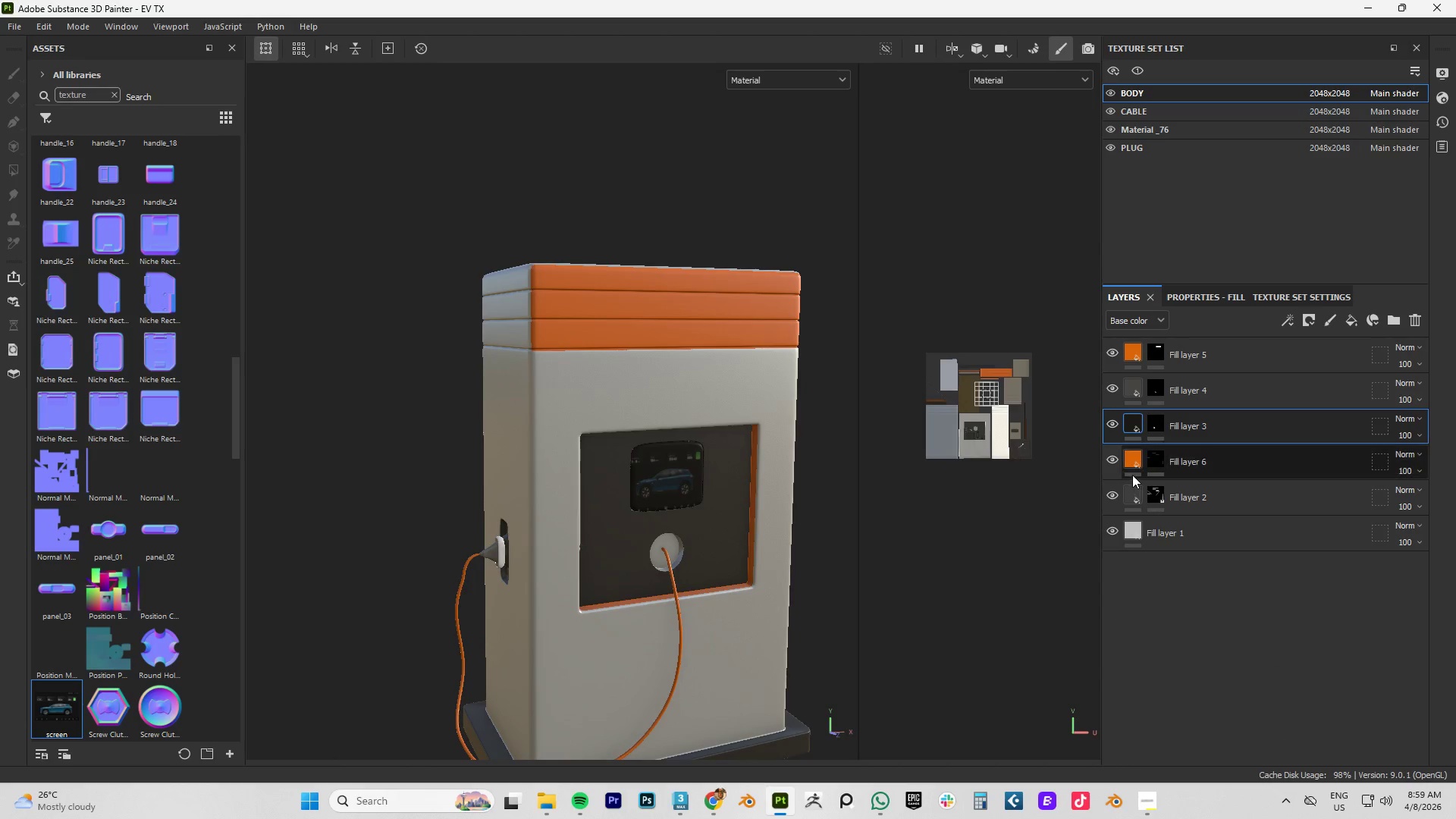 
left_click([1131, 461])
 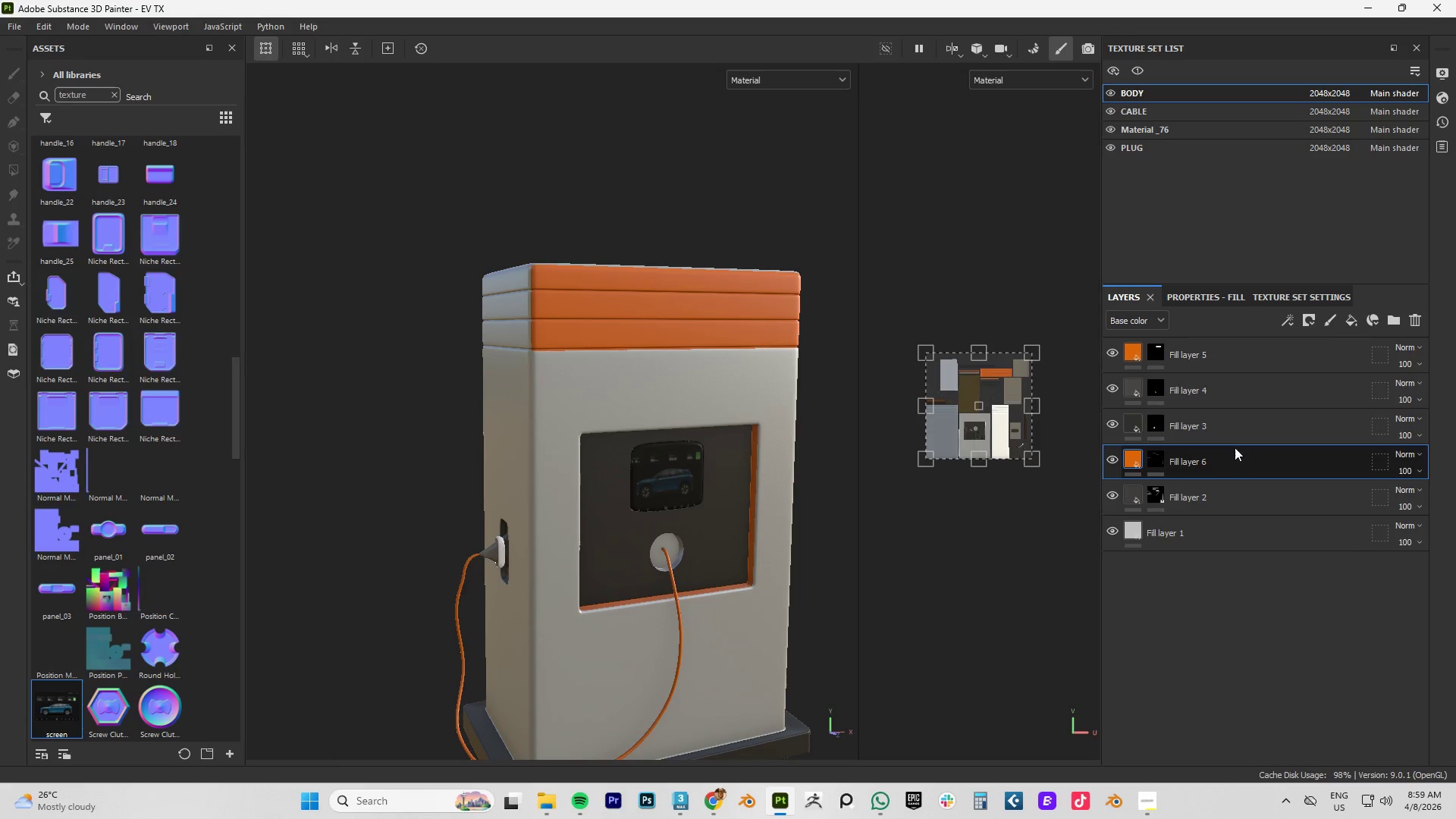 
left_click([1200, 291])
 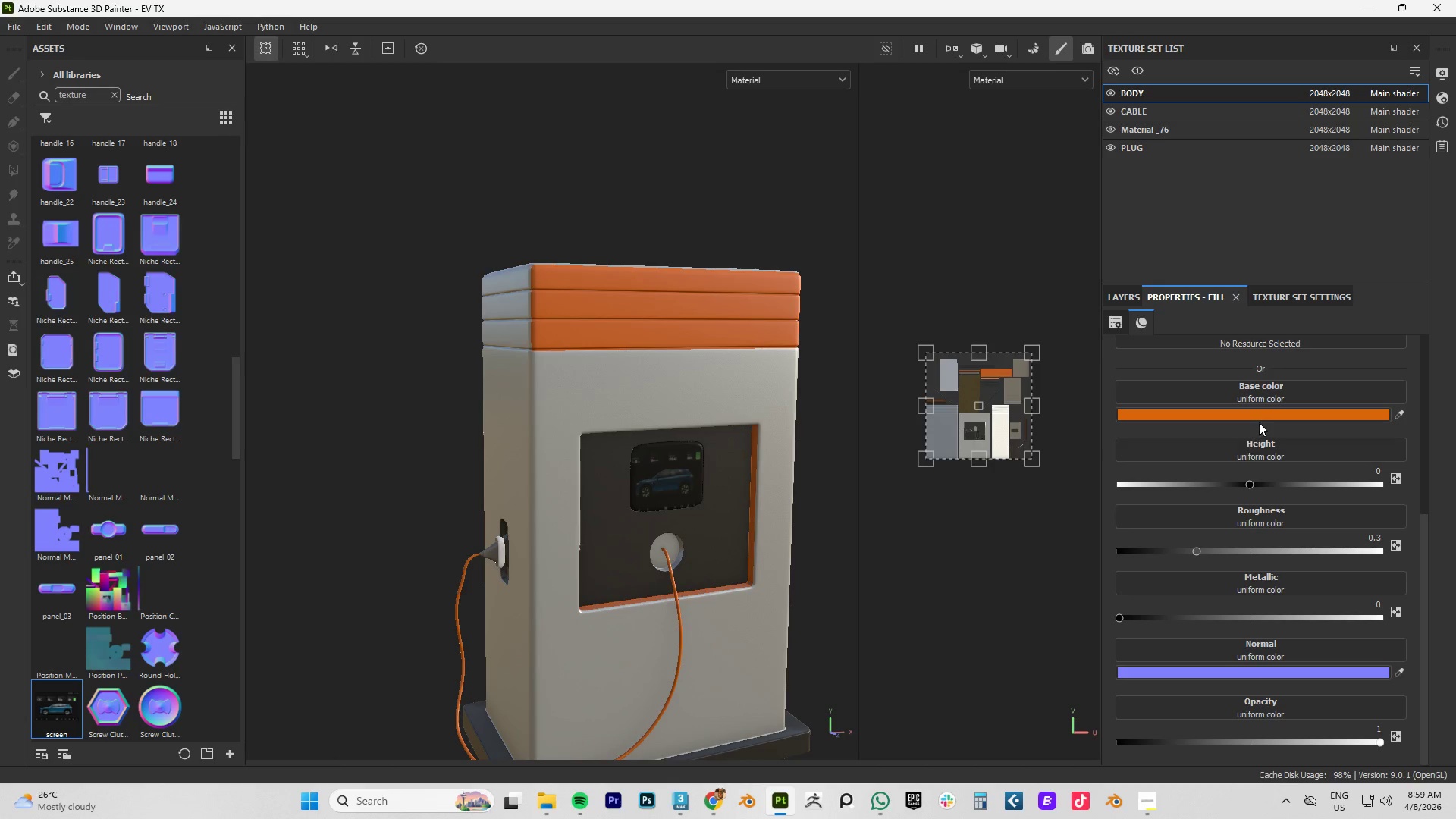 
left_click([1261, 416])
 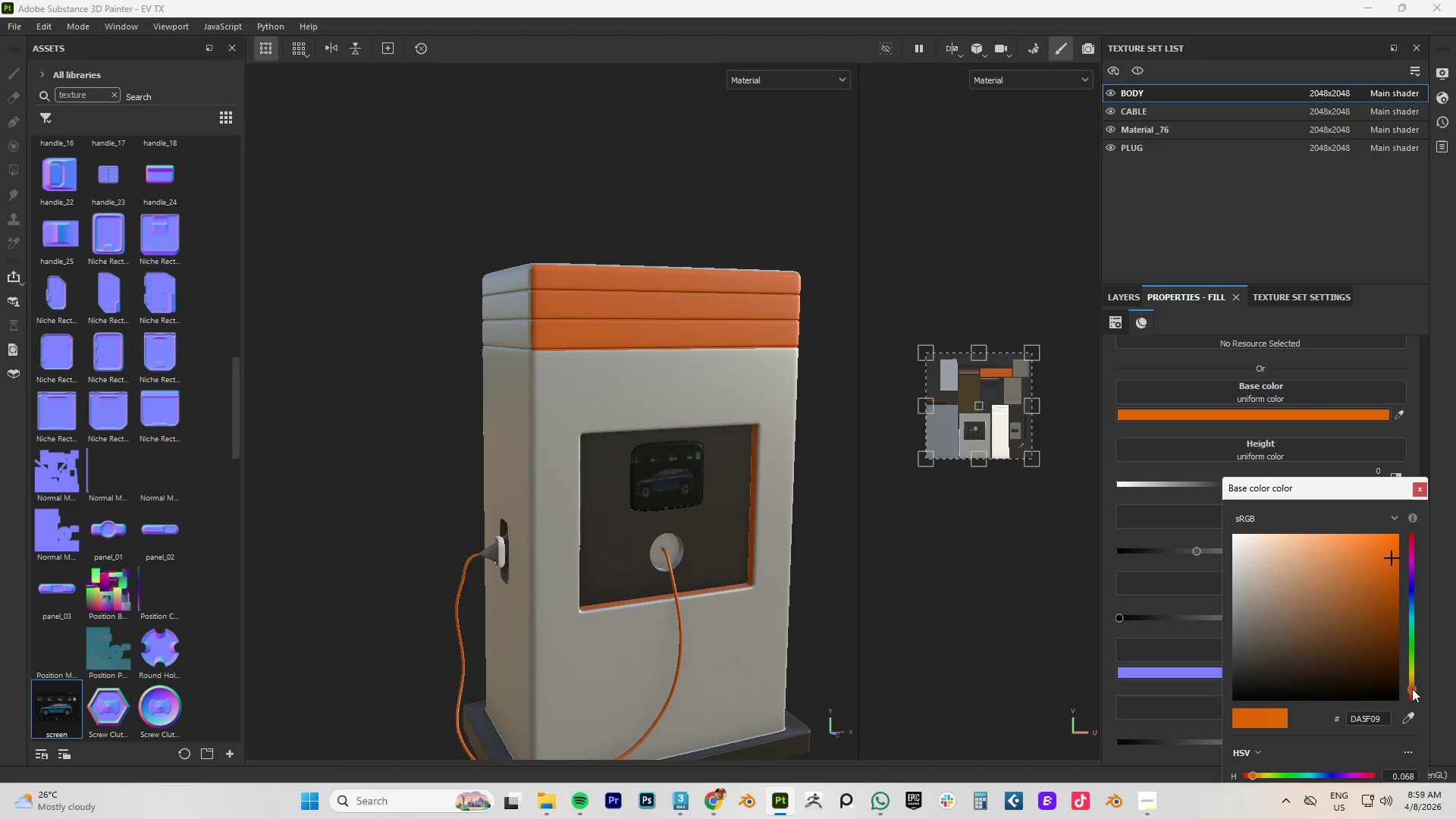 
left_click_drag(start_coordinate=[1392, 617], to_coordinate=[1392, 597])
 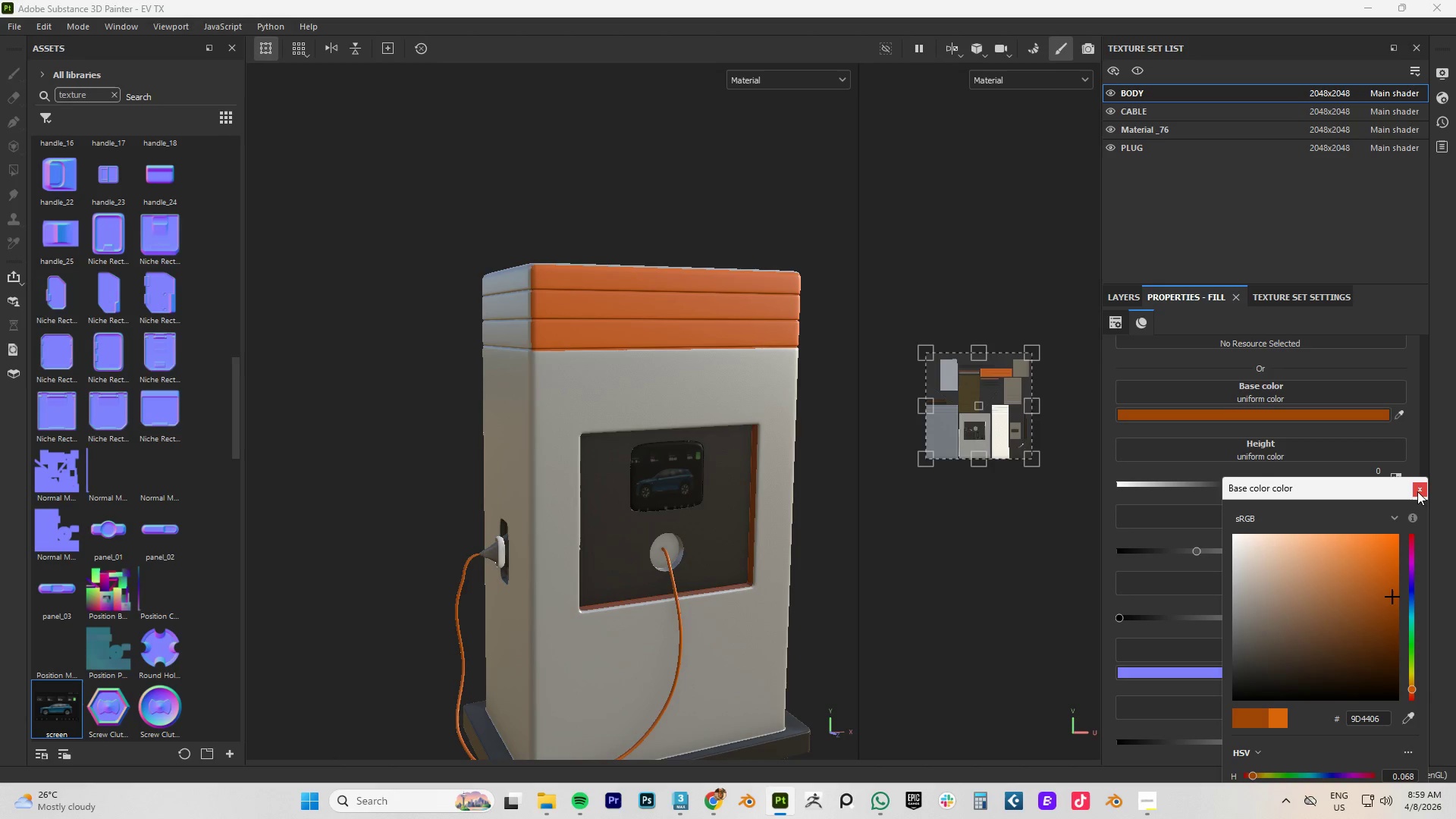 
left_click([1417, 491])
 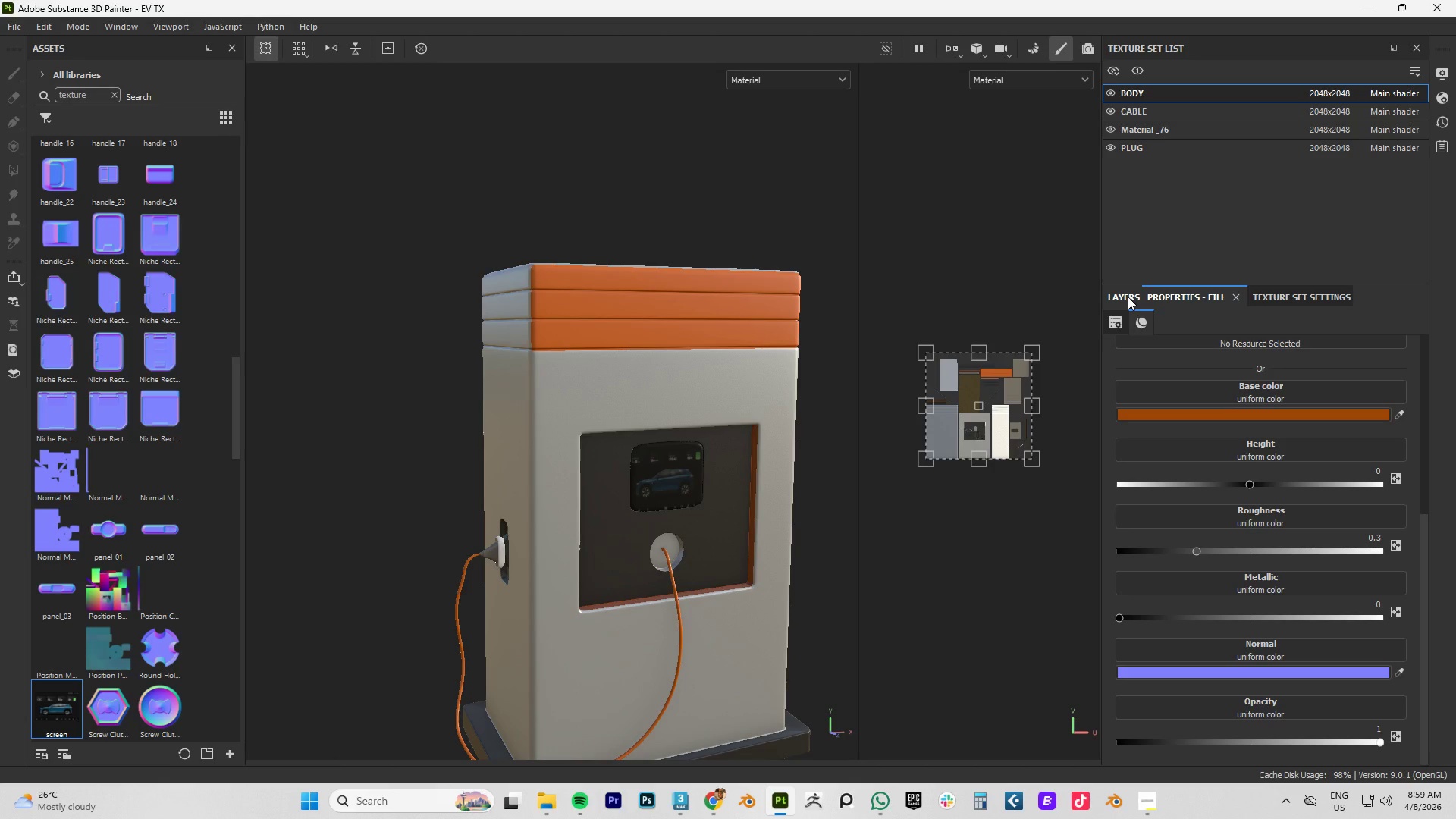 
left_click([1128, 297])
 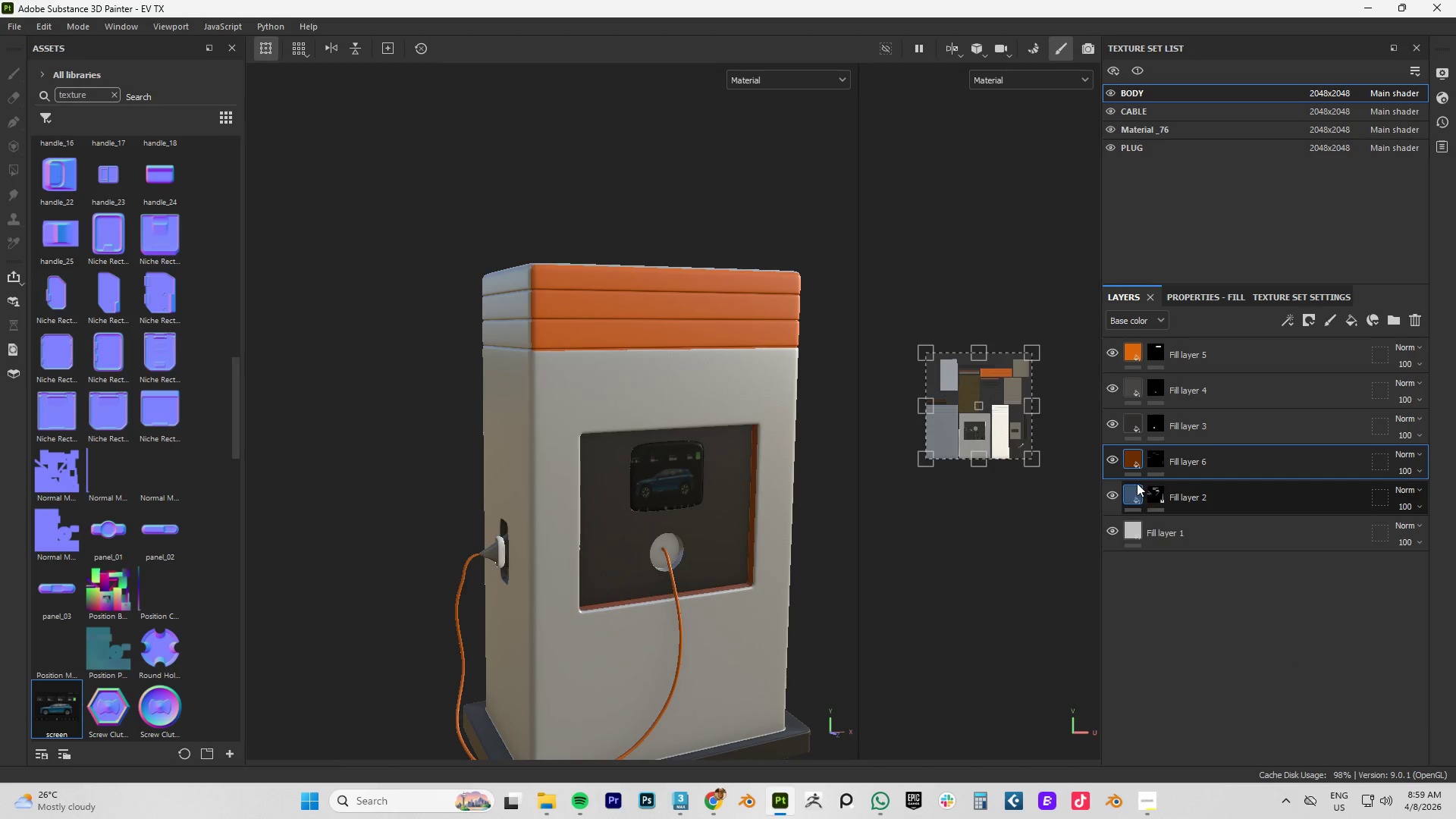 
key(Control+Z)
 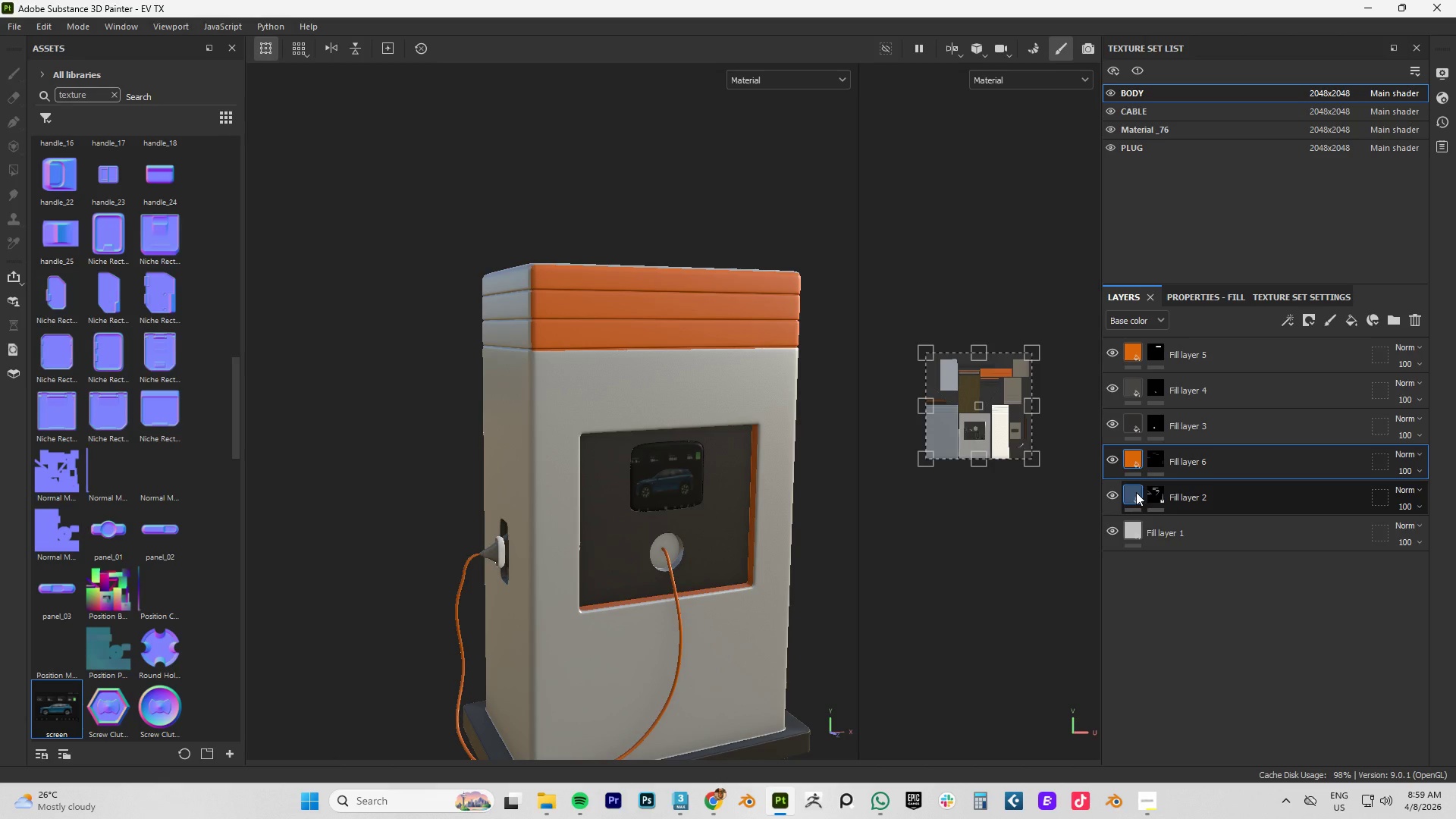 
left_click([1131, 526])
 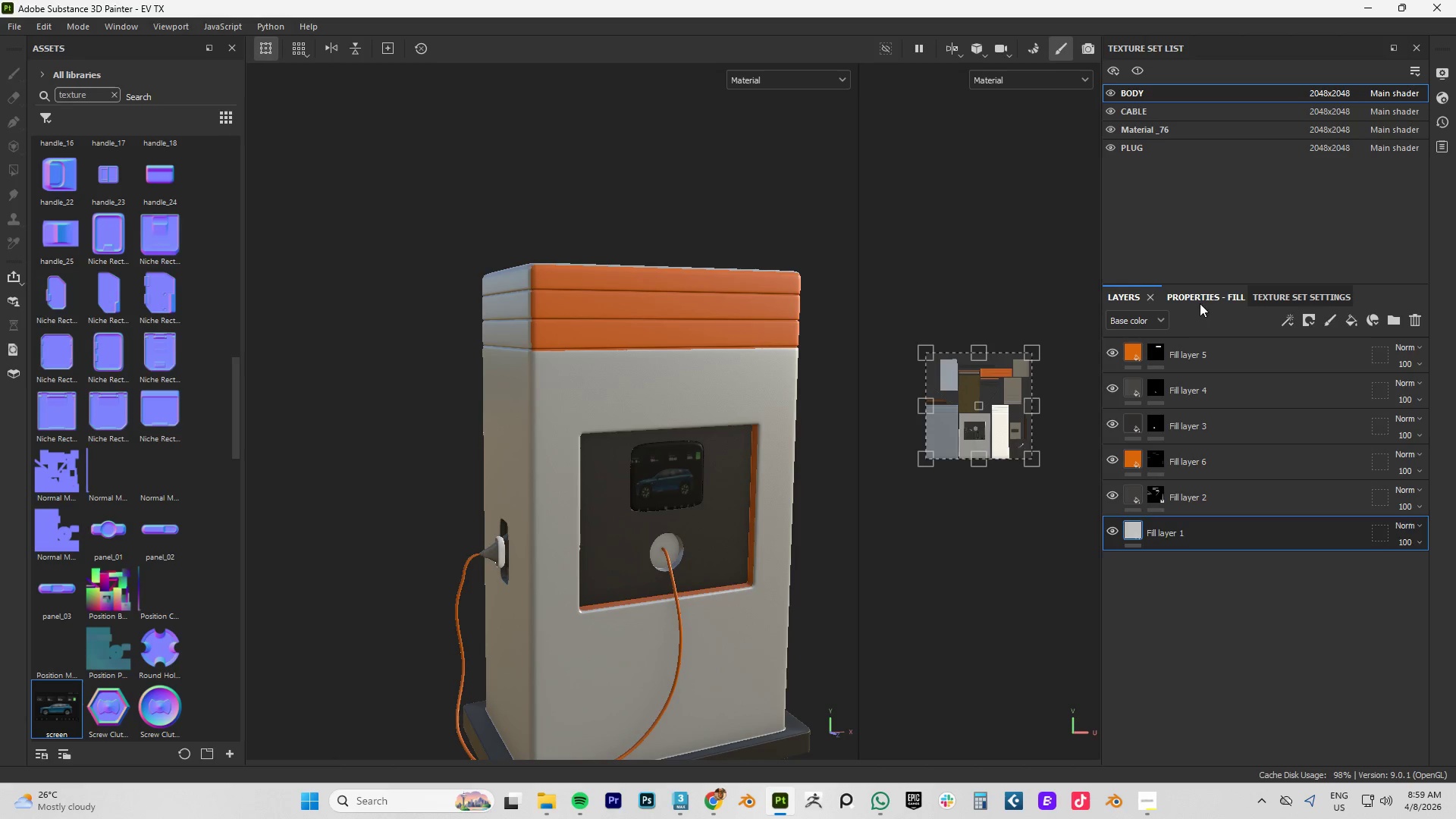 
left_click([1194, 294])
 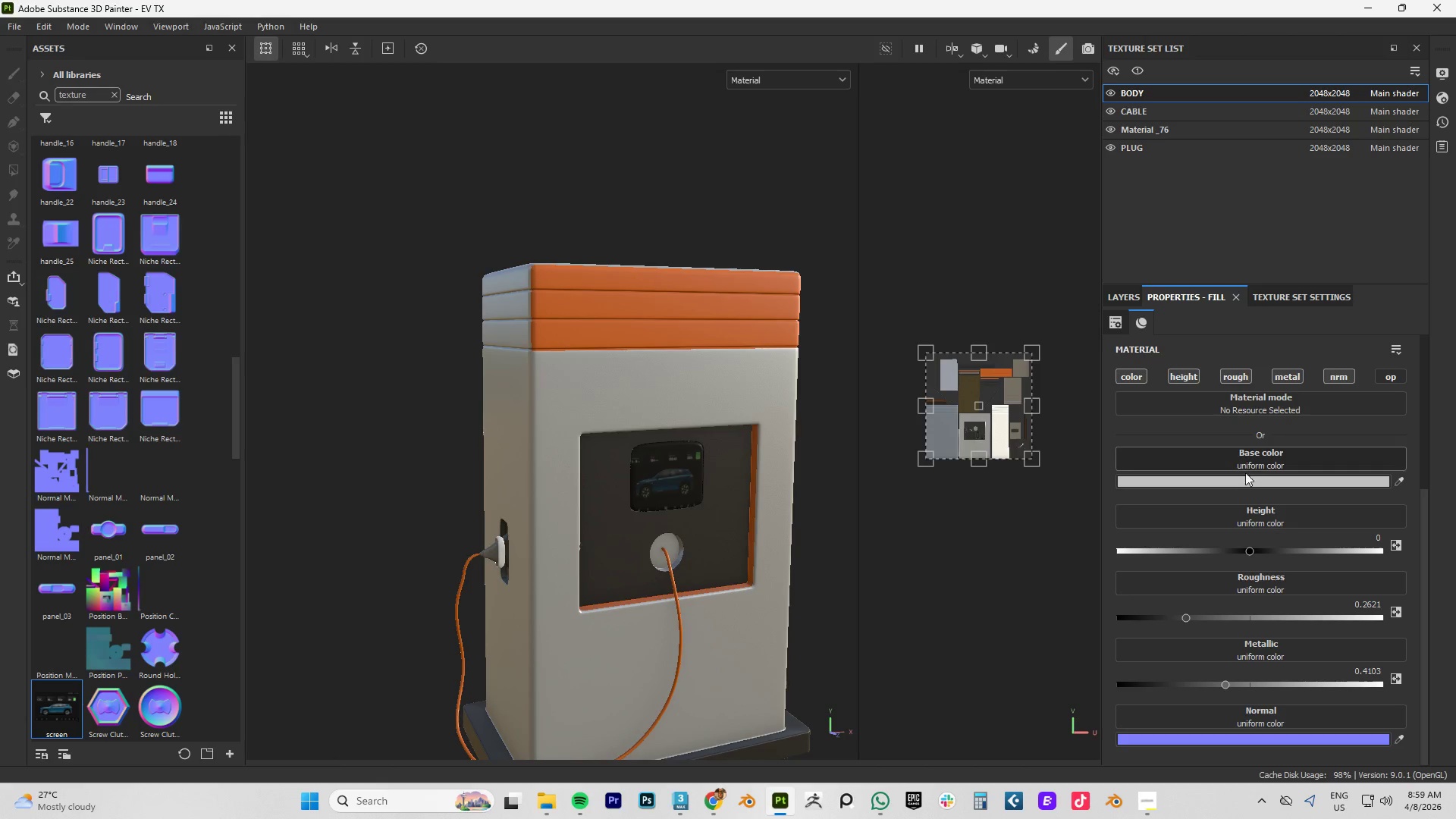 
left_click([1245, 484])
 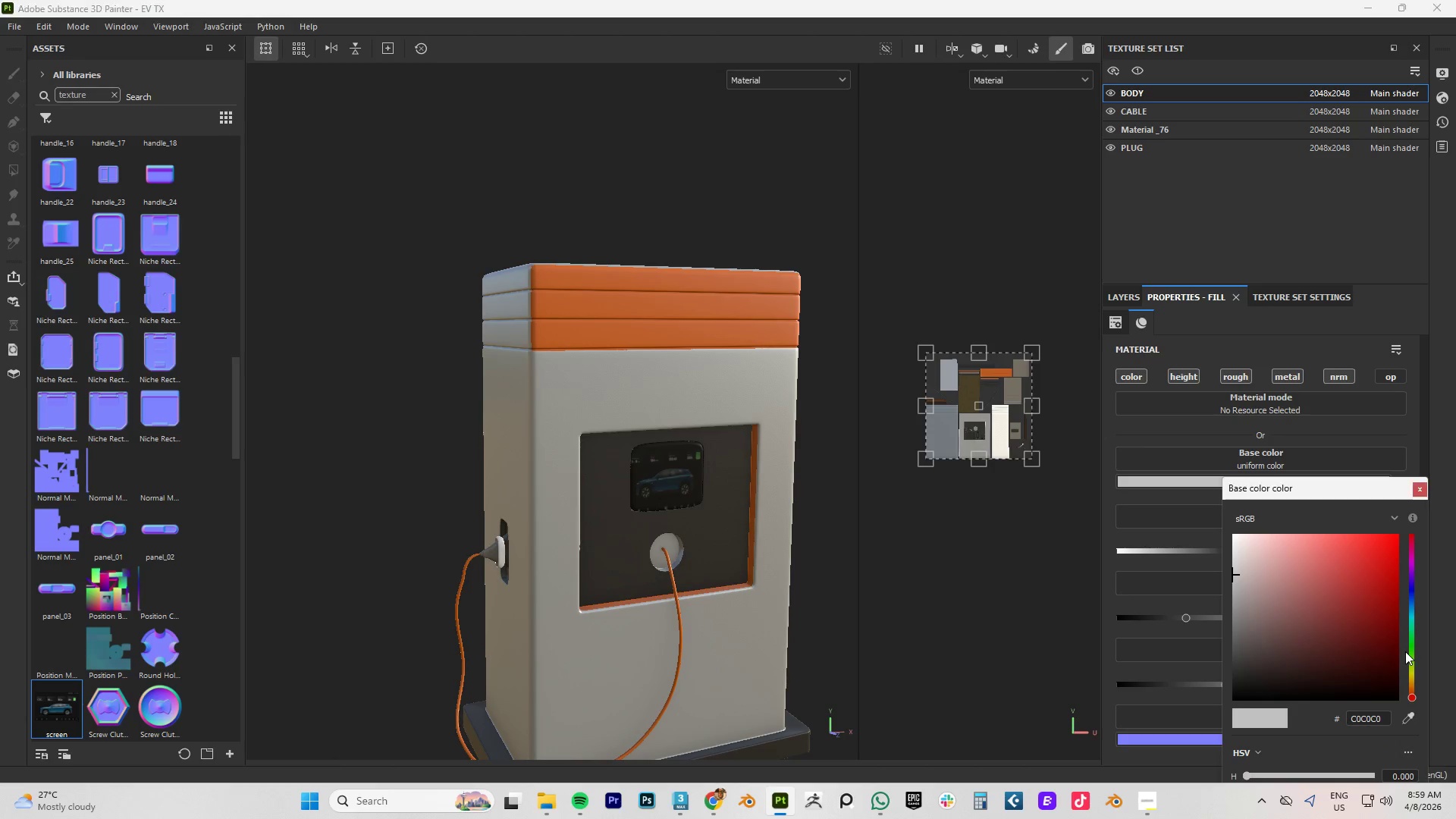 
double_click([1376, 652])
 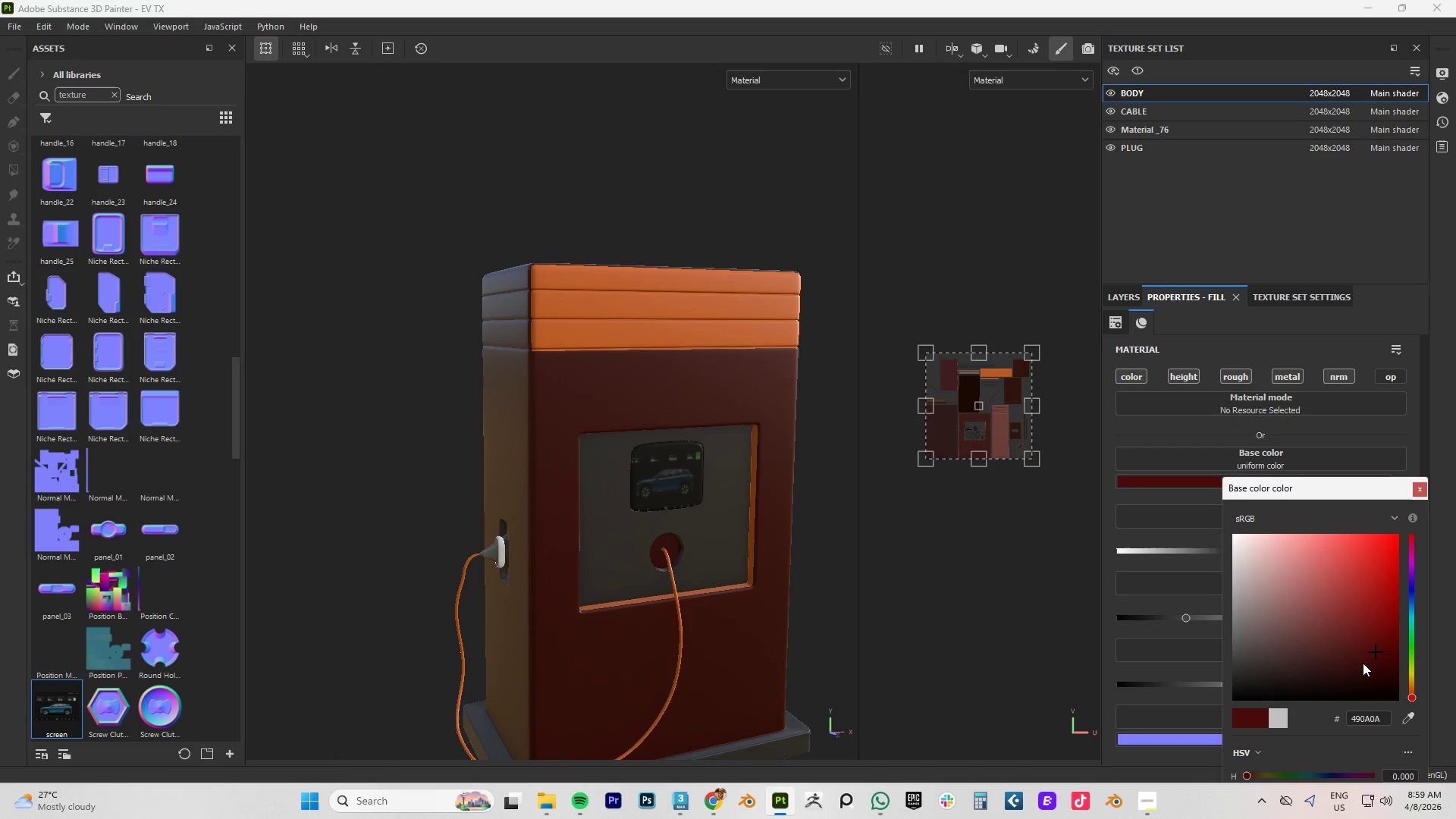 
left_click_drag(start_coordinate=[1361, 664], to_coordinate=[1393, 645])
 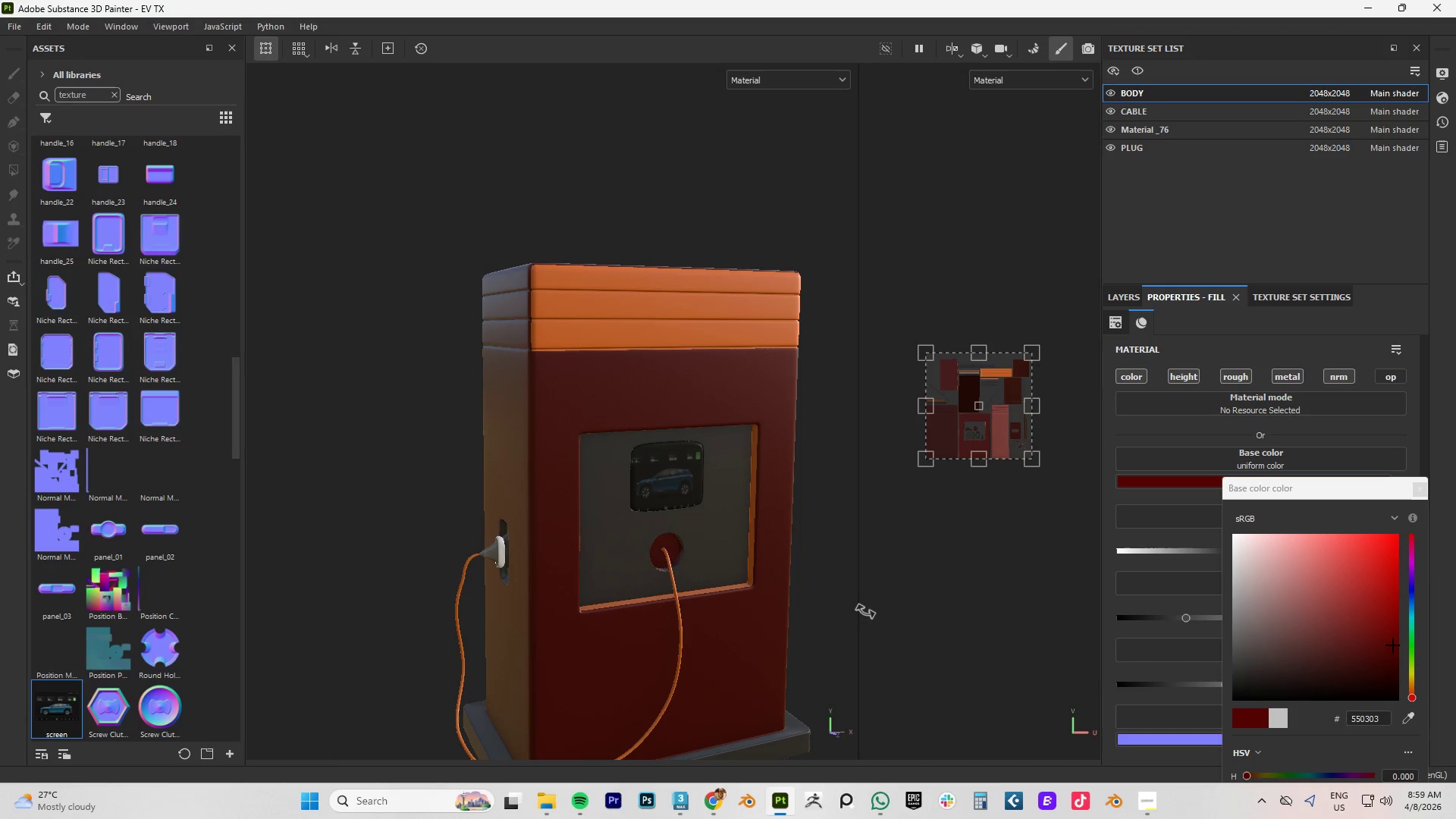 
hold_key(key=AltLeft, duration=1.5)
left_click_drag(start_coordinate=[683, 577], to_coordinate=[642, 565])
 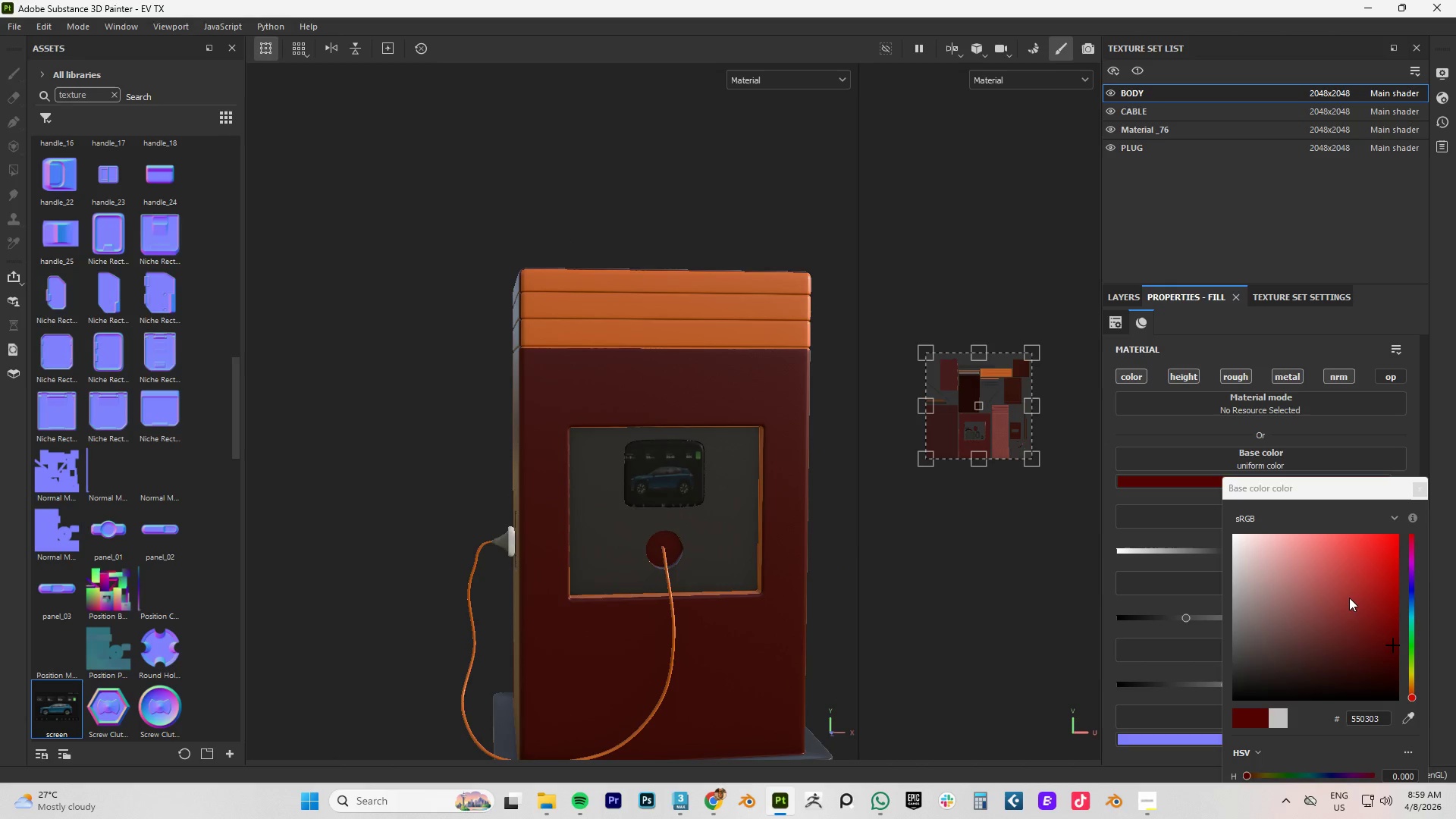 
hold_key(key=AltLeft, duration=1.52)
 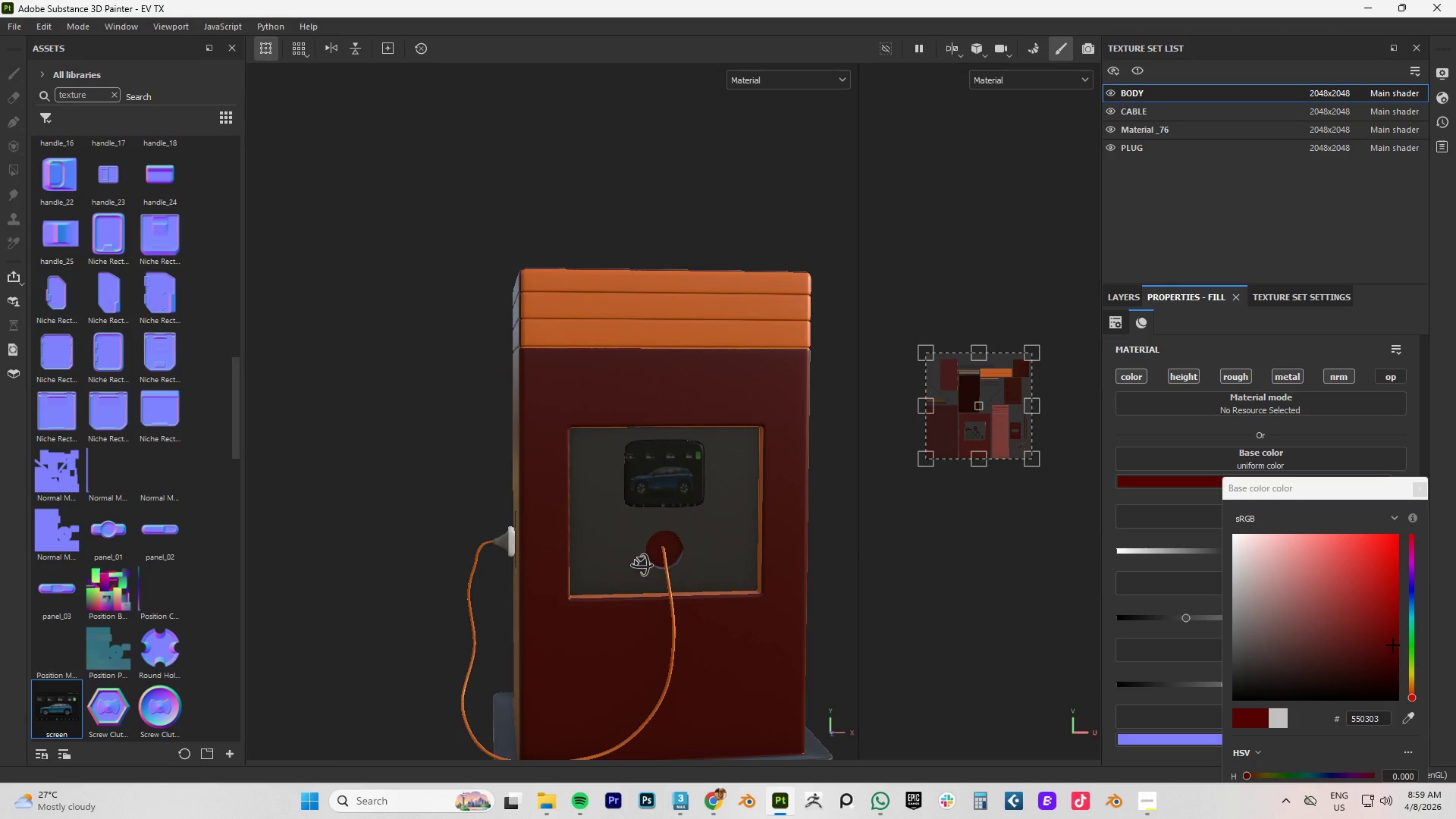 
hold_key(key=AltLeft, duration=0.77)
 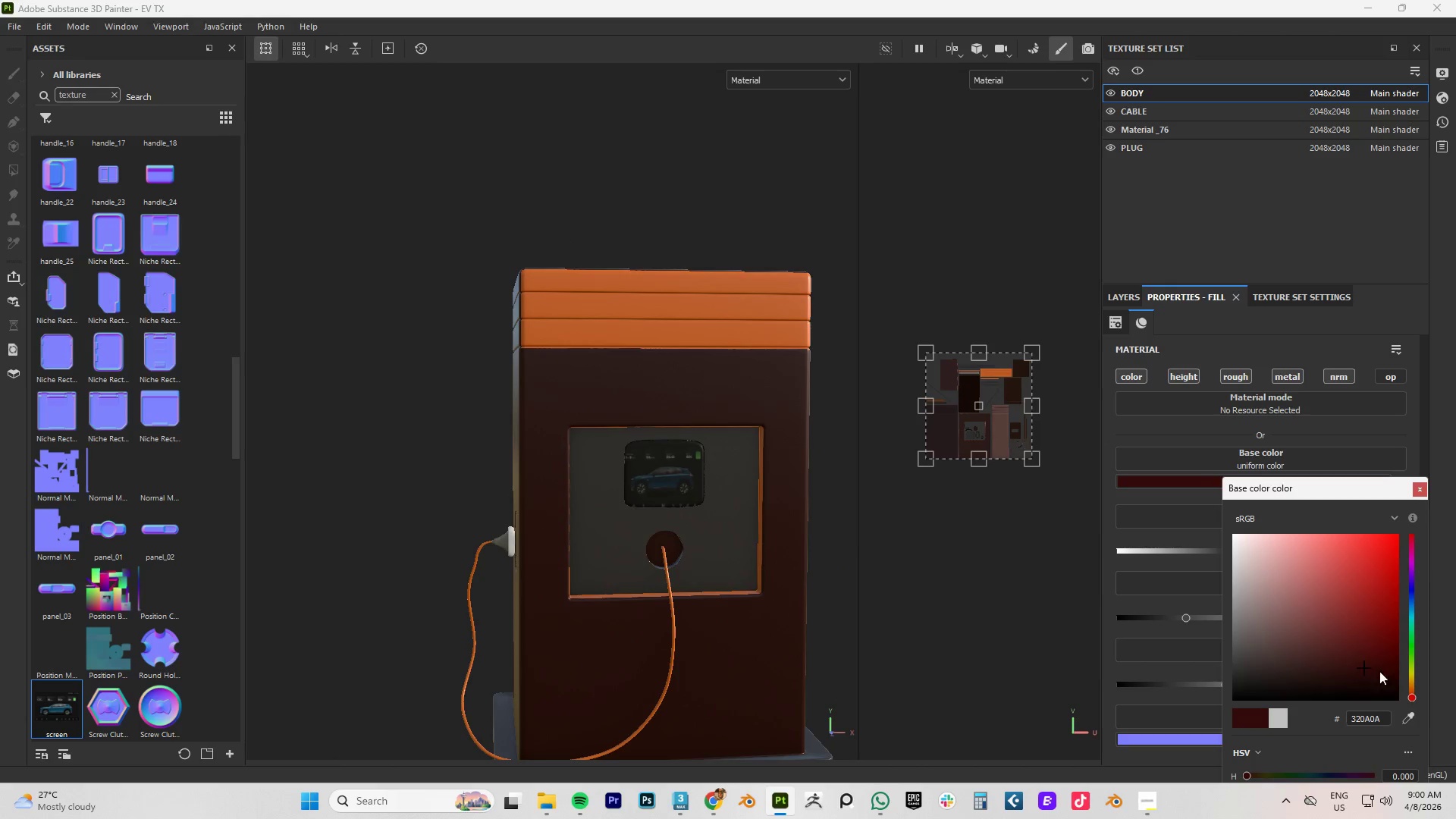 
left_click([1382, 682])
 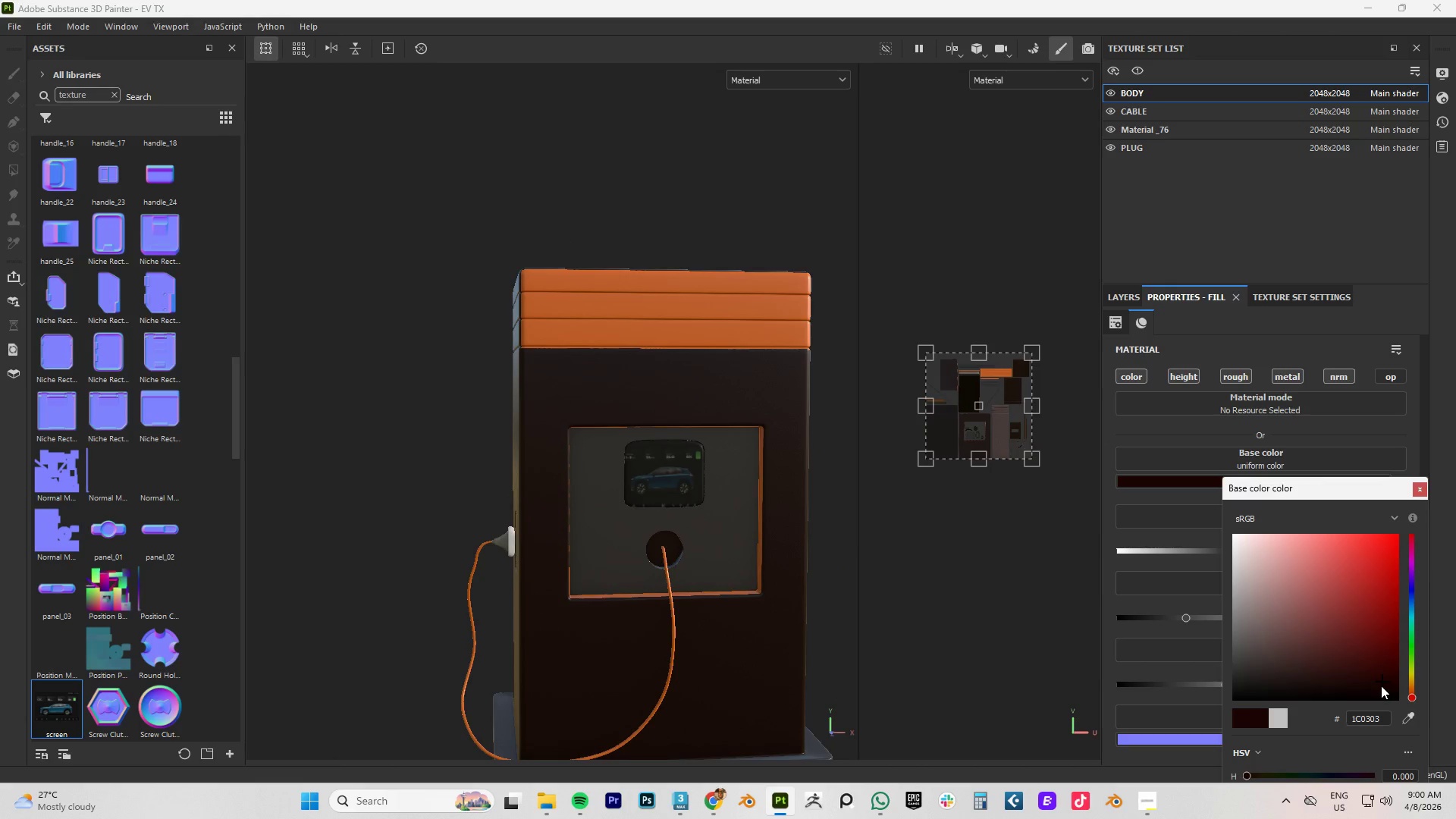 
left_click([1381, 686])
 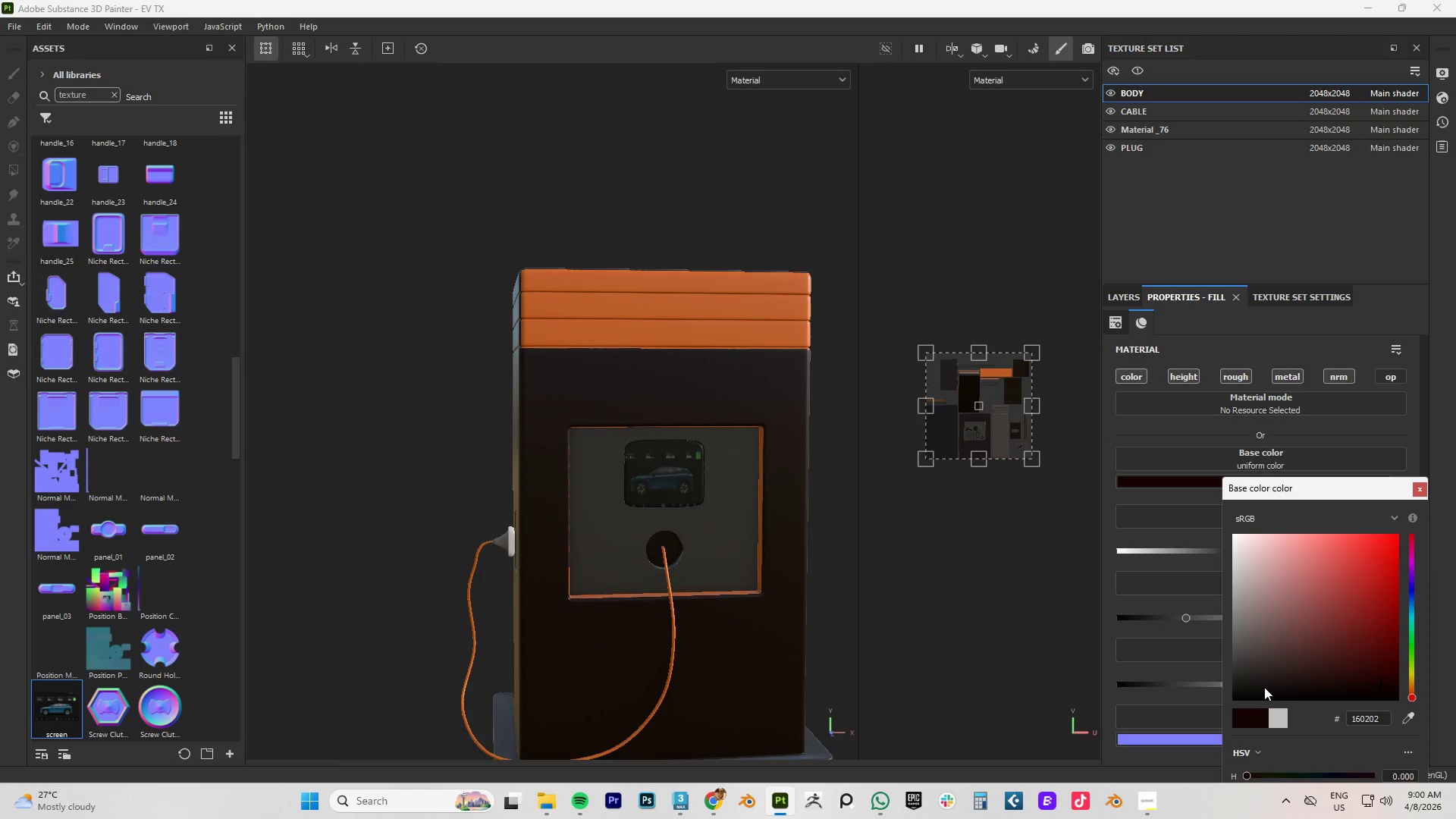 
left_click_drag(start_coordinate=[1263, 686], to_coordinate=[1241, 575])
 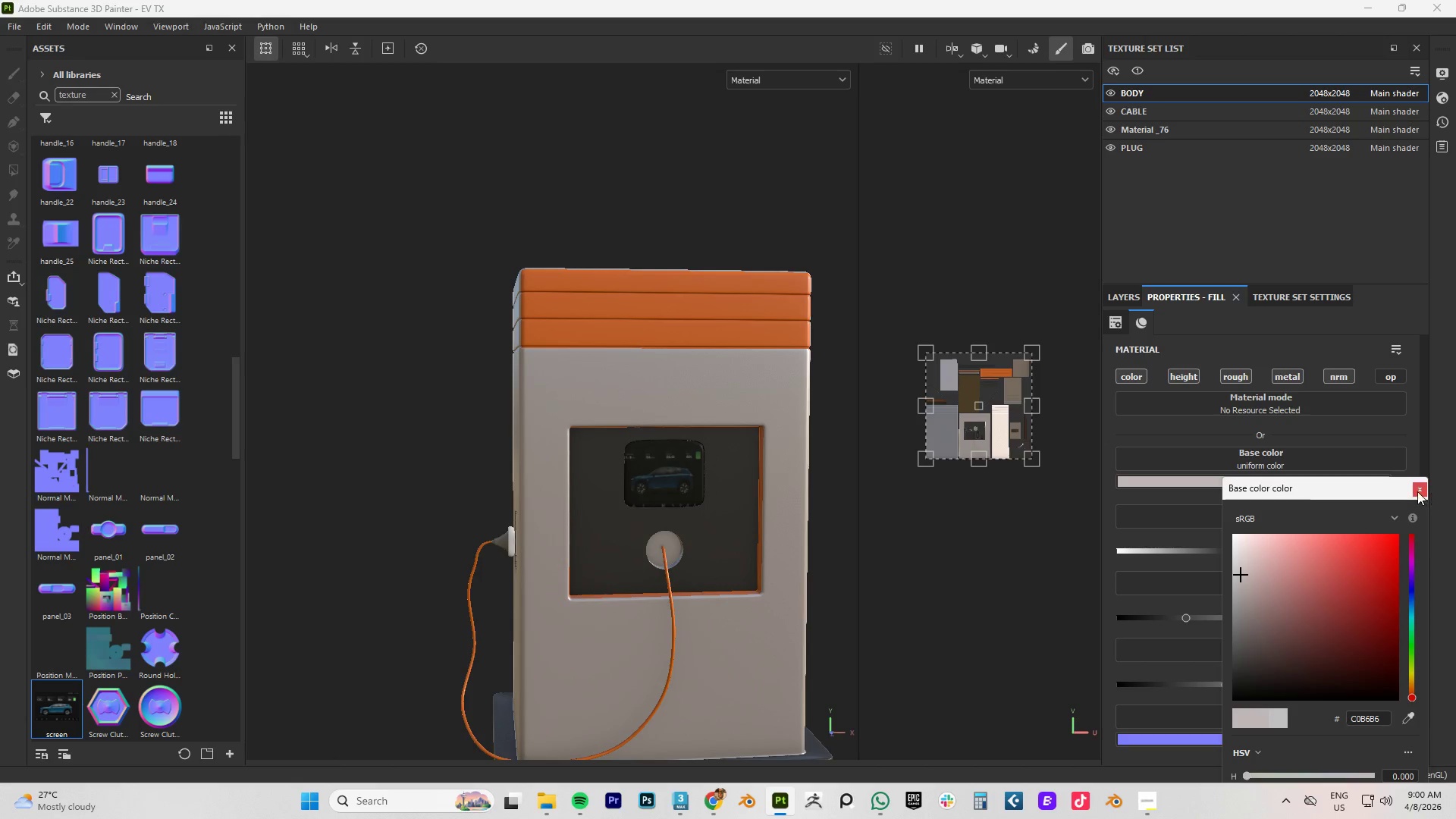 
left_click([1417, 491])
 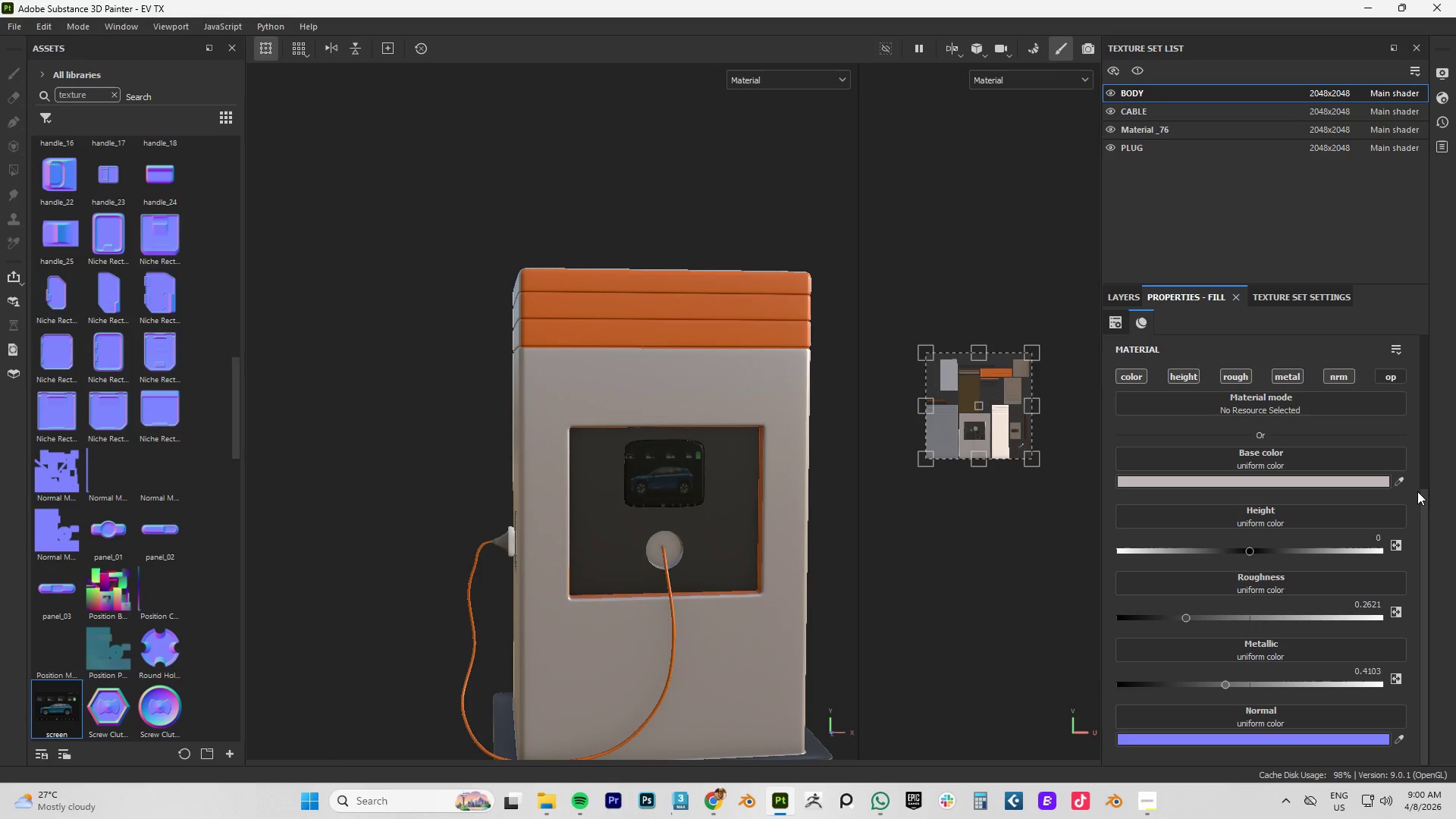 
key(Control+Z)
 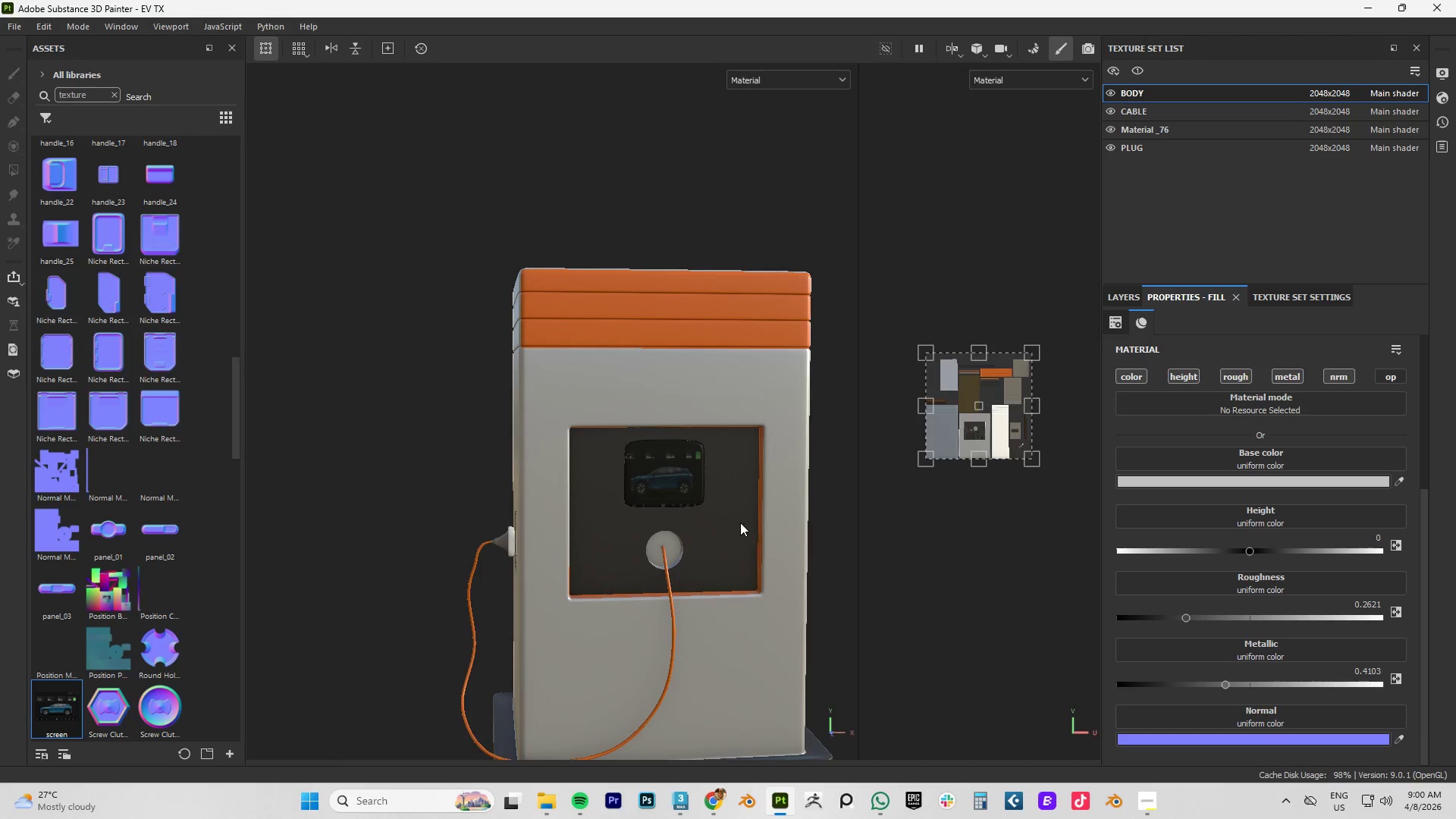 
wait(6.95)
 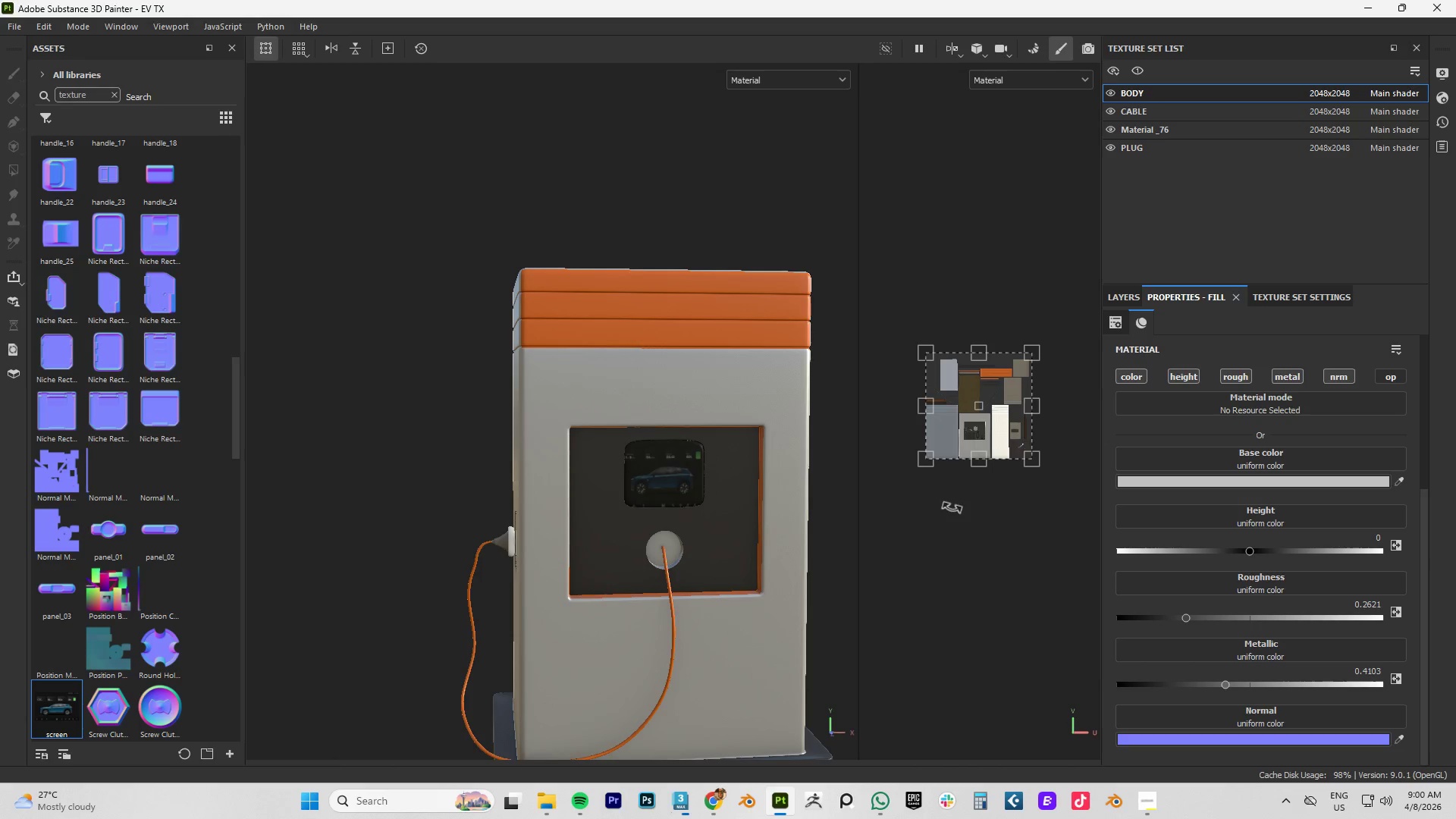 
hold_key(key=AltLeft, duration=1.5)
left_click_drag(start_coordinate=[674, 524], to_coordinate=[1000, 664])
 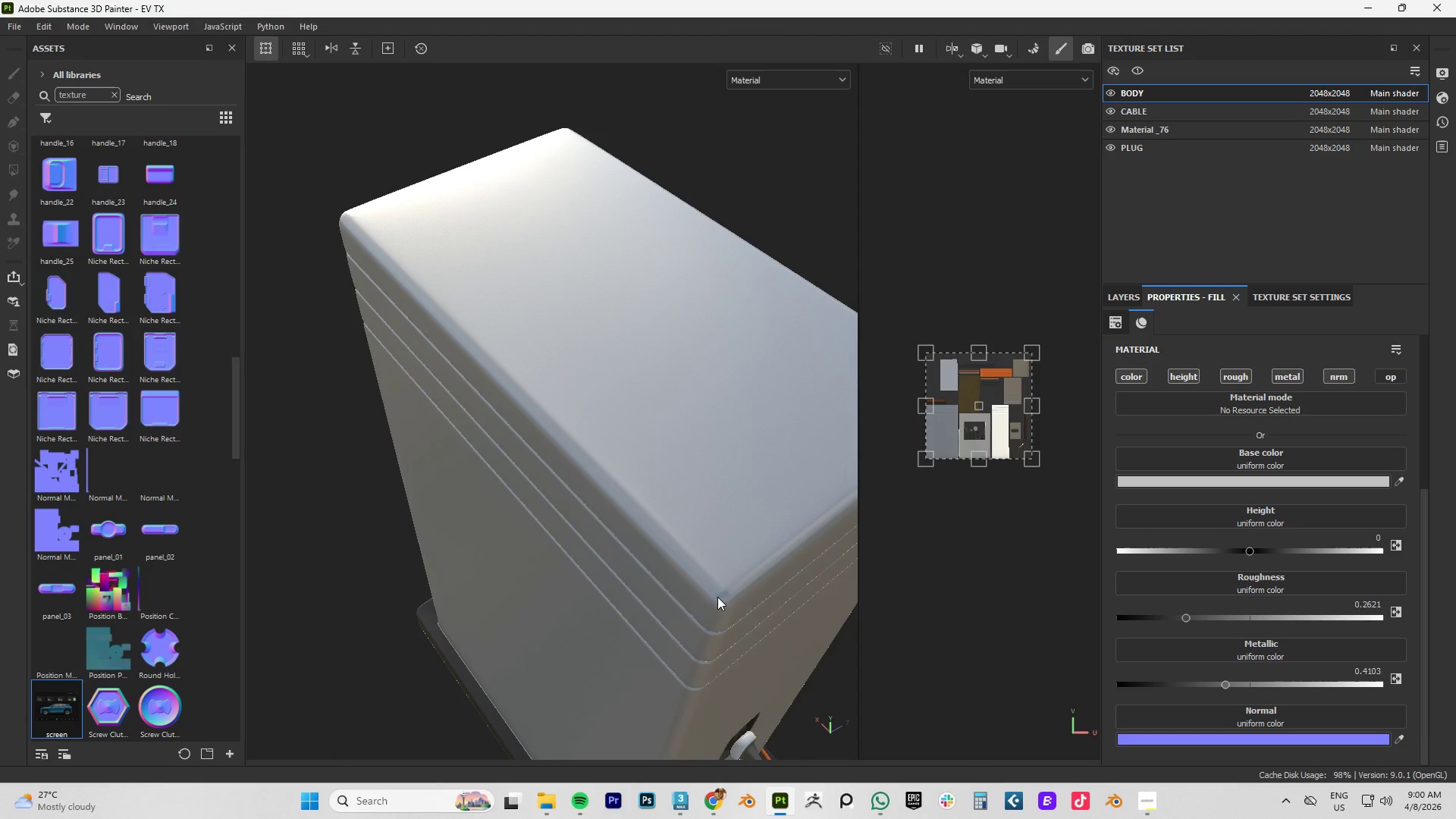 
hold_key(key=AltLeft, duration=1.51)
 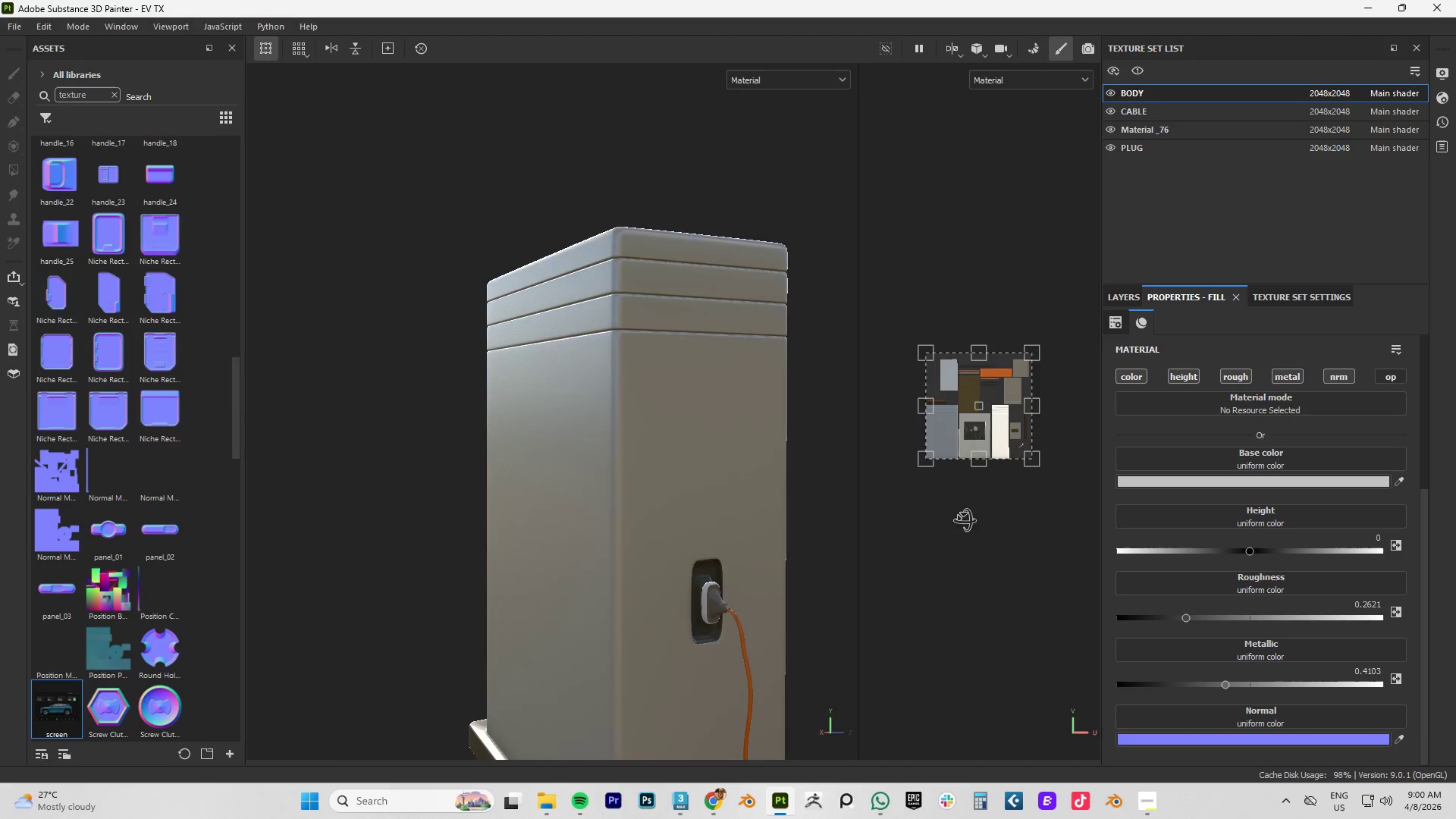 
hold_key(key=AltLeft, duration=1.5)
 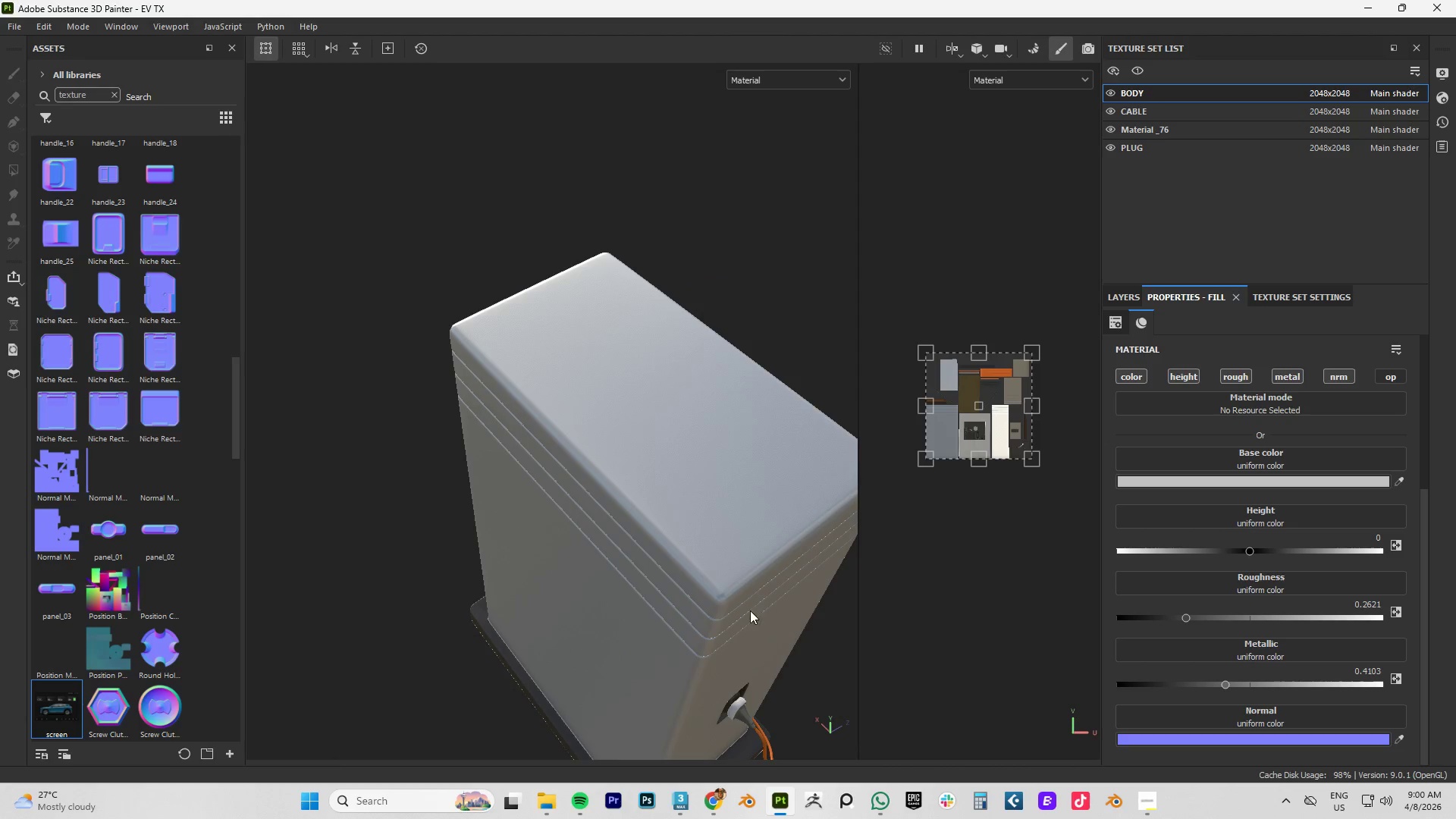 
hold_key(key=AltLeft, duration=0.36)
 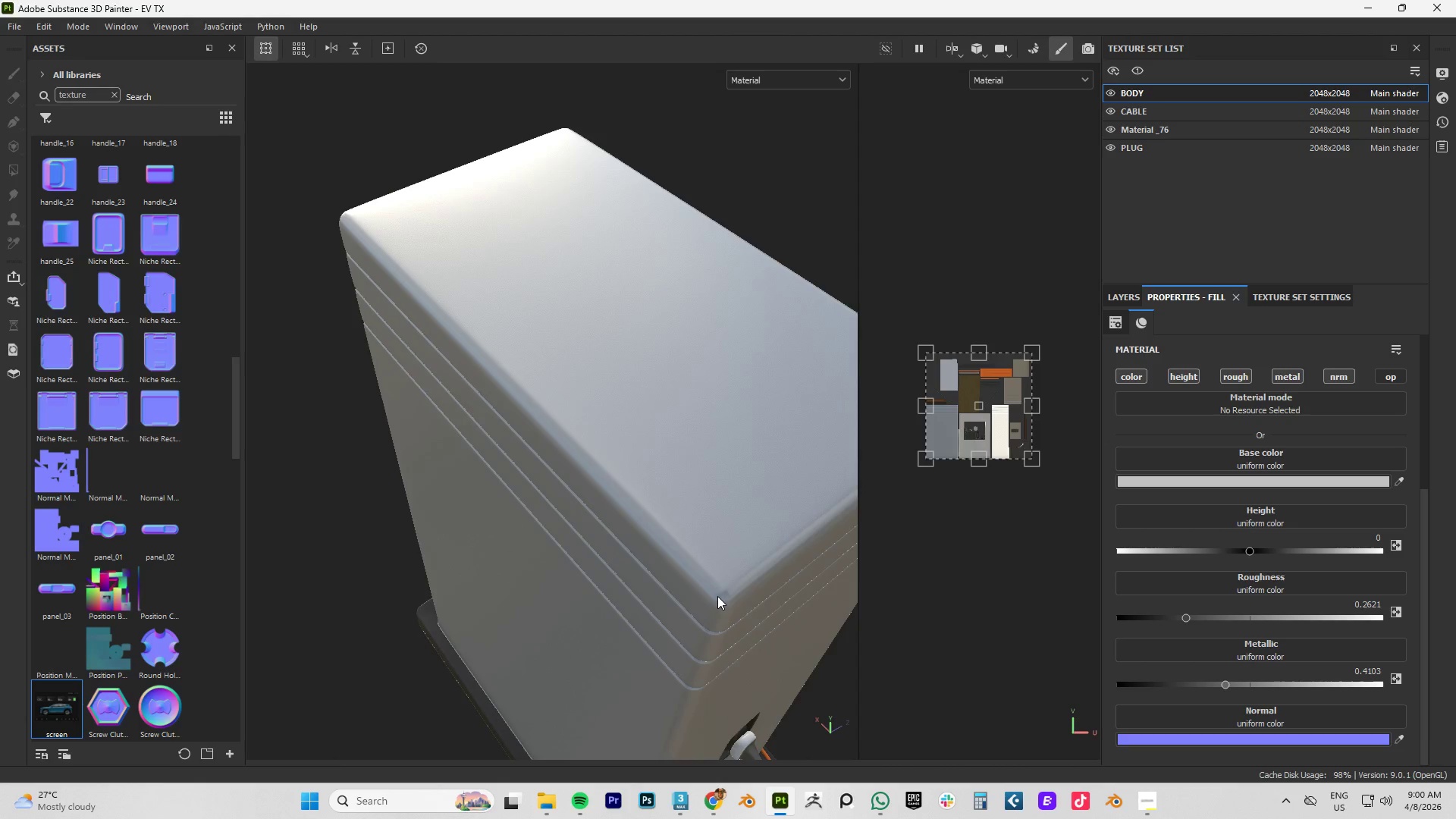 
hold_key(key=AltLeft, duration=1.88)
left_click_drag(start_coordinate=[703, 607], to_coordinate=[756, 481])
 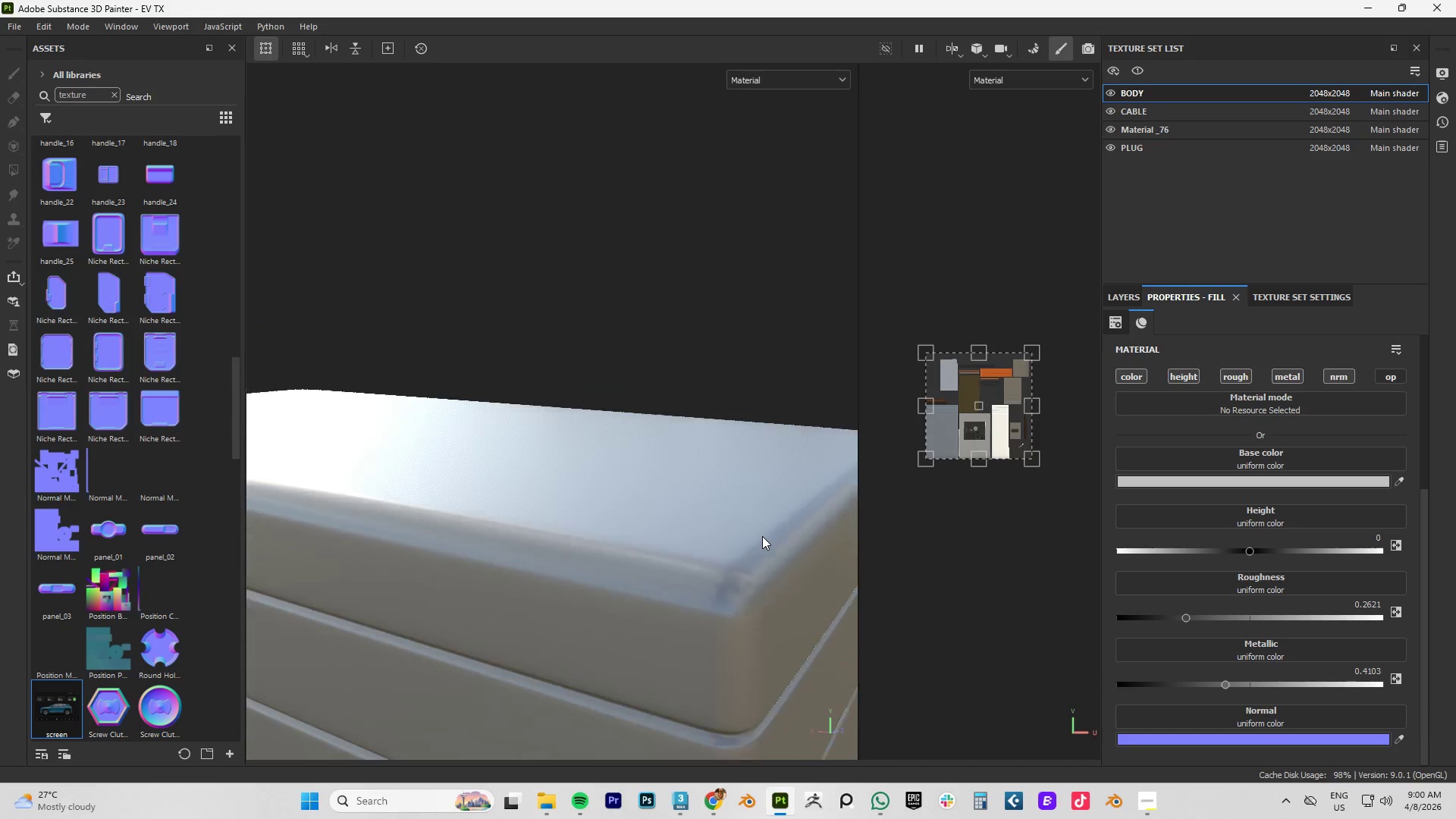 
scroll: coordinate [740, 588], scroll_direction: up, amount: 19.0
 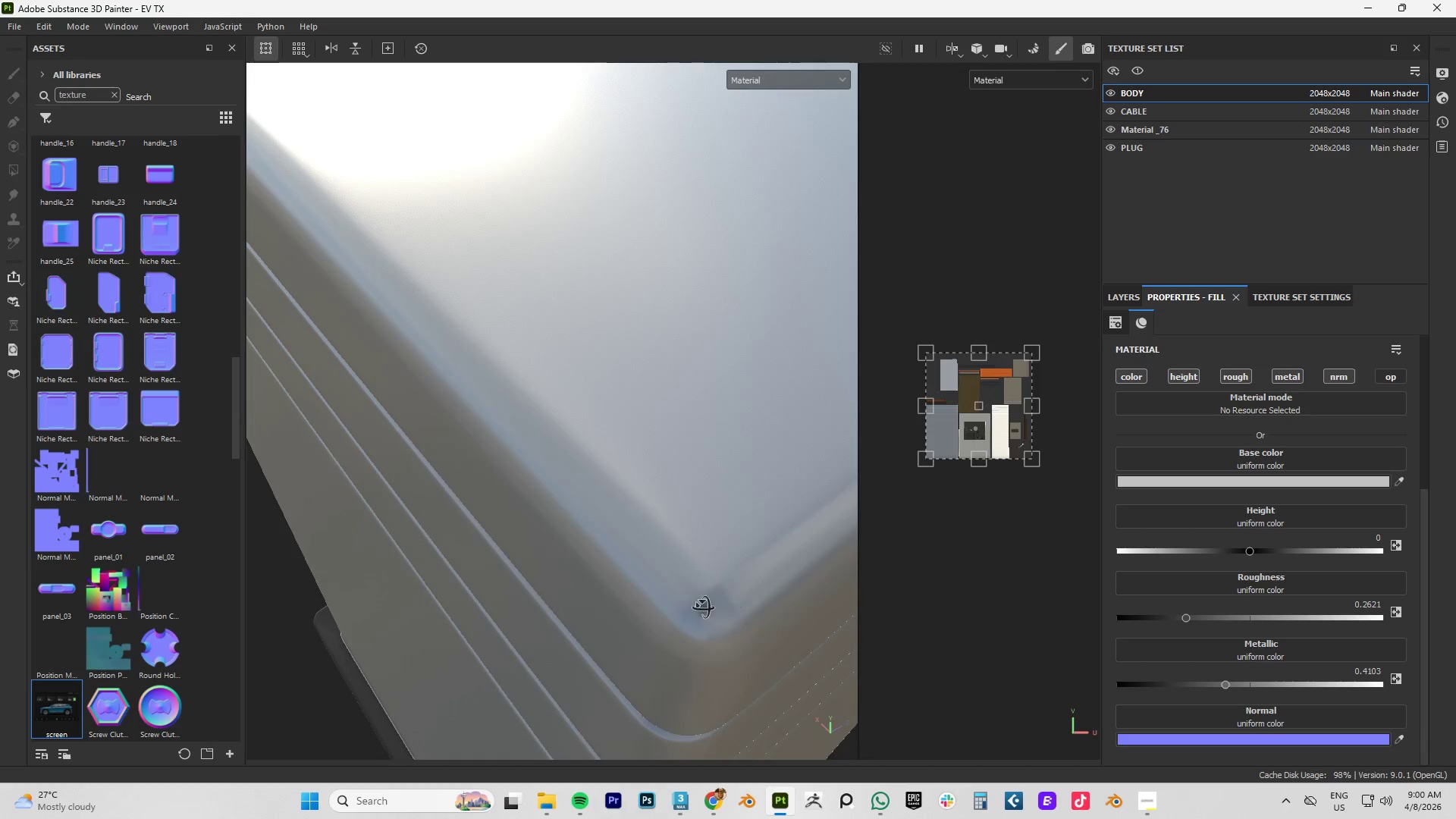 
hold_key(key=AltLeft, duration=0.8)
 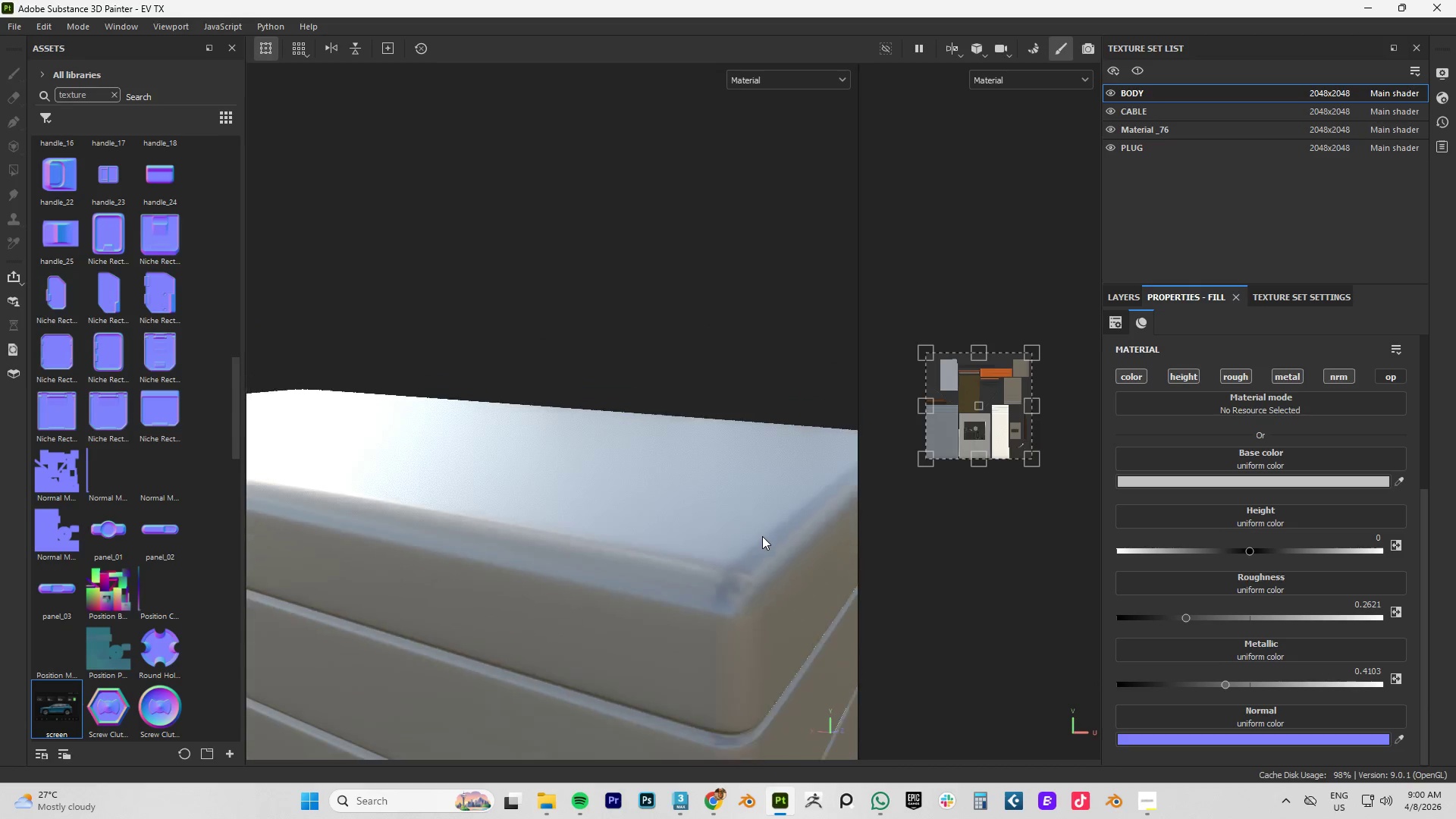 
hold_key(key=AltLeft, duration=1.55)
scroll: coordinate [764, 541], scroll_direction: down, amount: 9.0
 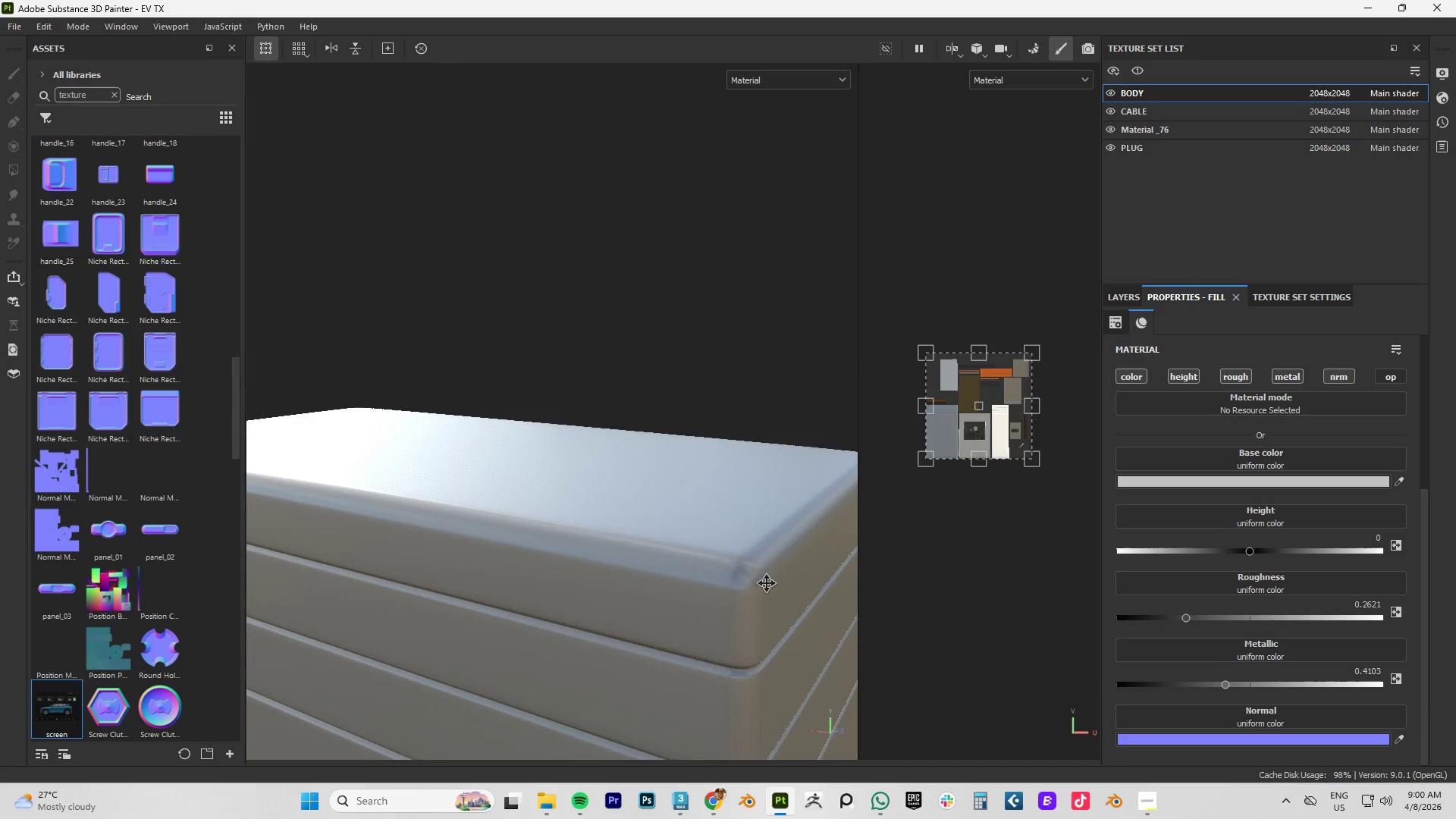 
hold_key(key=AltLeft, duration=0.48)
 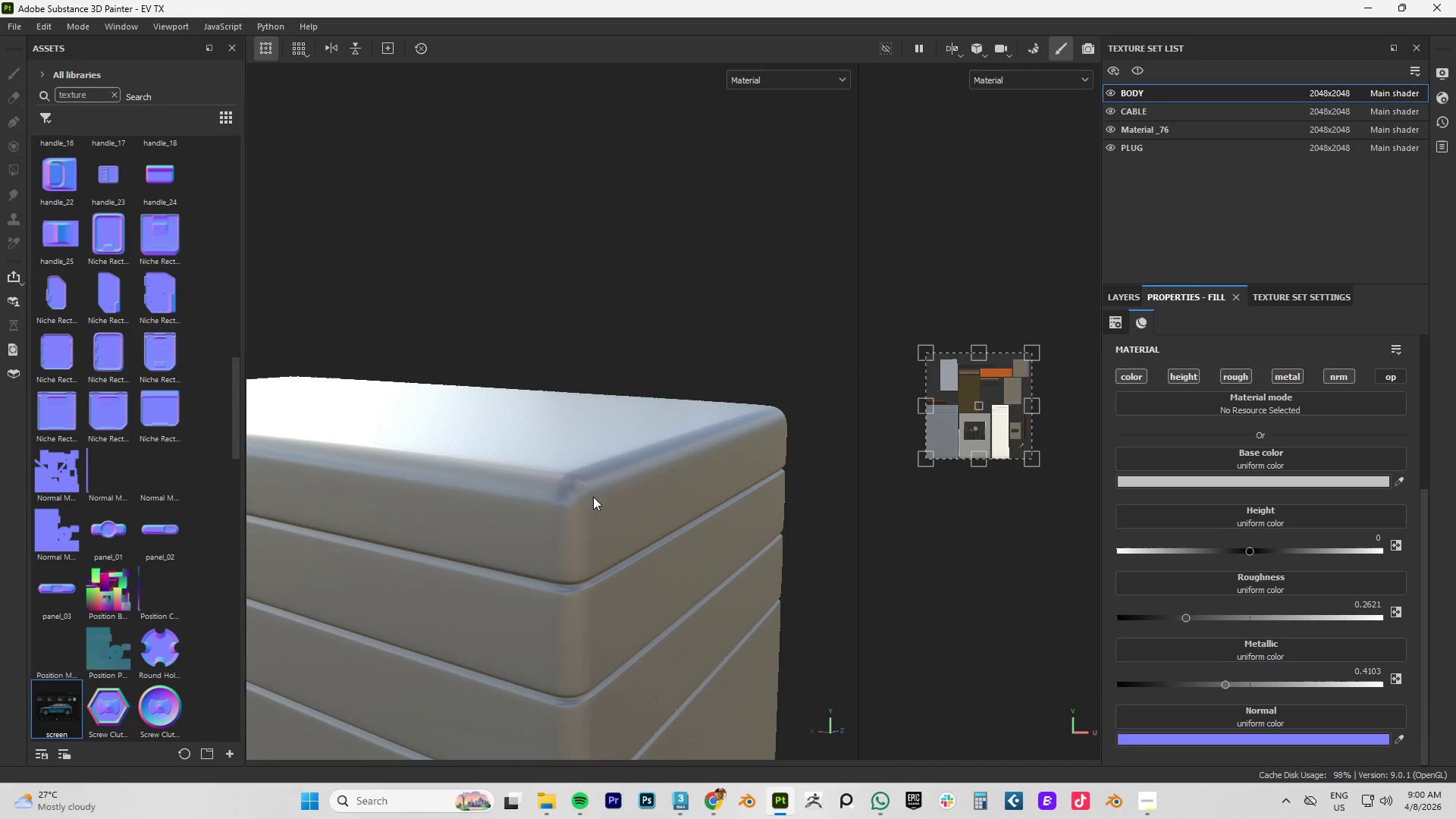 
hold_key(key=AltLeft, duration=1.5)
left_click_drag(start_coordinate=[593, 497], to_coordinate=[549, 504])
 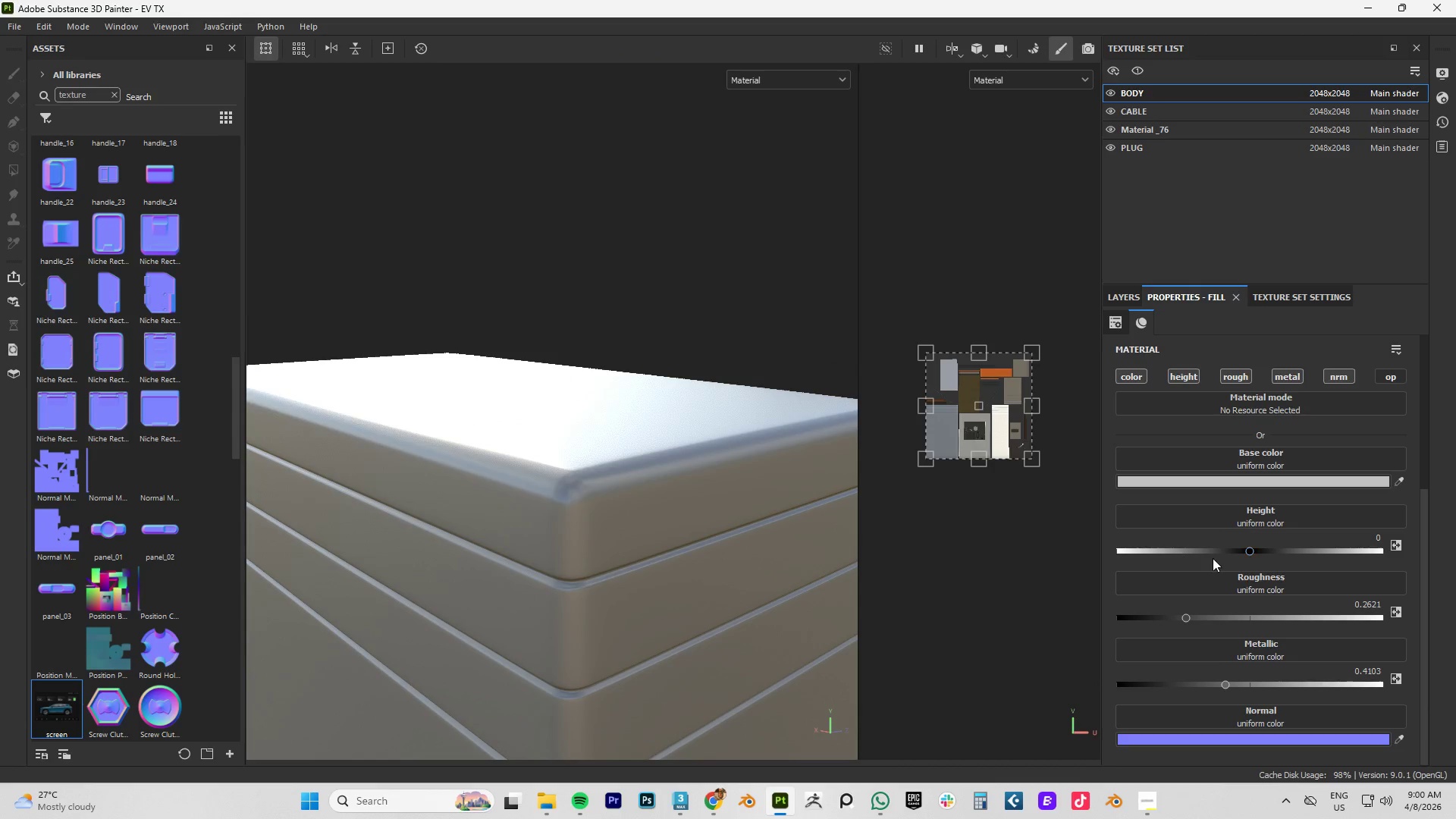 
hold_key(key=AltLeft, duration=1.08)
 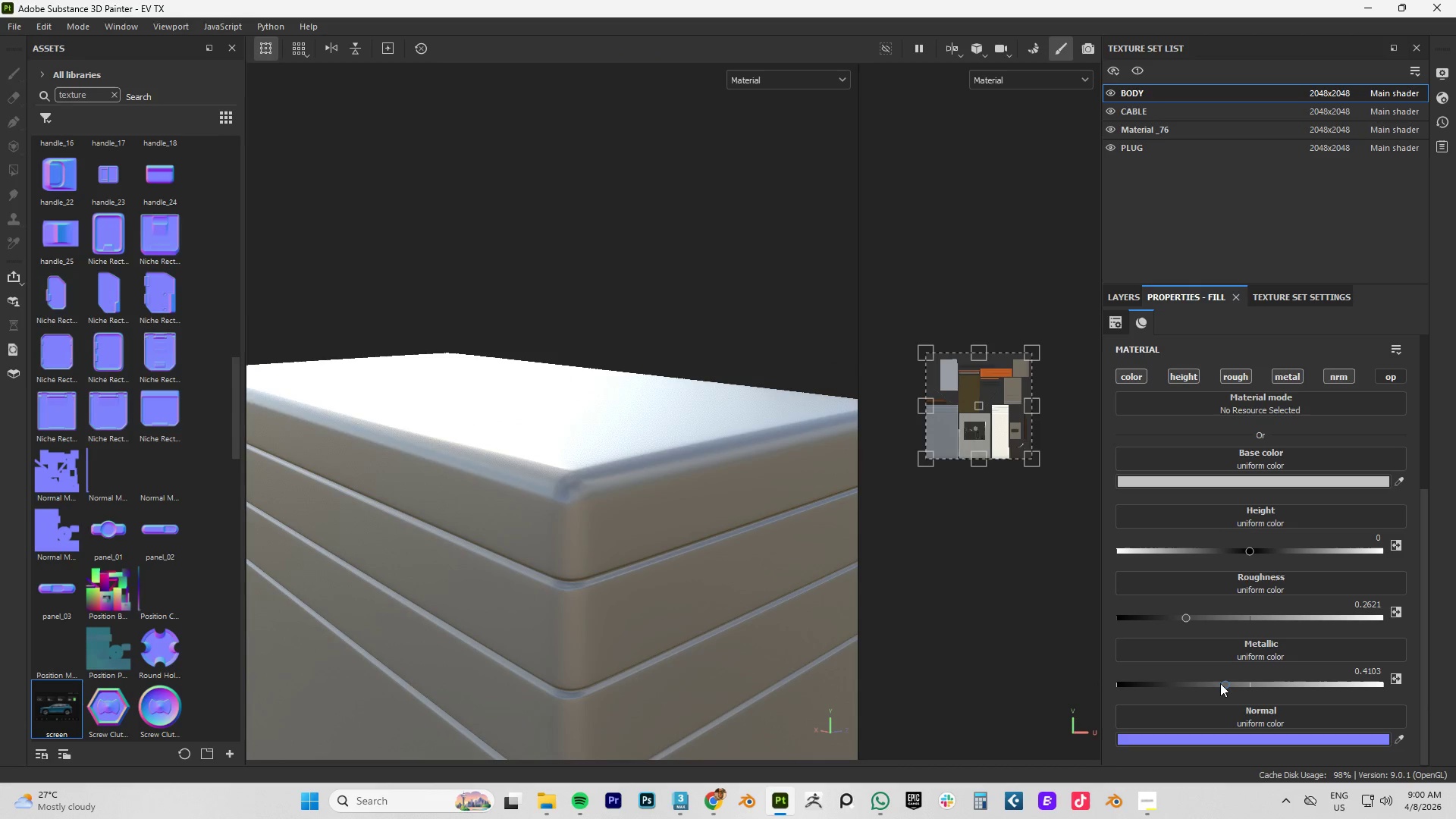 
left_click_drag(start_coordinate=[1225, 684], to_coordinate=[1257, 693])
 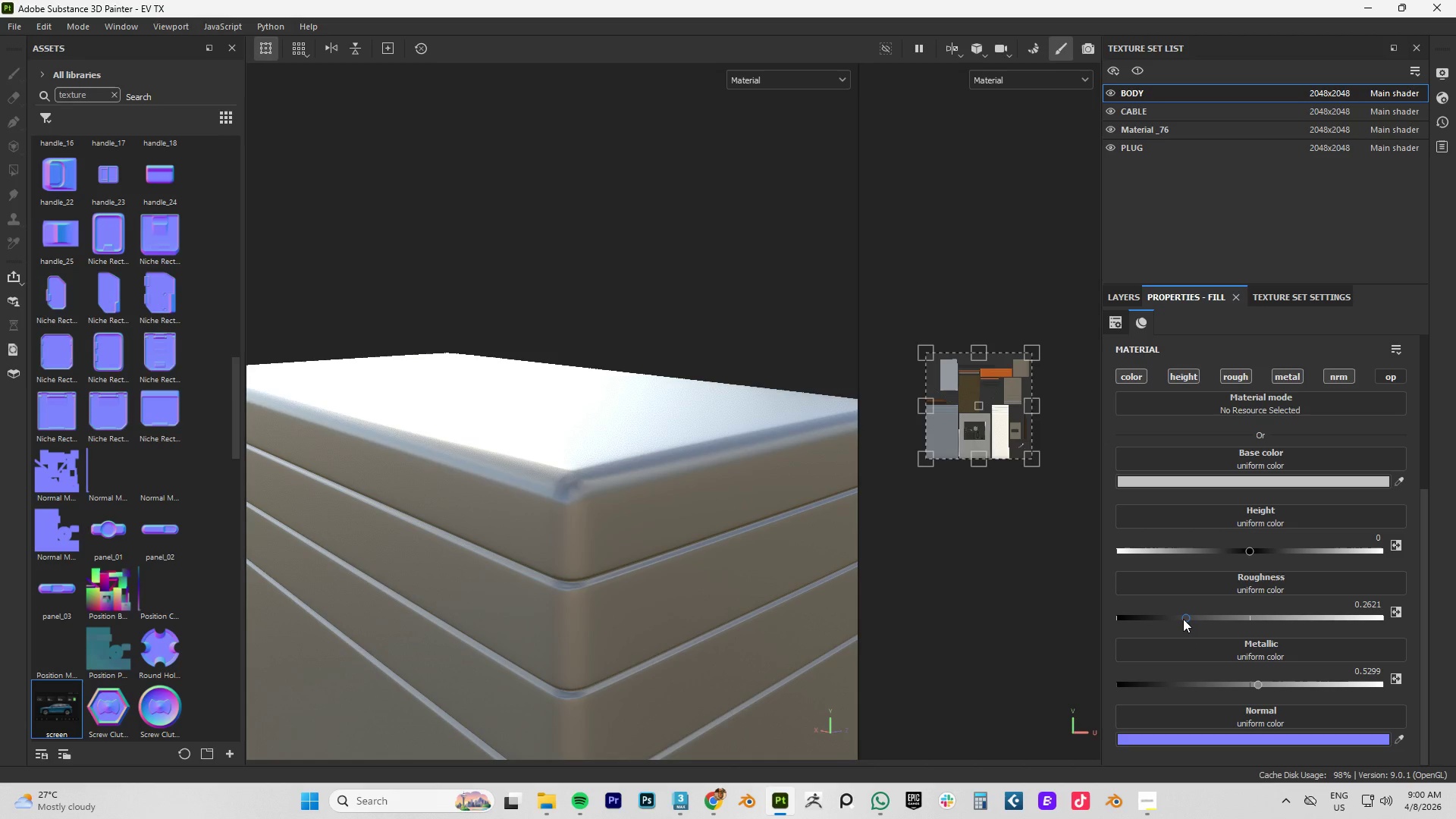 
left_click_drag(start_coordinate=[1183, 619], to_coordinate=[1188, 626])
 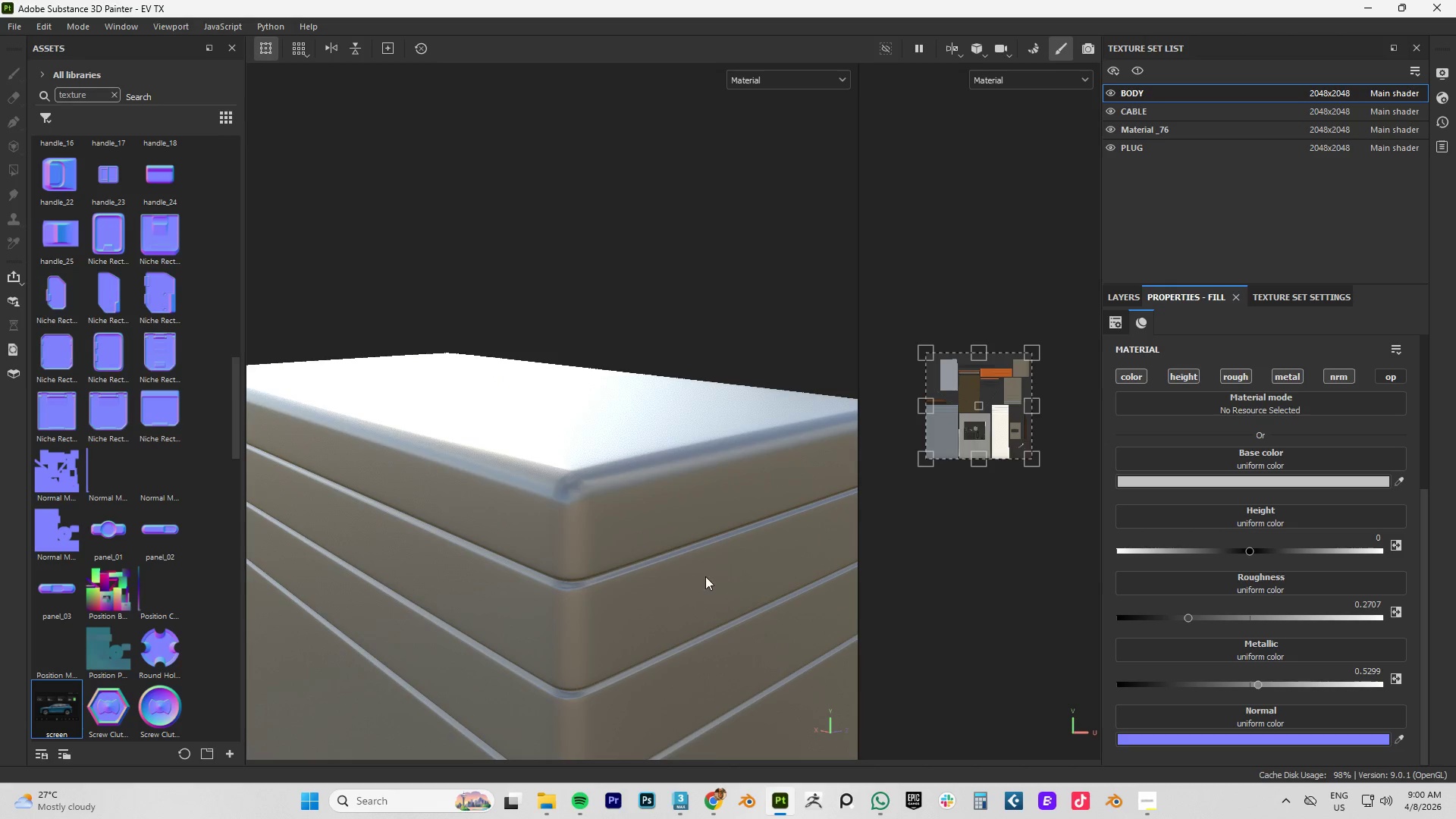 
key(Alt+AltLeft)
 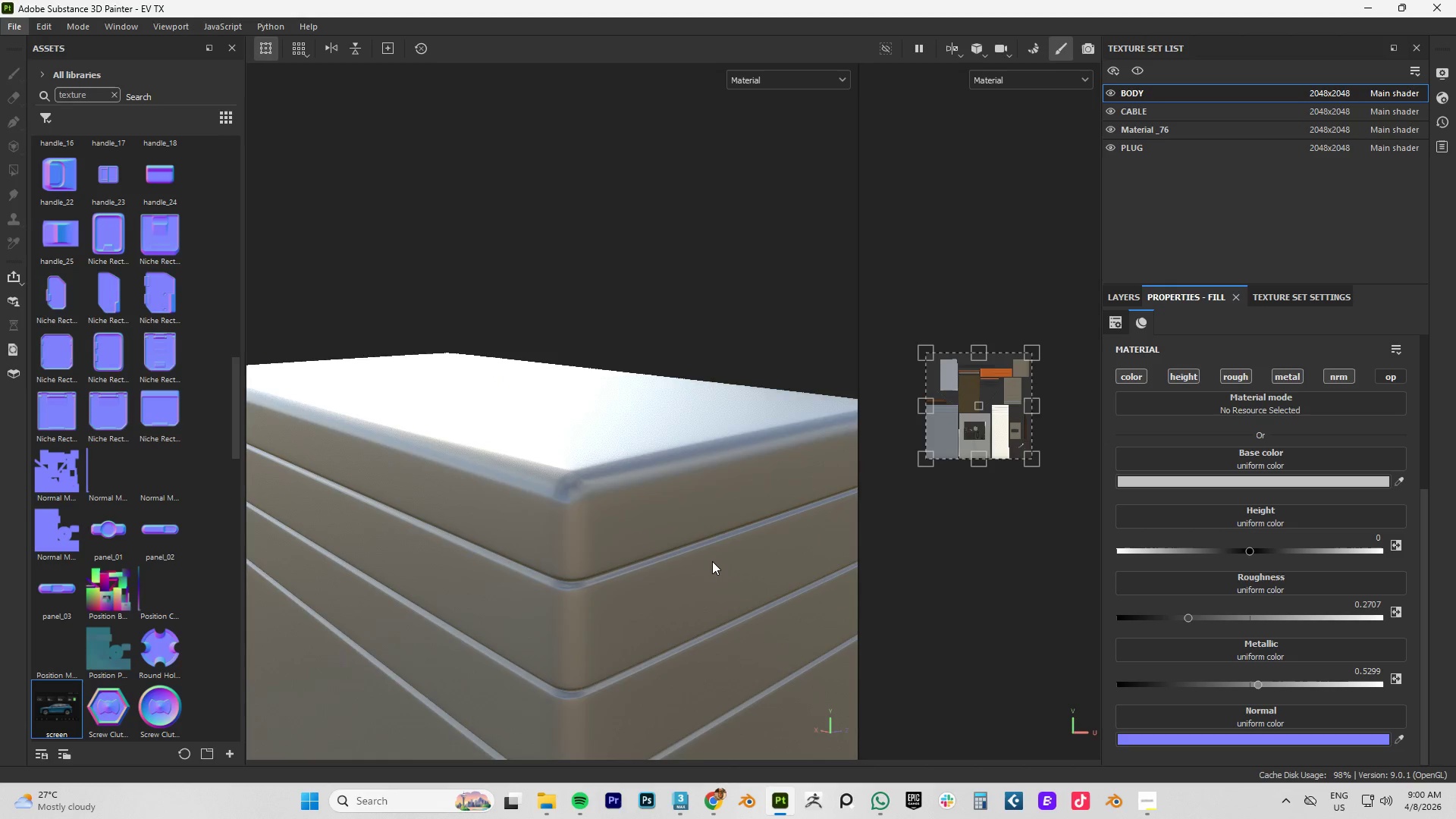 
hold_key(key=AltLeft, duration=0.69)
left_click_drag(start_coordinate=[740, 552], to_coordinate=[565, 573])
 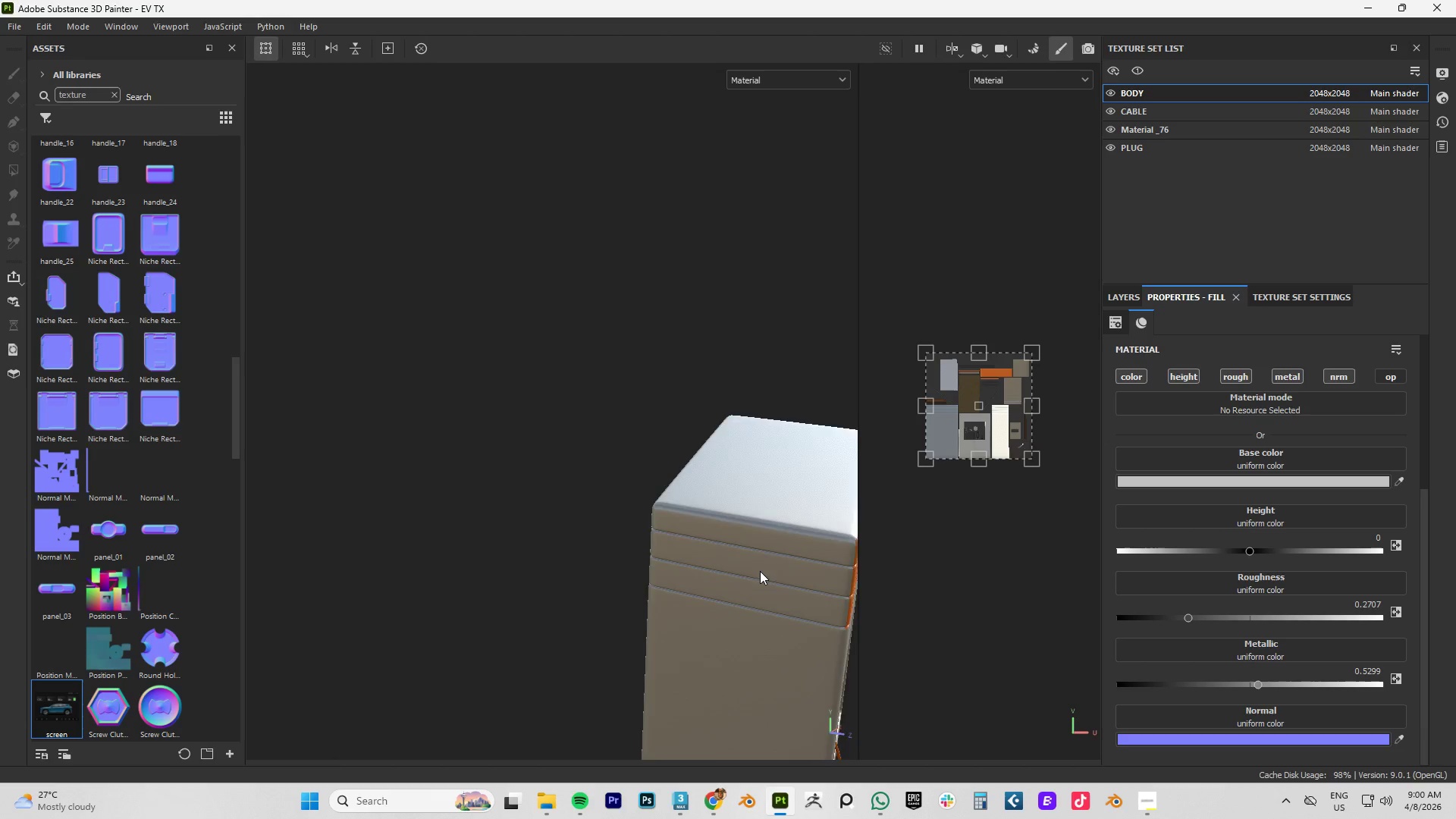 
scroll: coordinate [712, 561], scroll_direction: down, amount: 10.0
 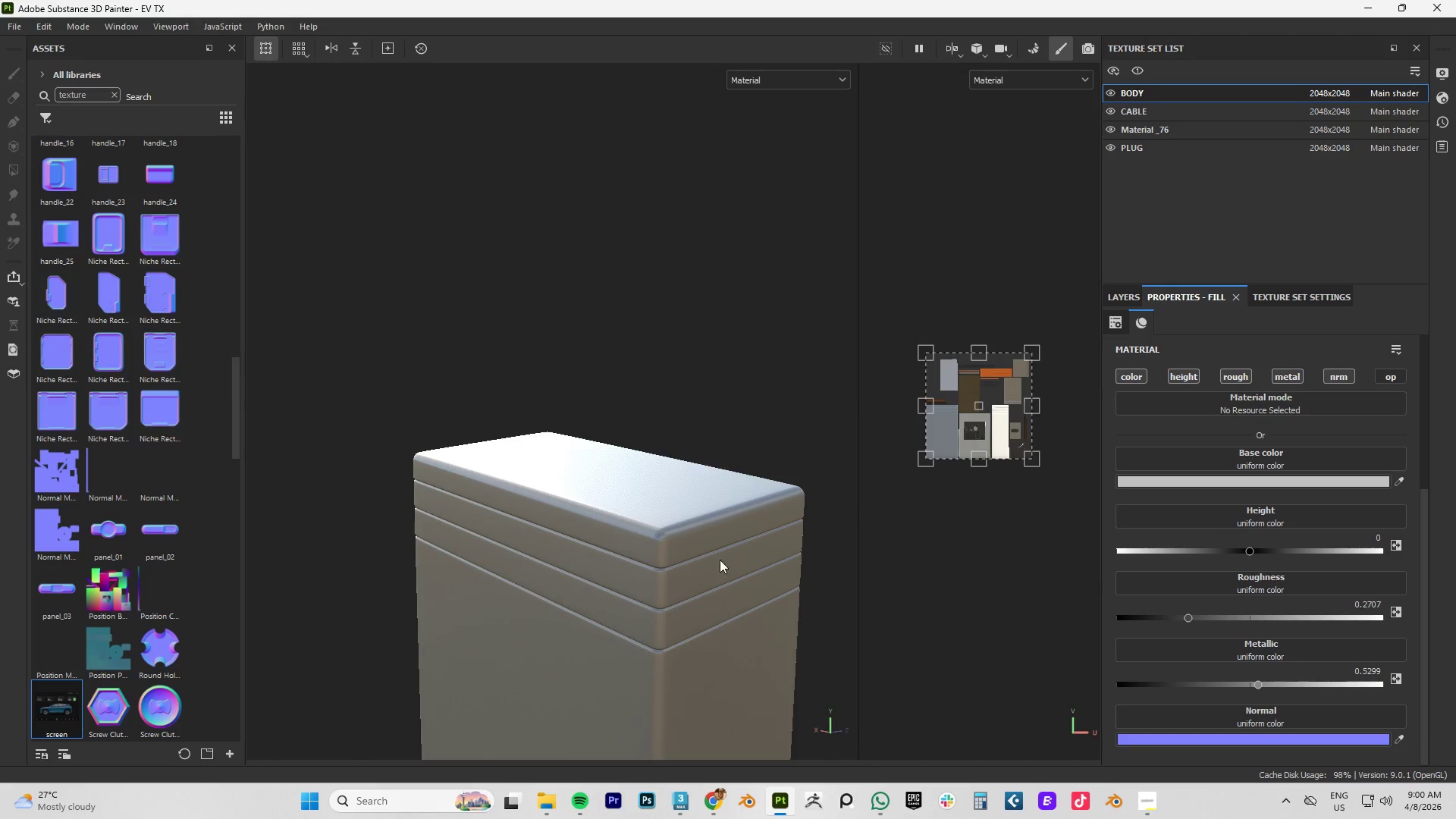 
hold_key(key=AltLeft, duration=1.02)
 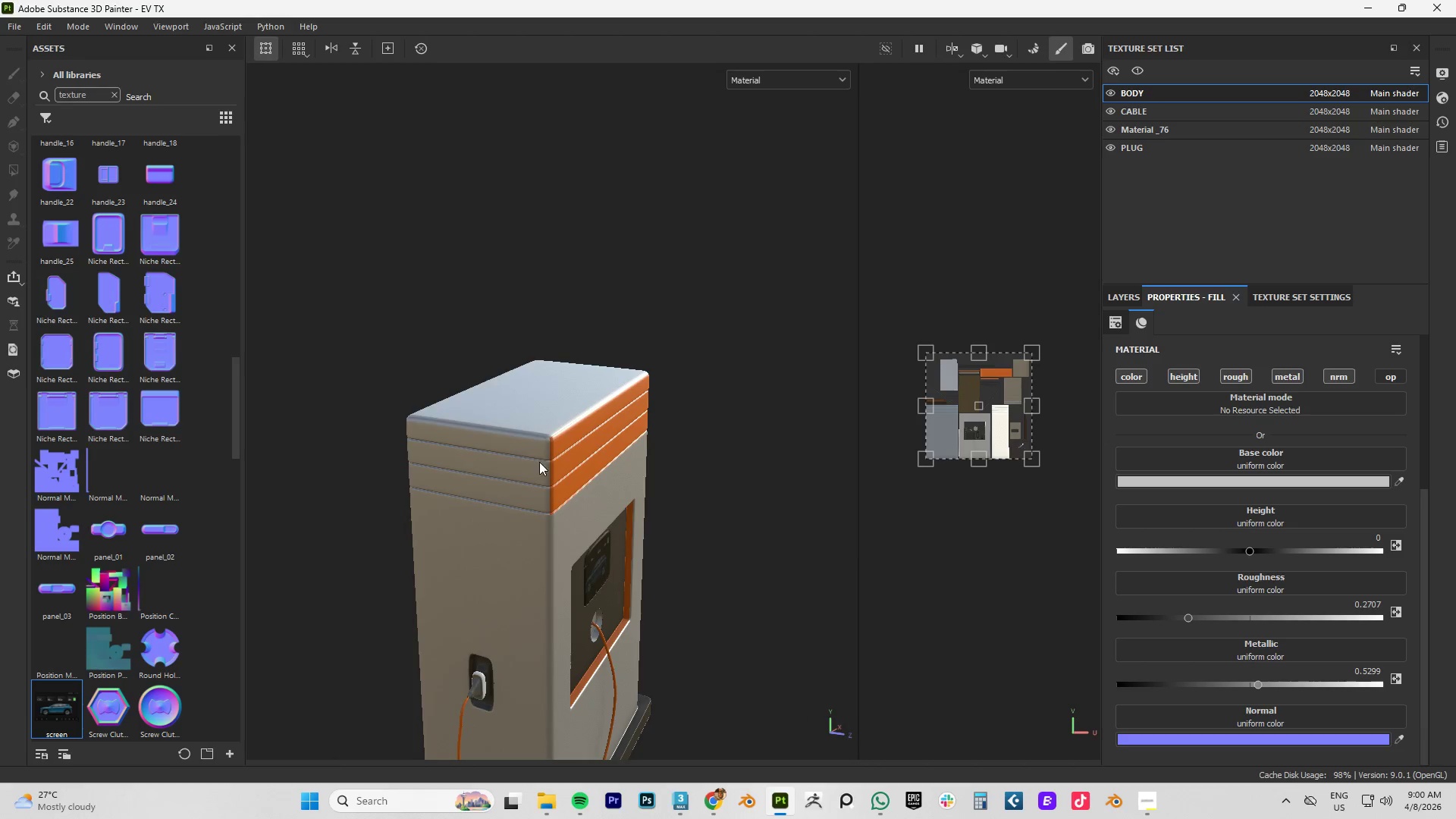 
scroll: coordinate [760, 571], scroll_direction: down, amount: 4.0
 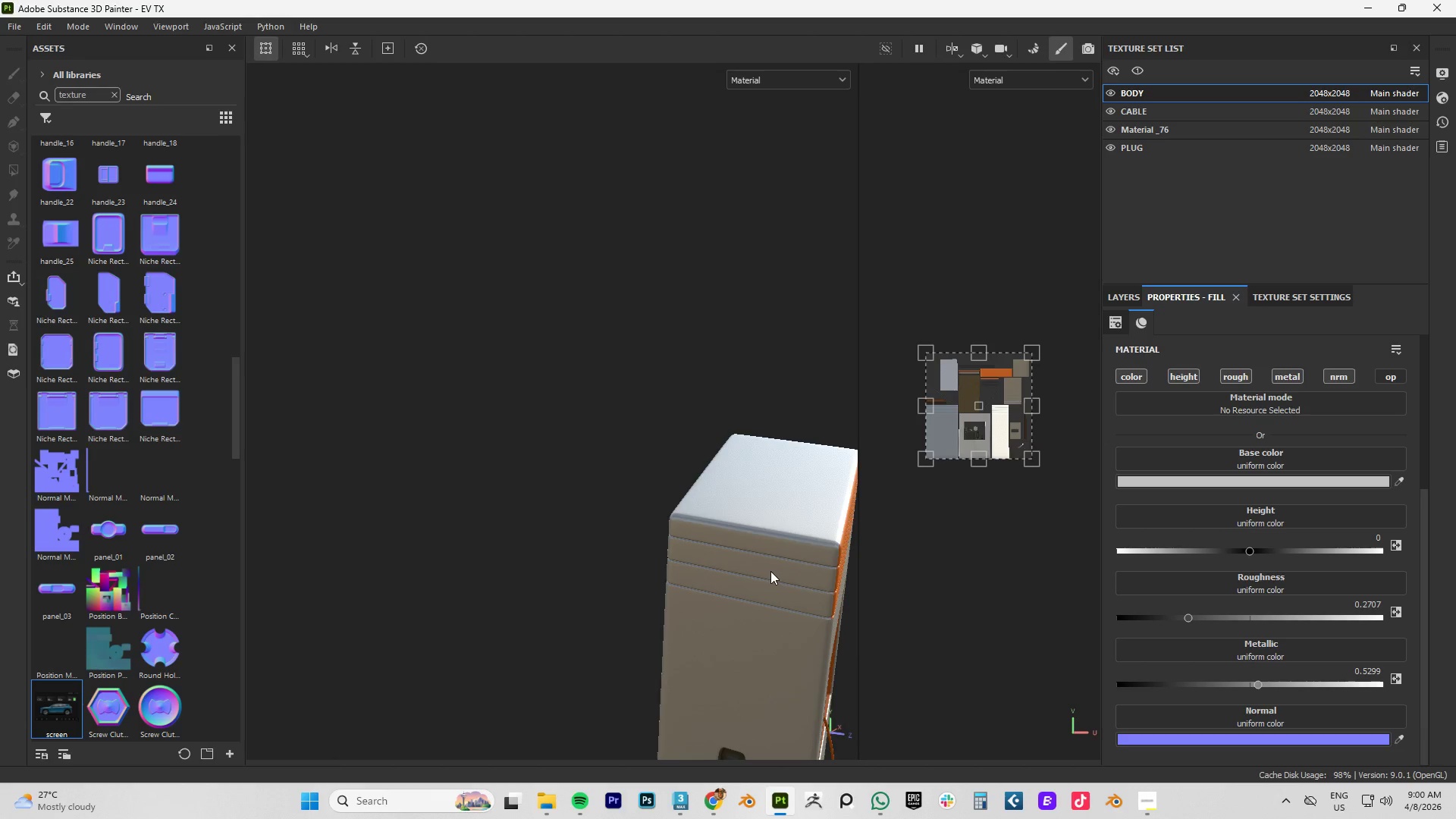 
hold_key(key=AltLeft, duration=1.51)
left_click_drag(start_coordinate=[554, 460], to_coordinate=[472, 414])
 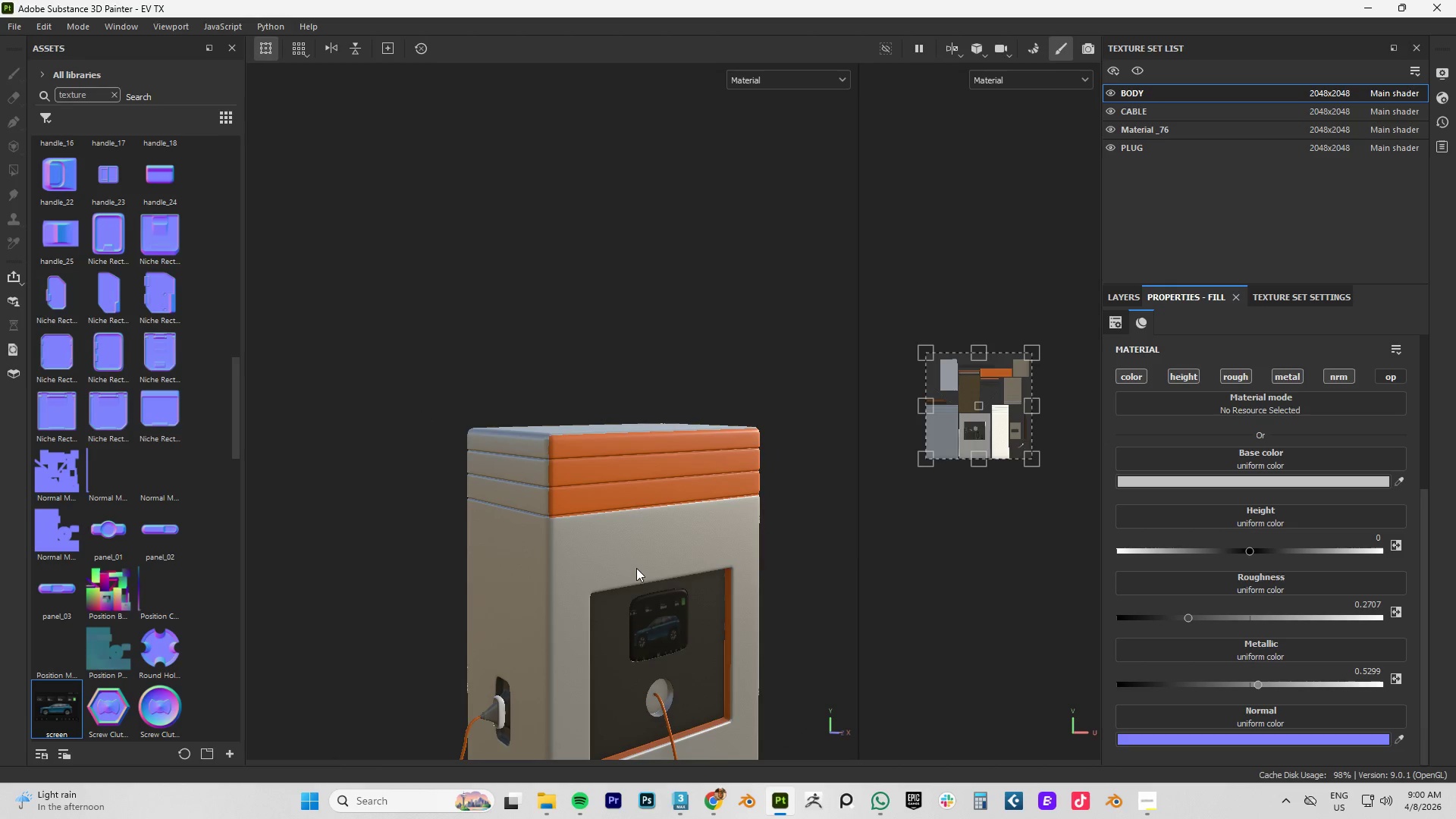 
key(Alt+AltLeft)
 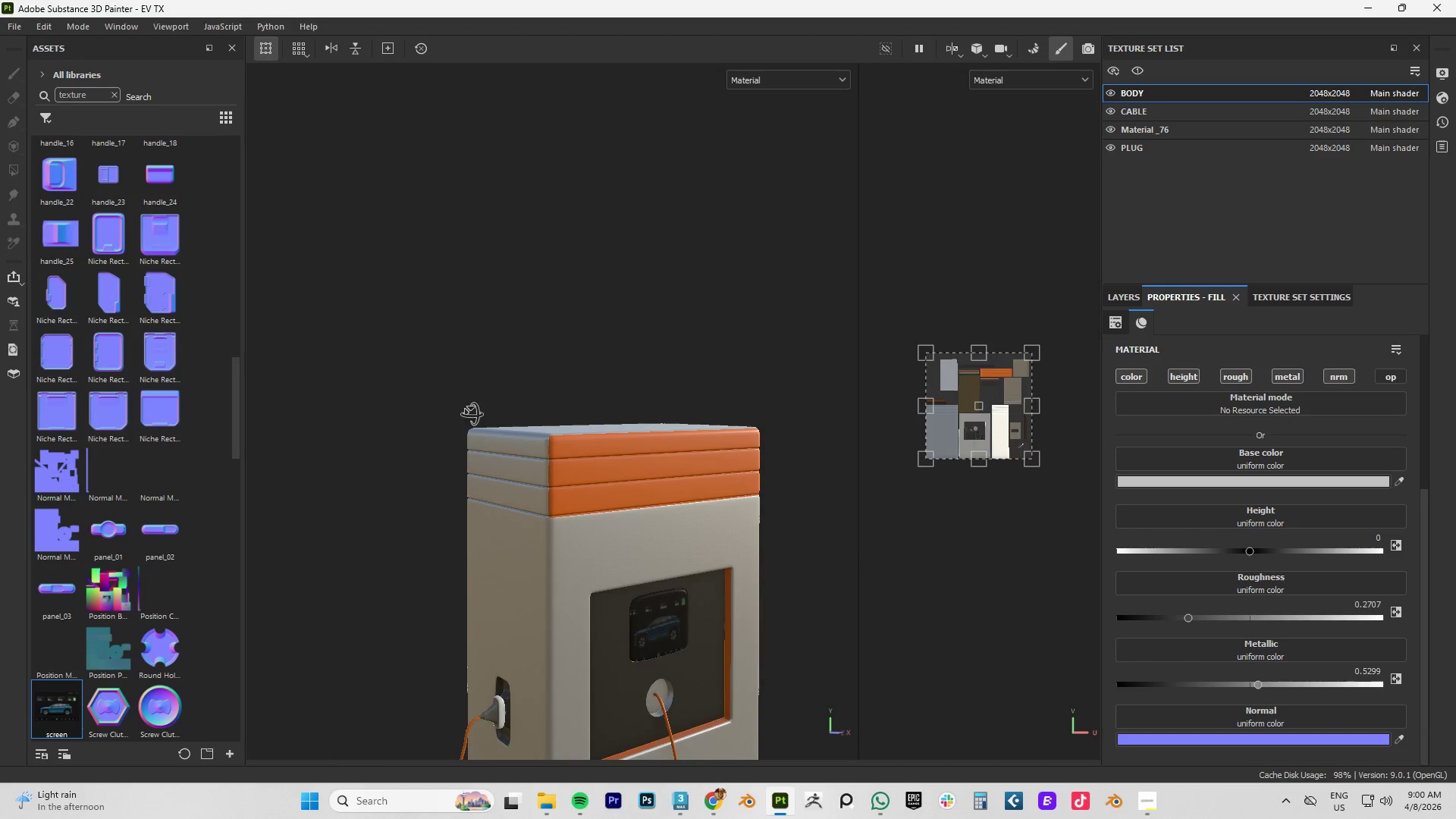 
key(Alt+AltLeft)
 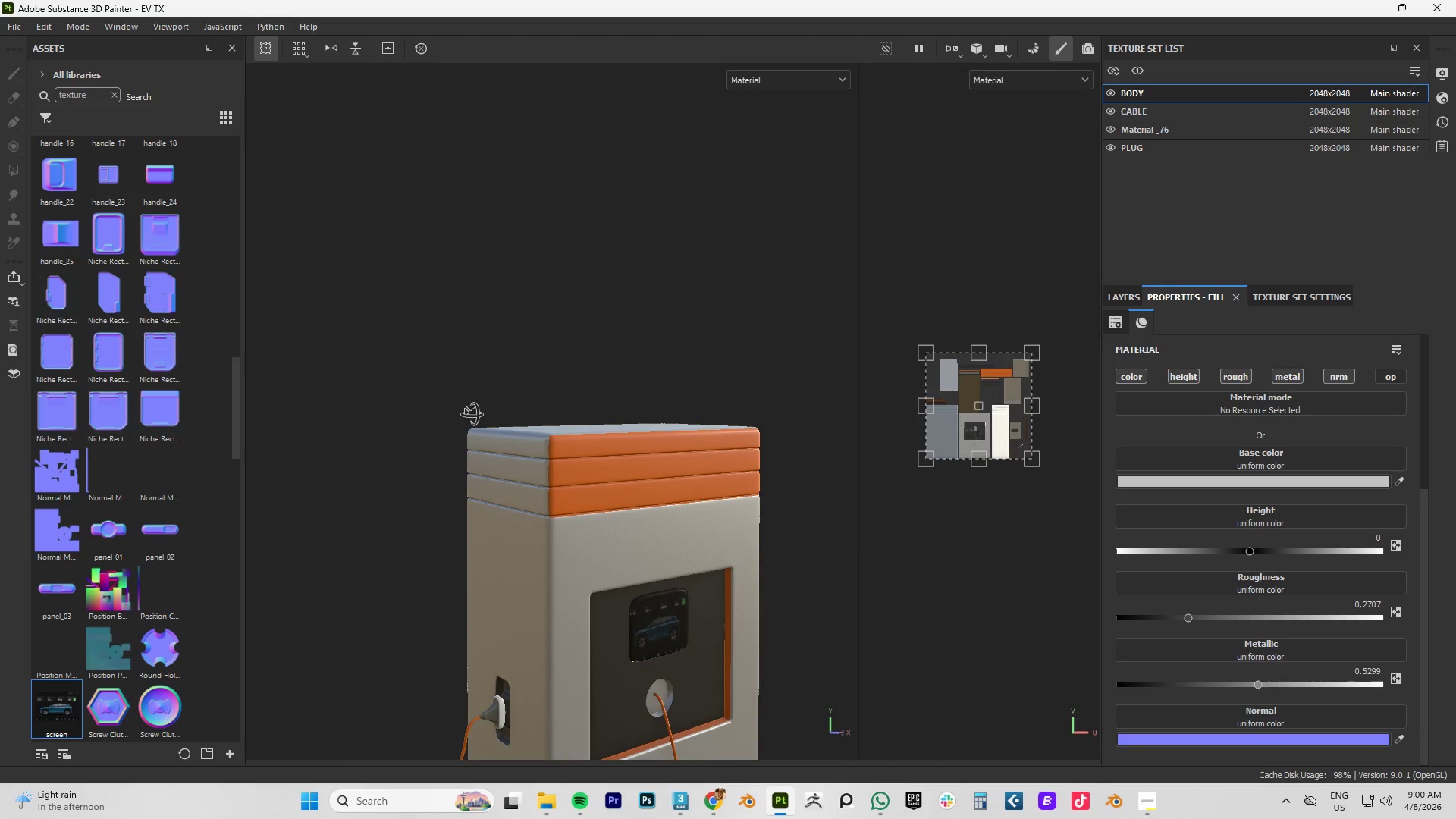 
key(Alt+AltLeft)
 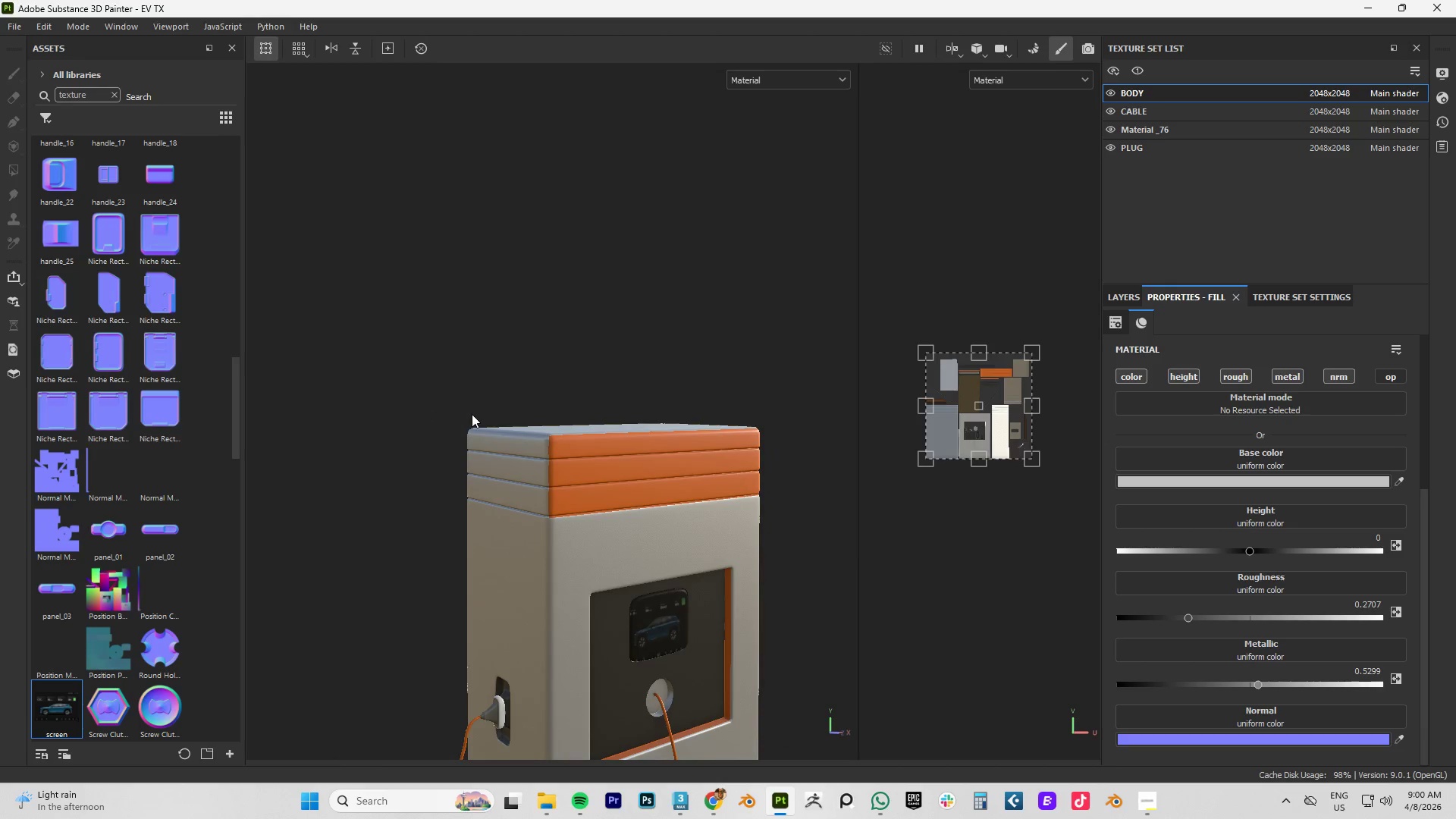 
key(Alt+AltLeft)
 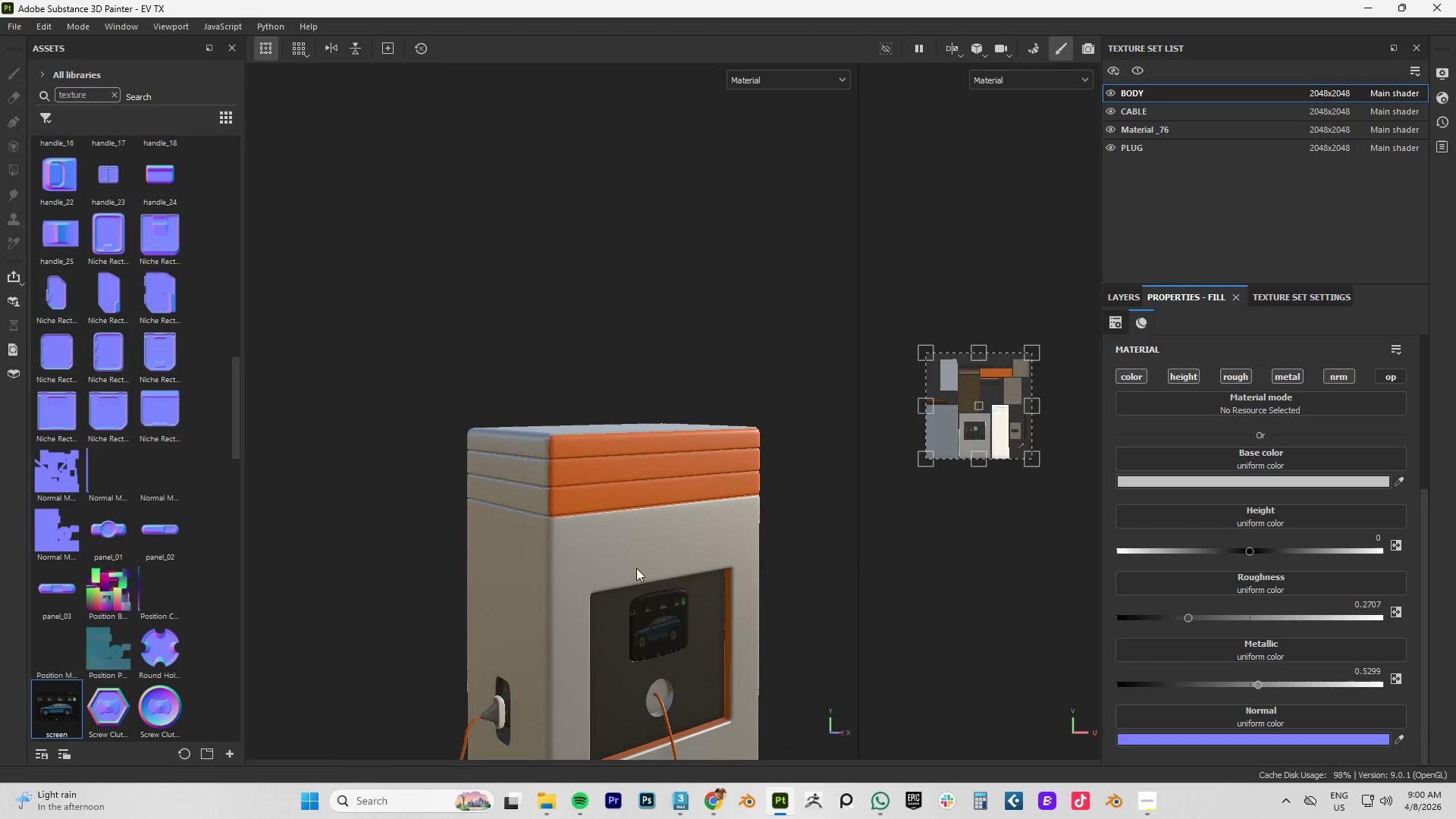 
hold_key(key=AltLeft, duration=0.69)
 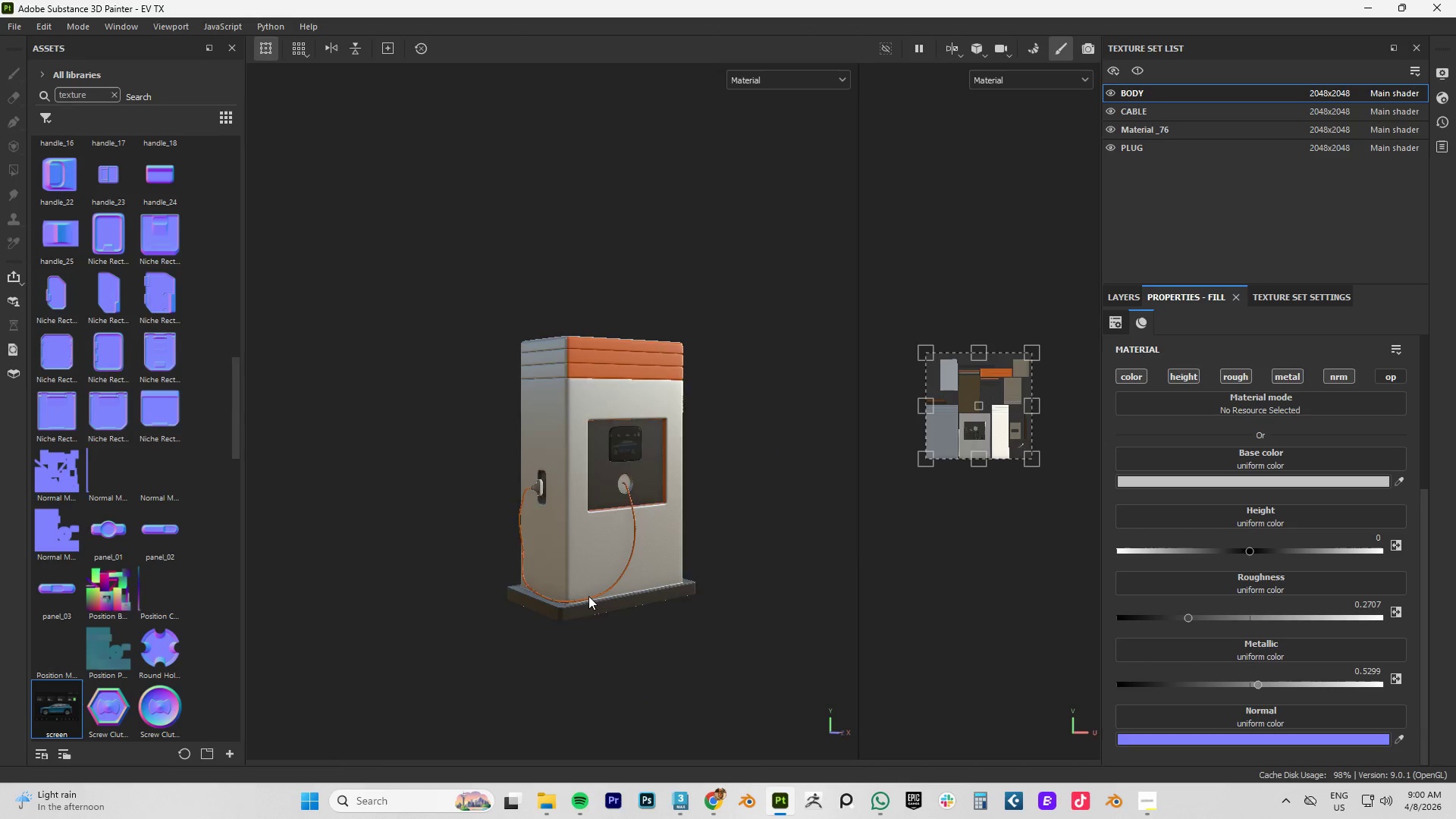 
scroll: coordinate [636, 568], scroll_direction: down, amount: 7.0
 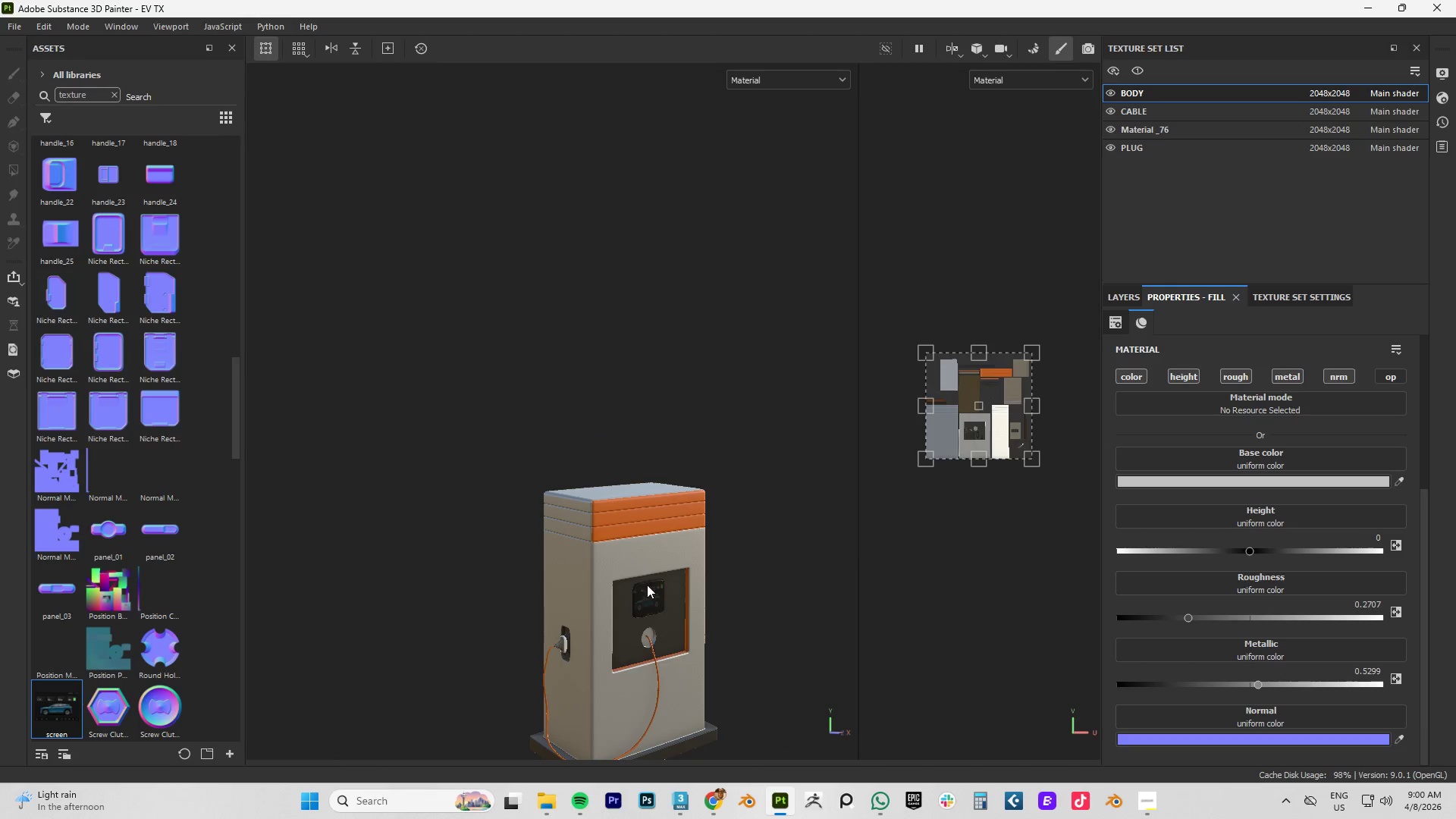 
hold_key(key=AltLeft, duration=1.5)
left_click_drag(start_coordinate=[598, 625], to_coordinate=[659, 672])
 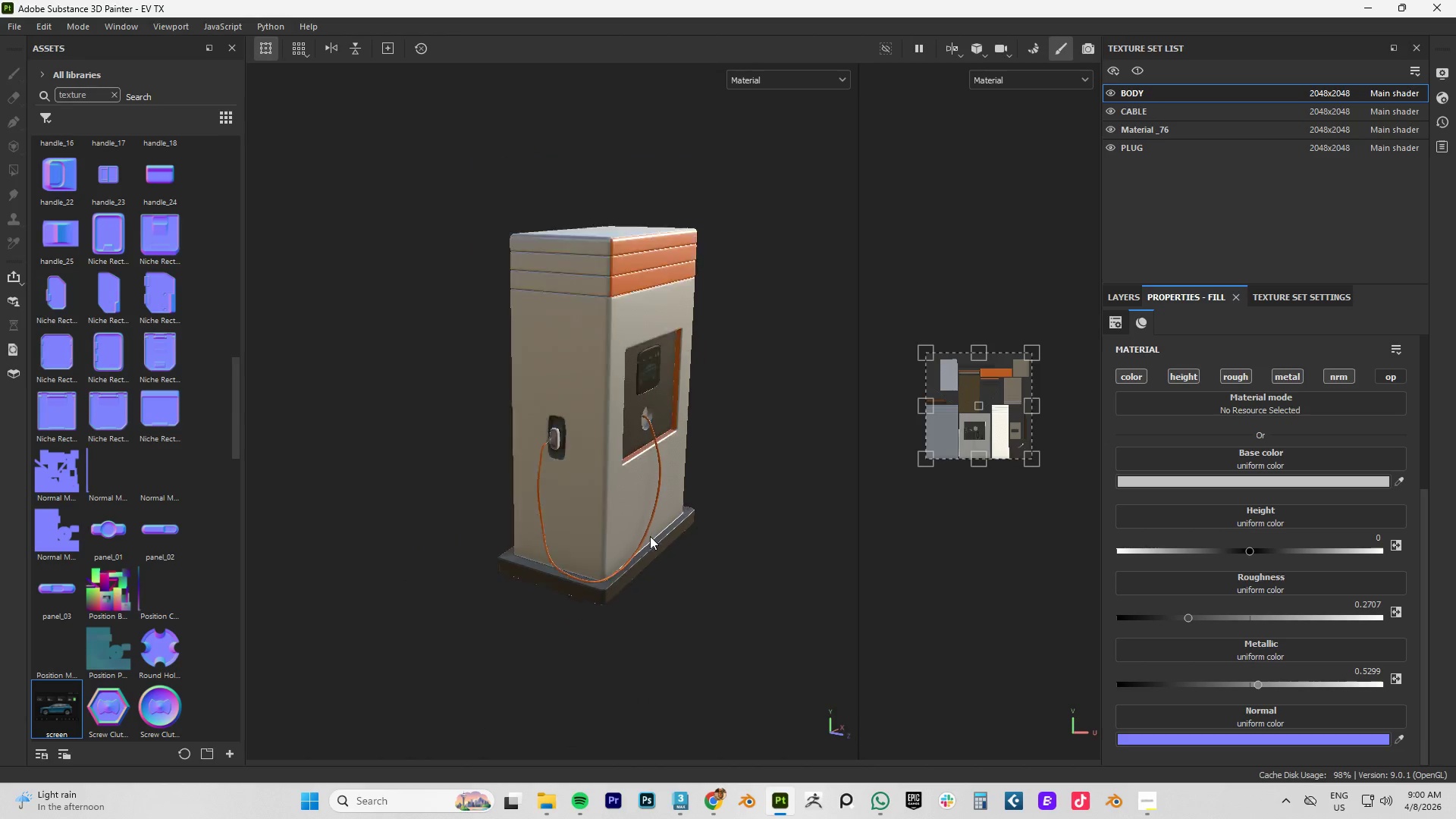 
scroll: coordinate [588, 596], scroll_direction: up, amount: 10.0
 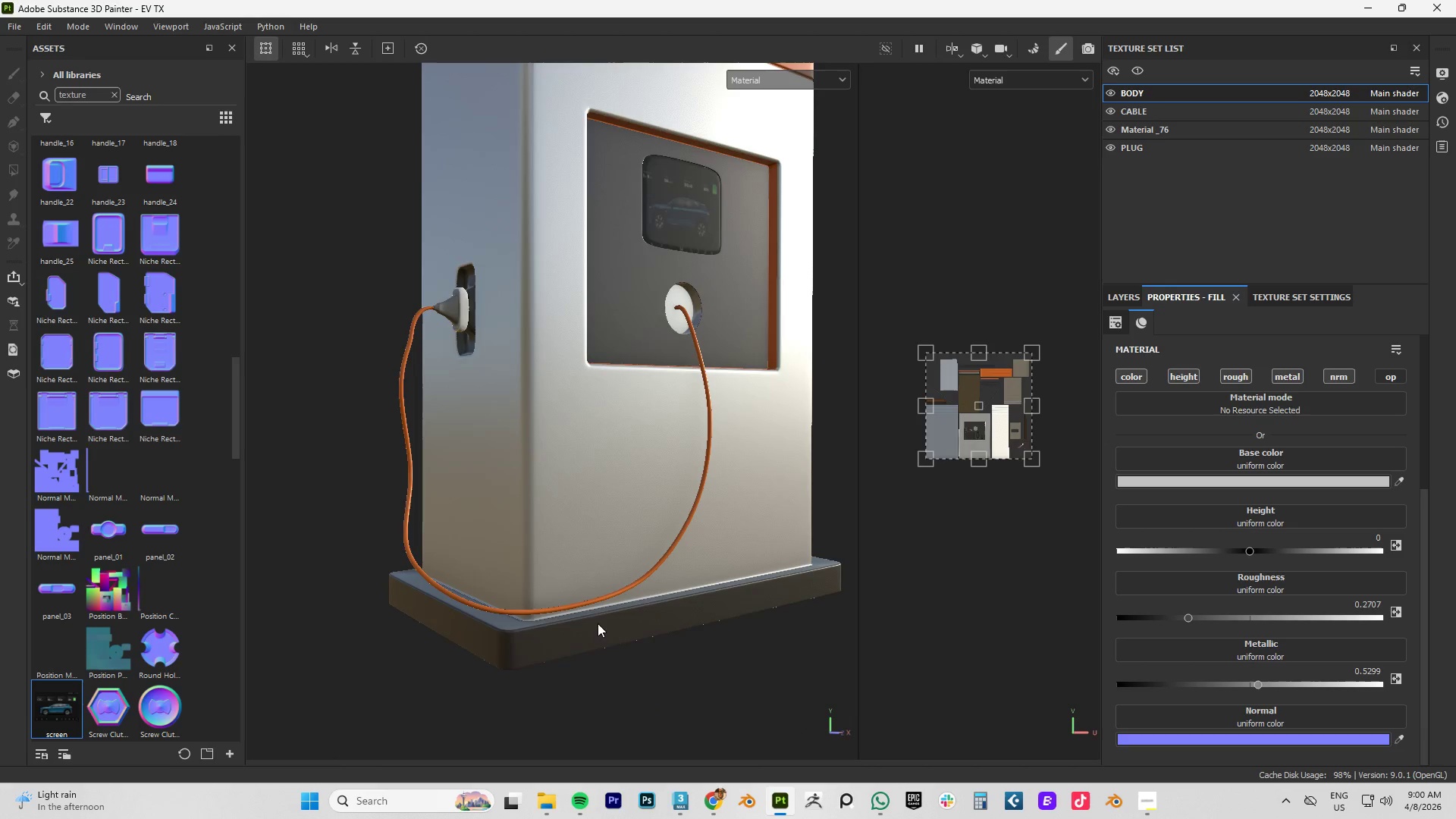 
hold_key(key=AltLeft, duration=1.52)
 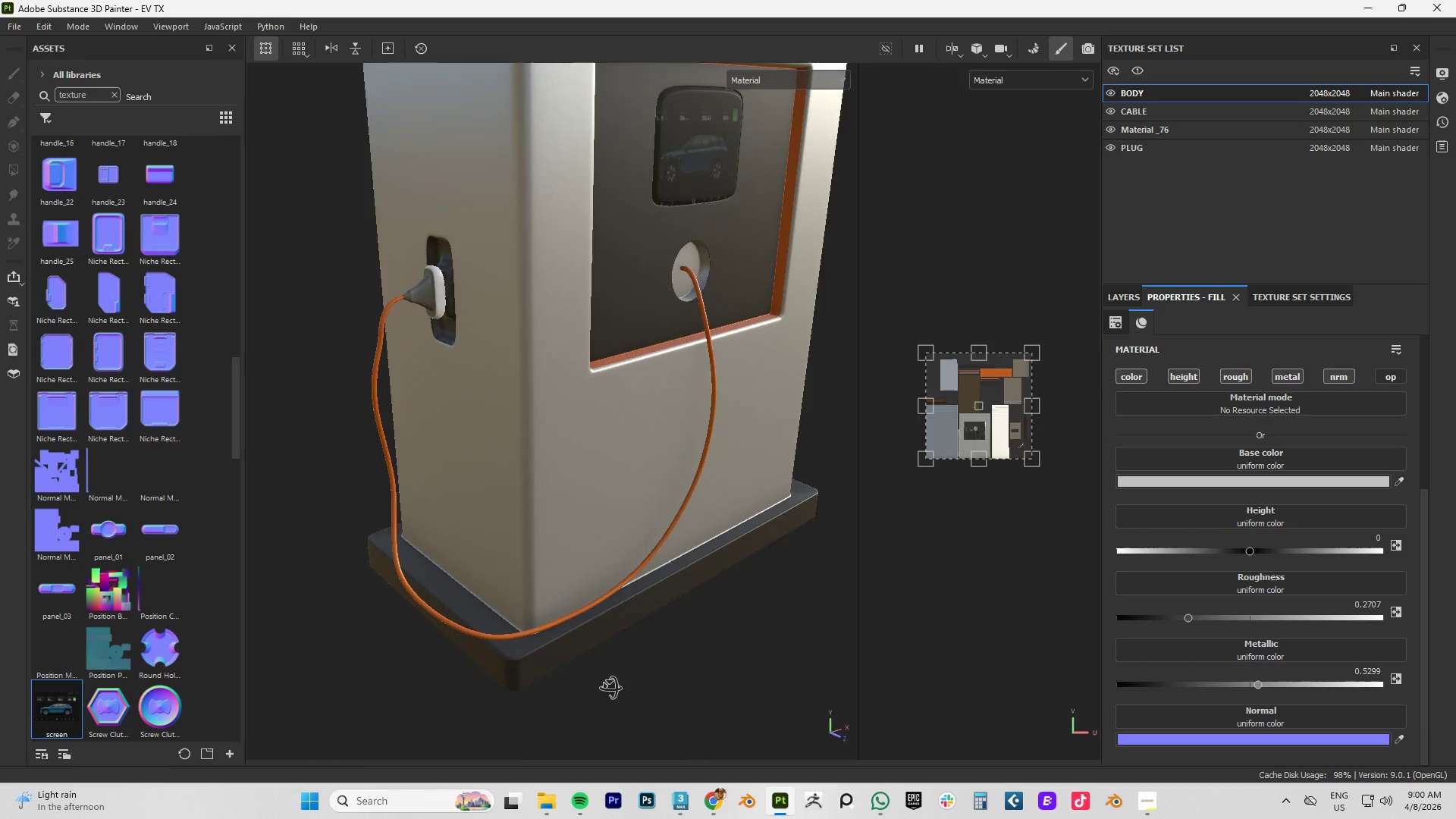 
hold_key(key=AltLeft, duration=1.5)
 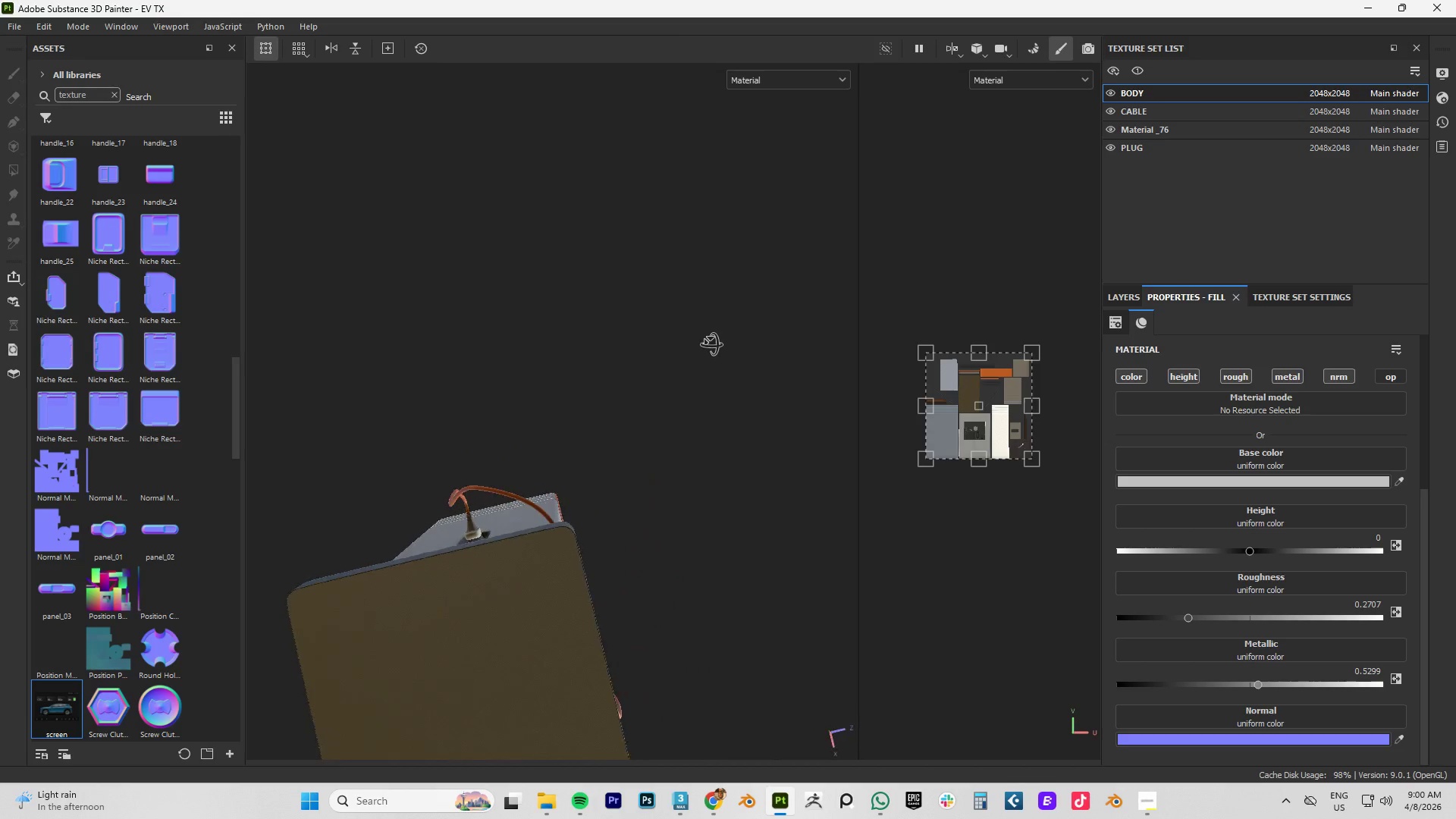 
hold_key(key=AltLeft, duration=1.52)
 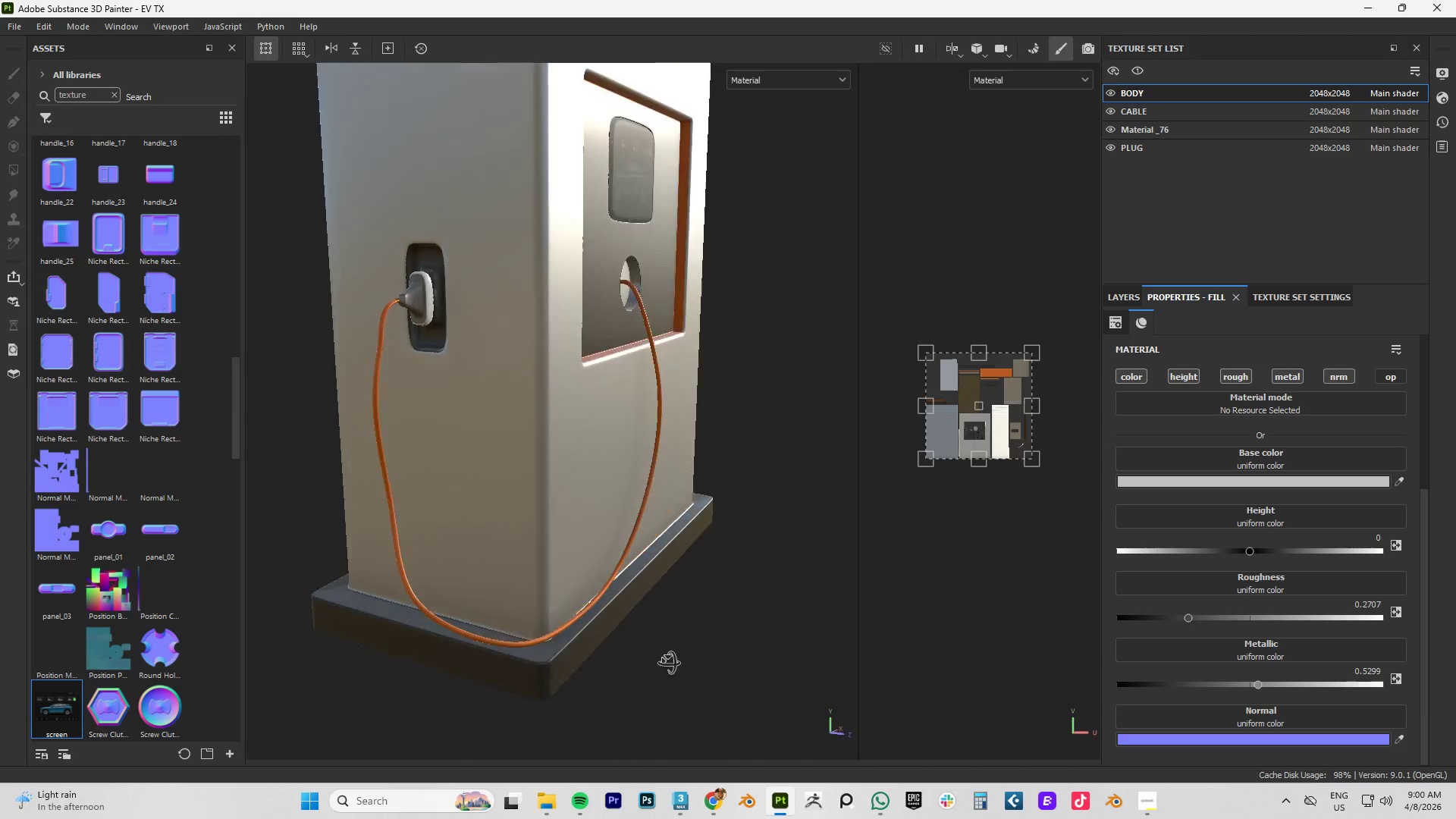 
key(Alt+AltLeft)
 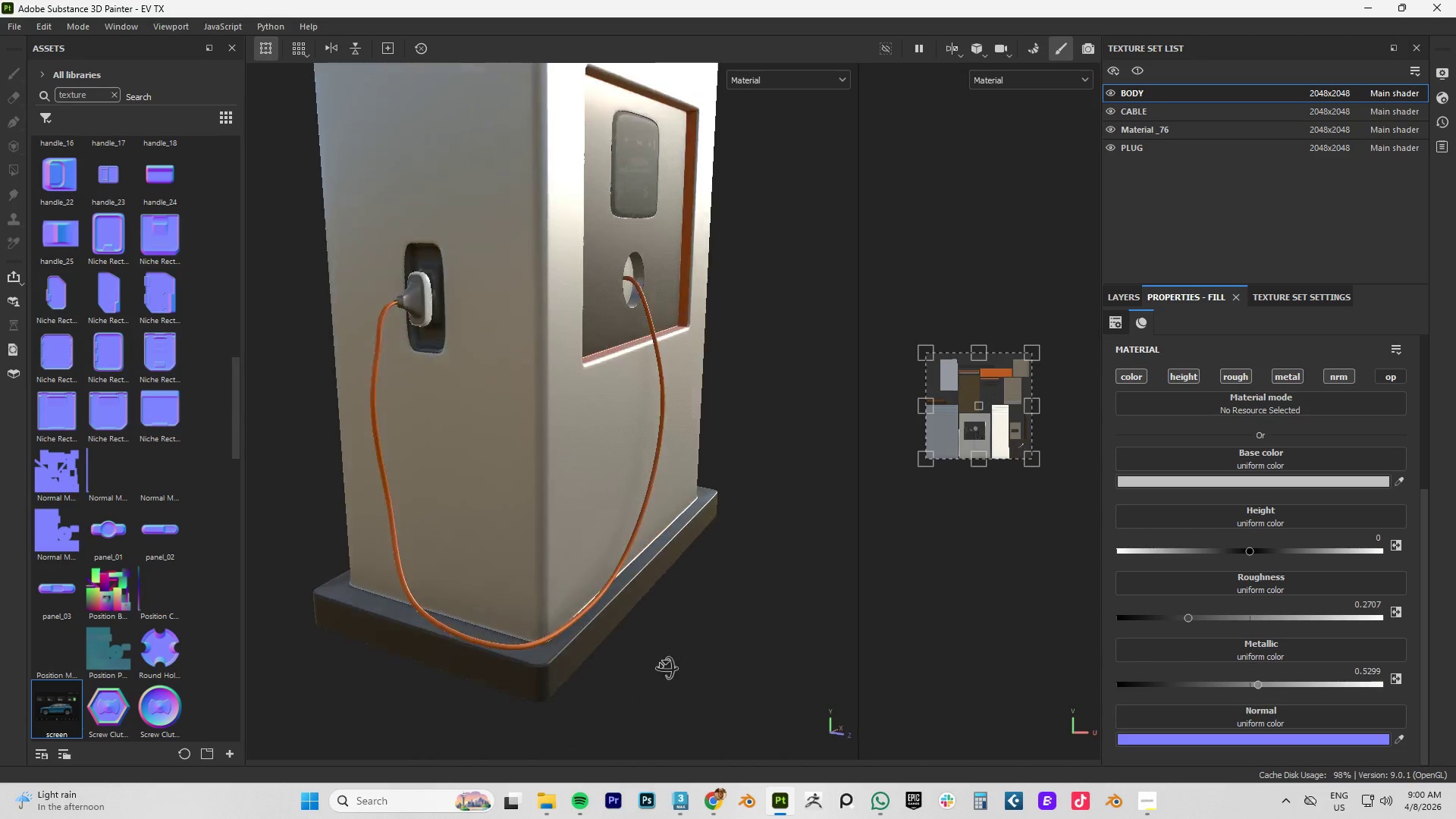 
key(Alt+AltLeft)
 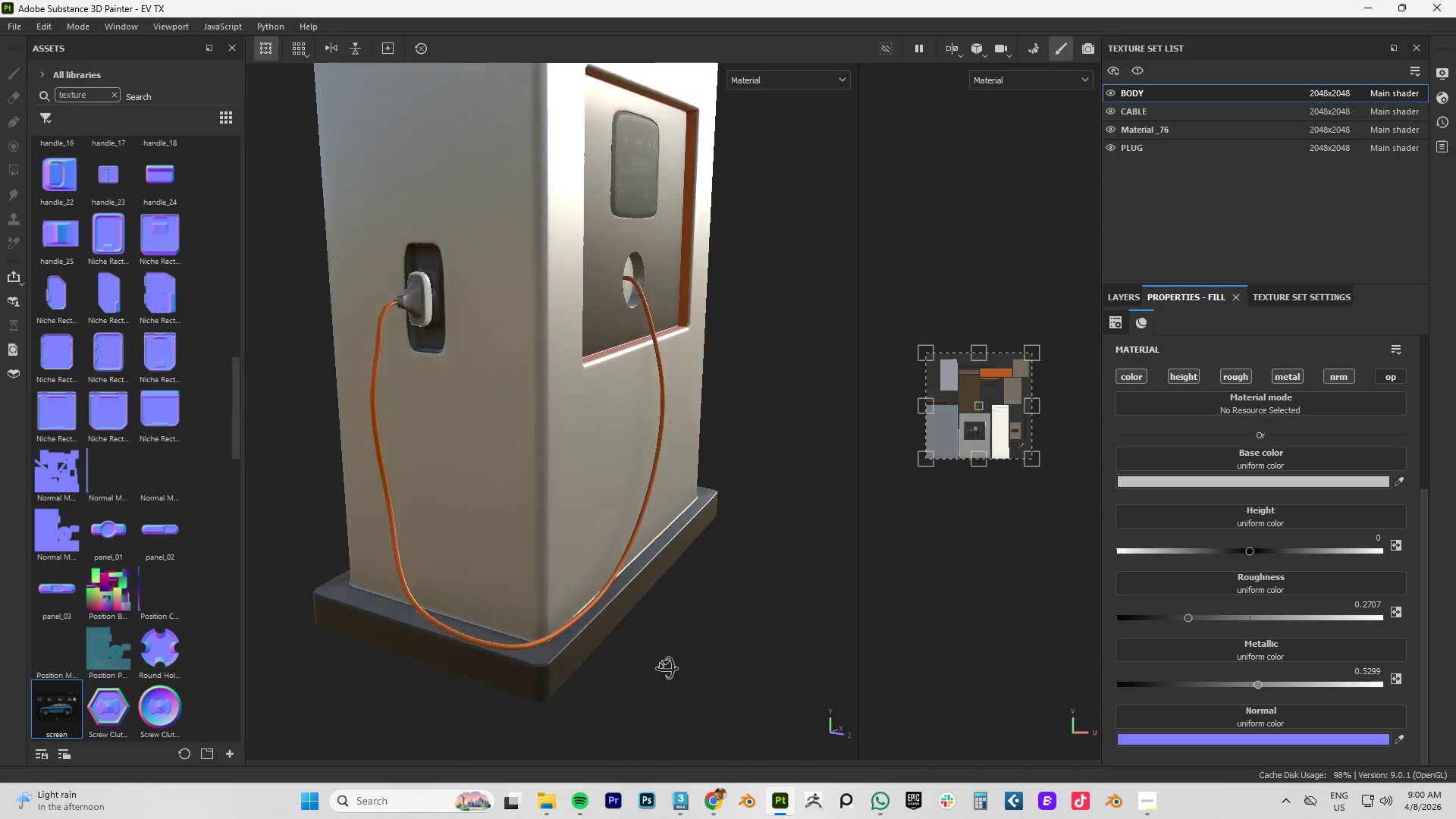 
key(Alt+AltLeft)
 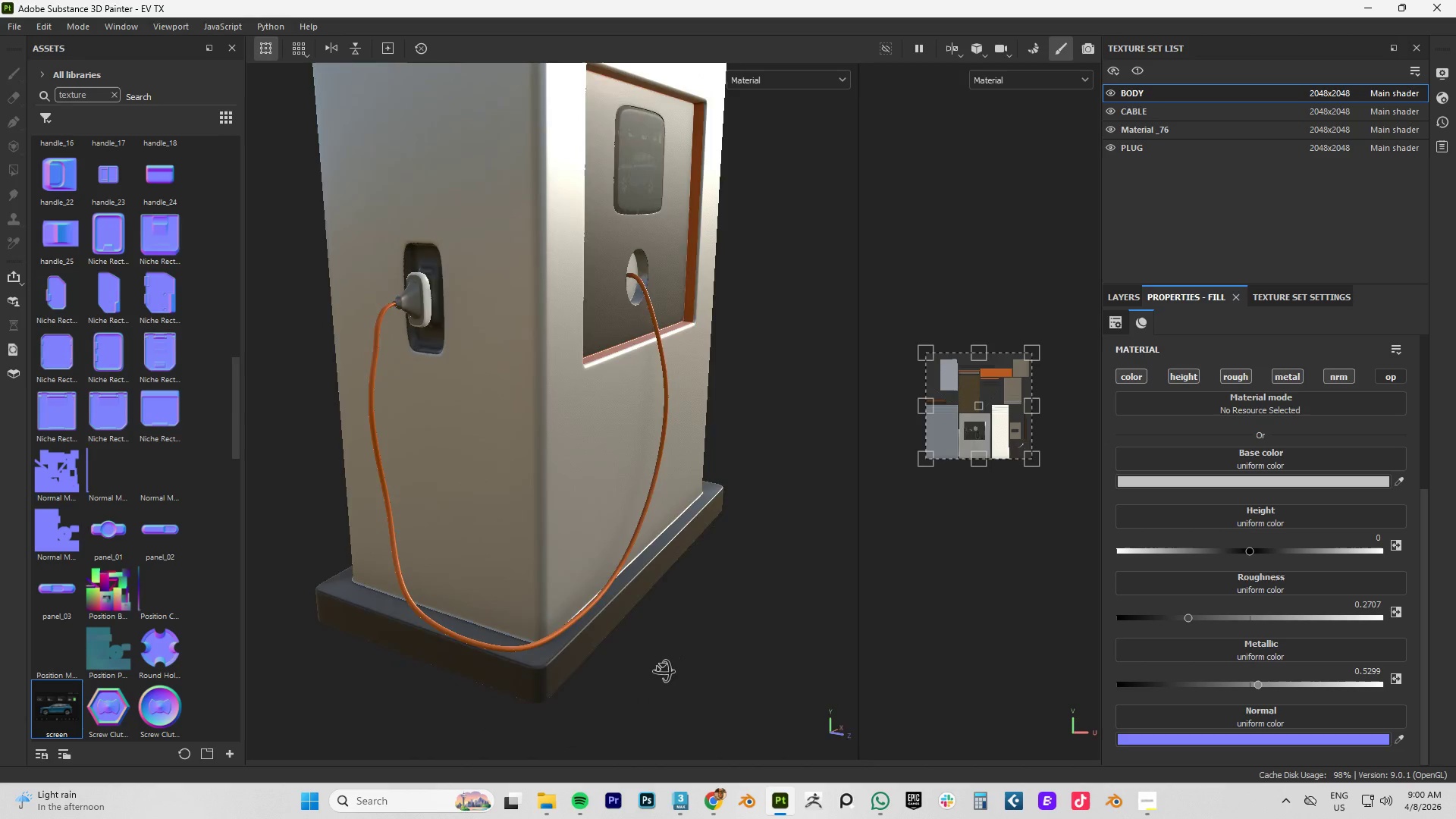 
key(Alt+AltLeft)
 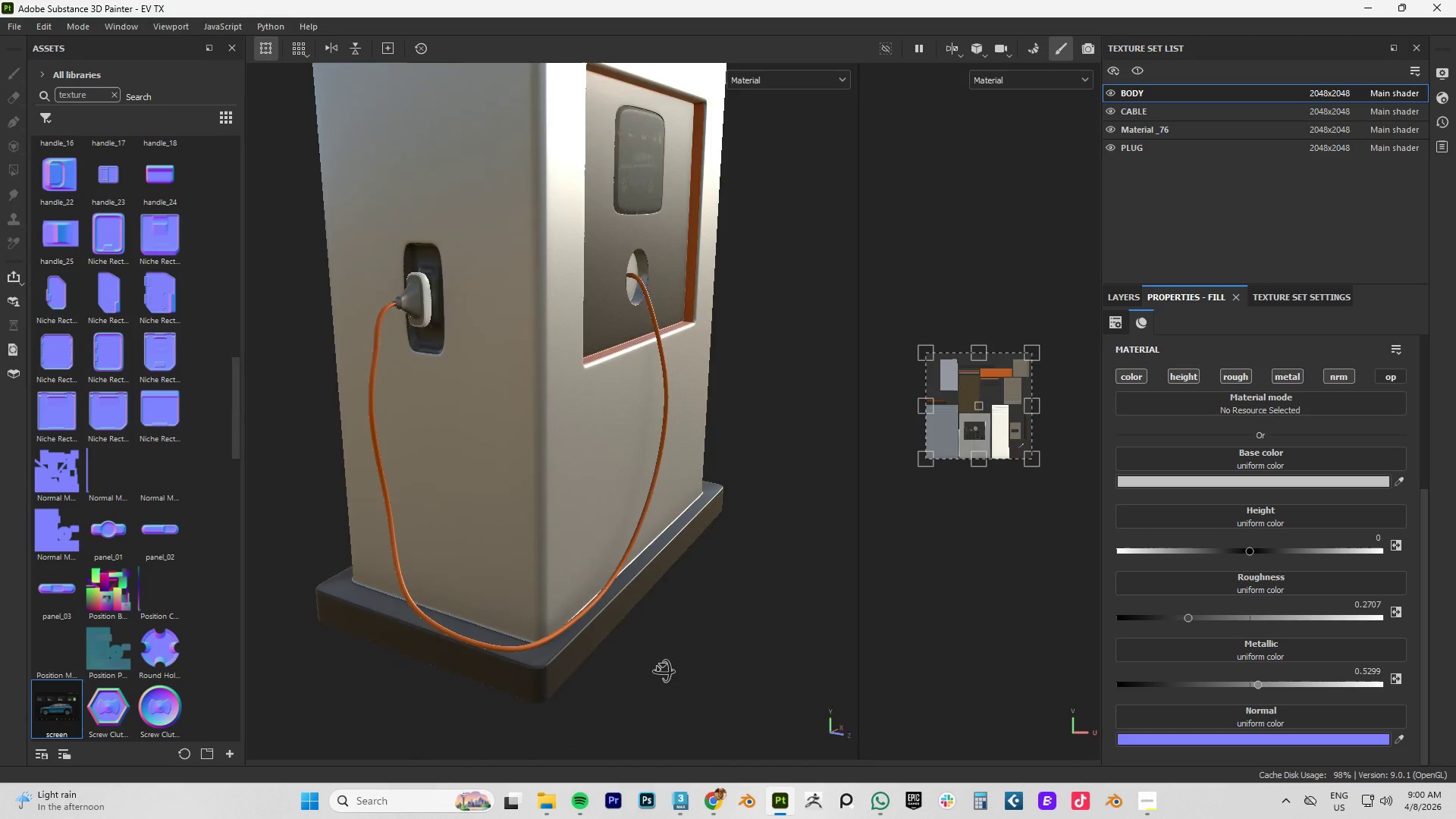 
key(Alt+AltLeft)
 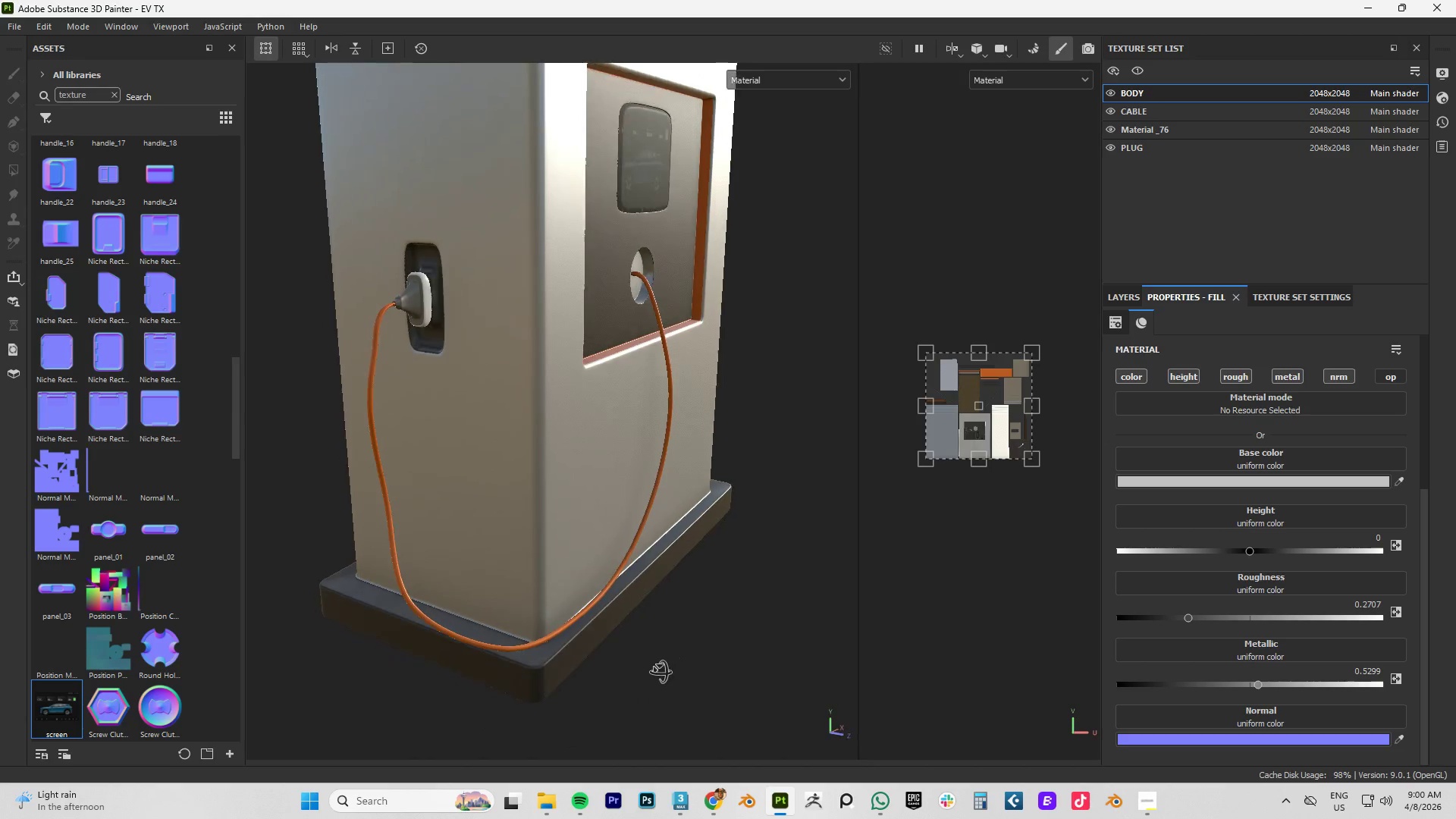 
key(Alt+AltLeft)
 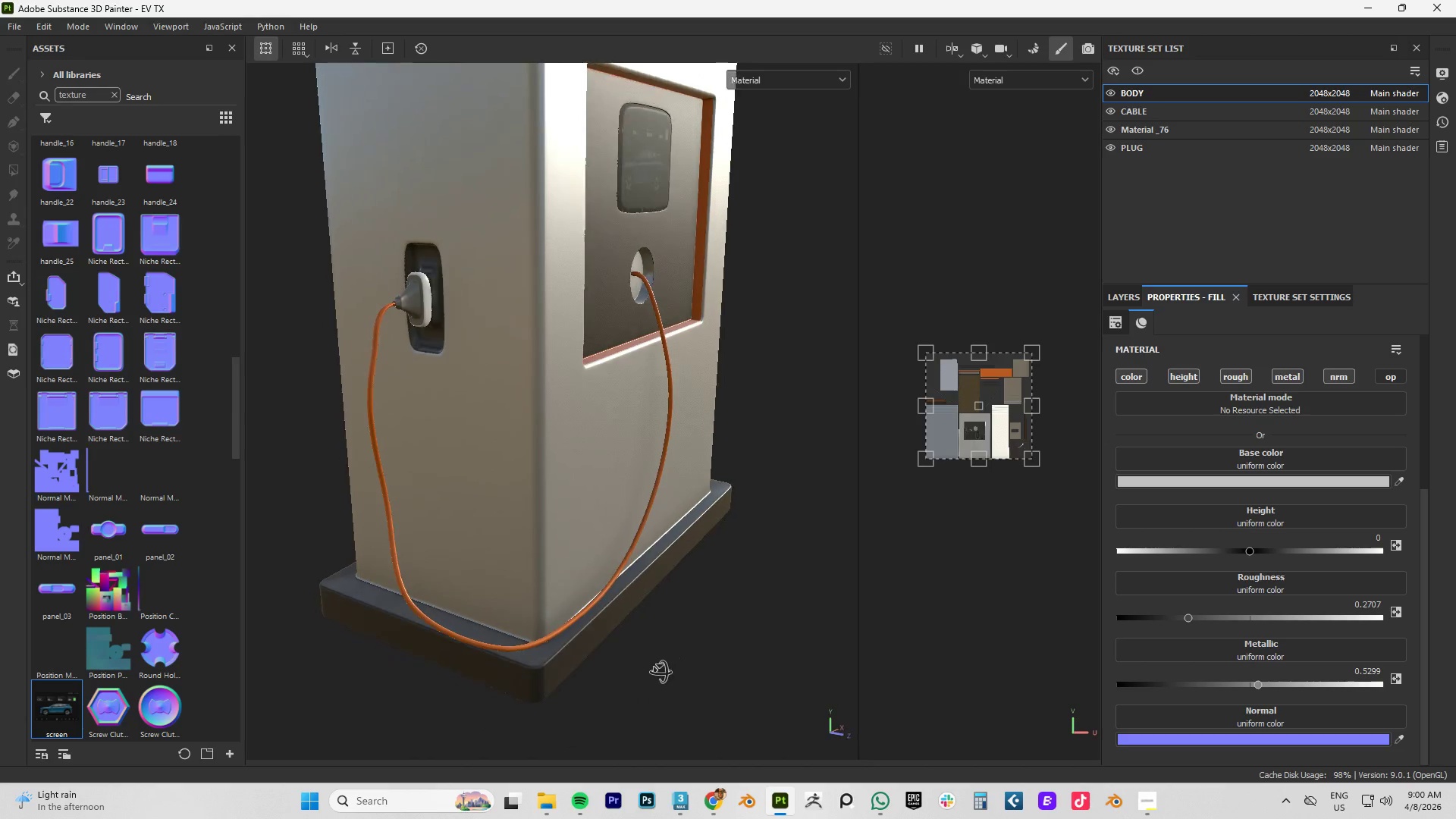 
key(Alt+AltLeft)
 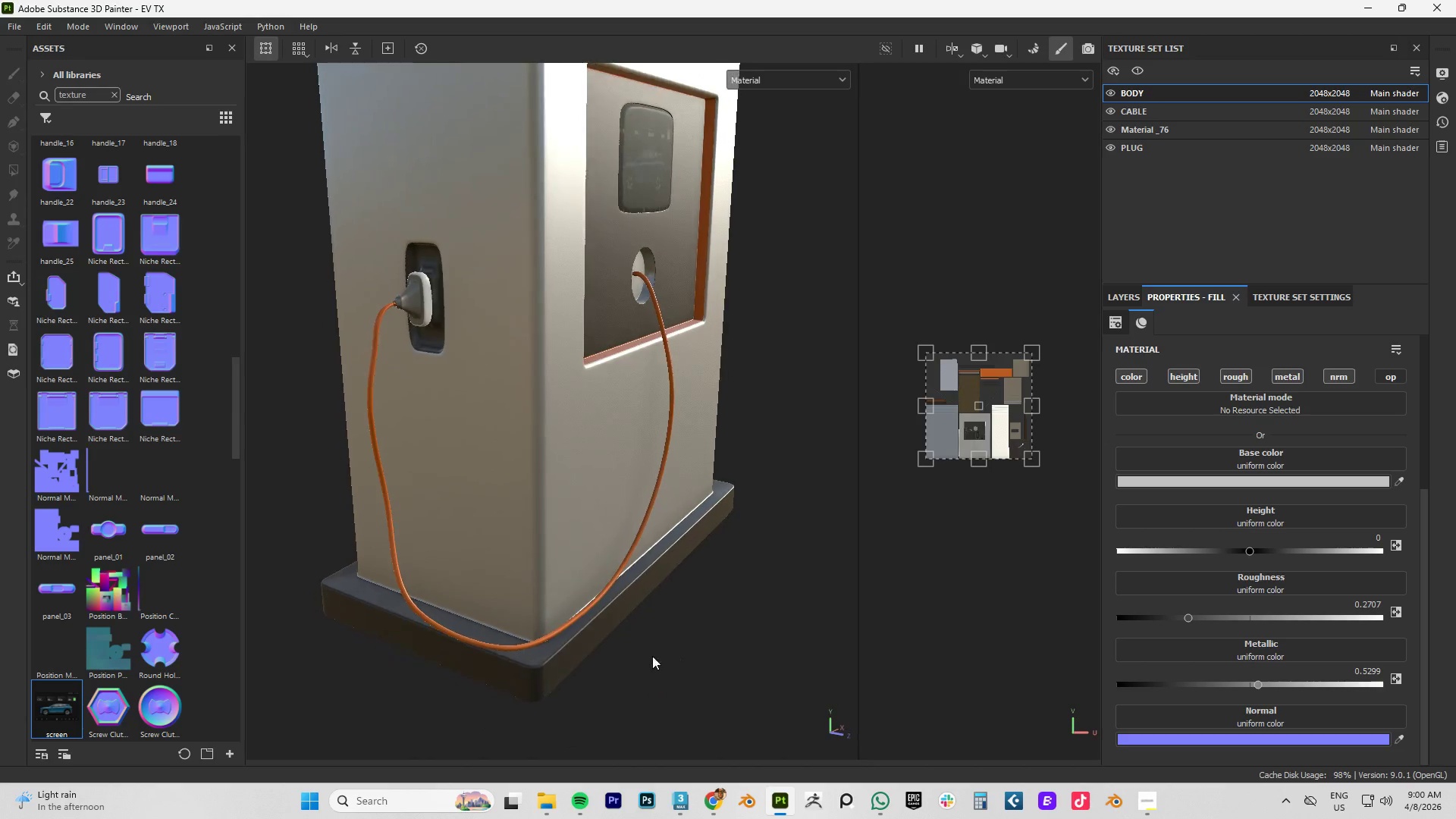 
key(Alt+AltLeft)
 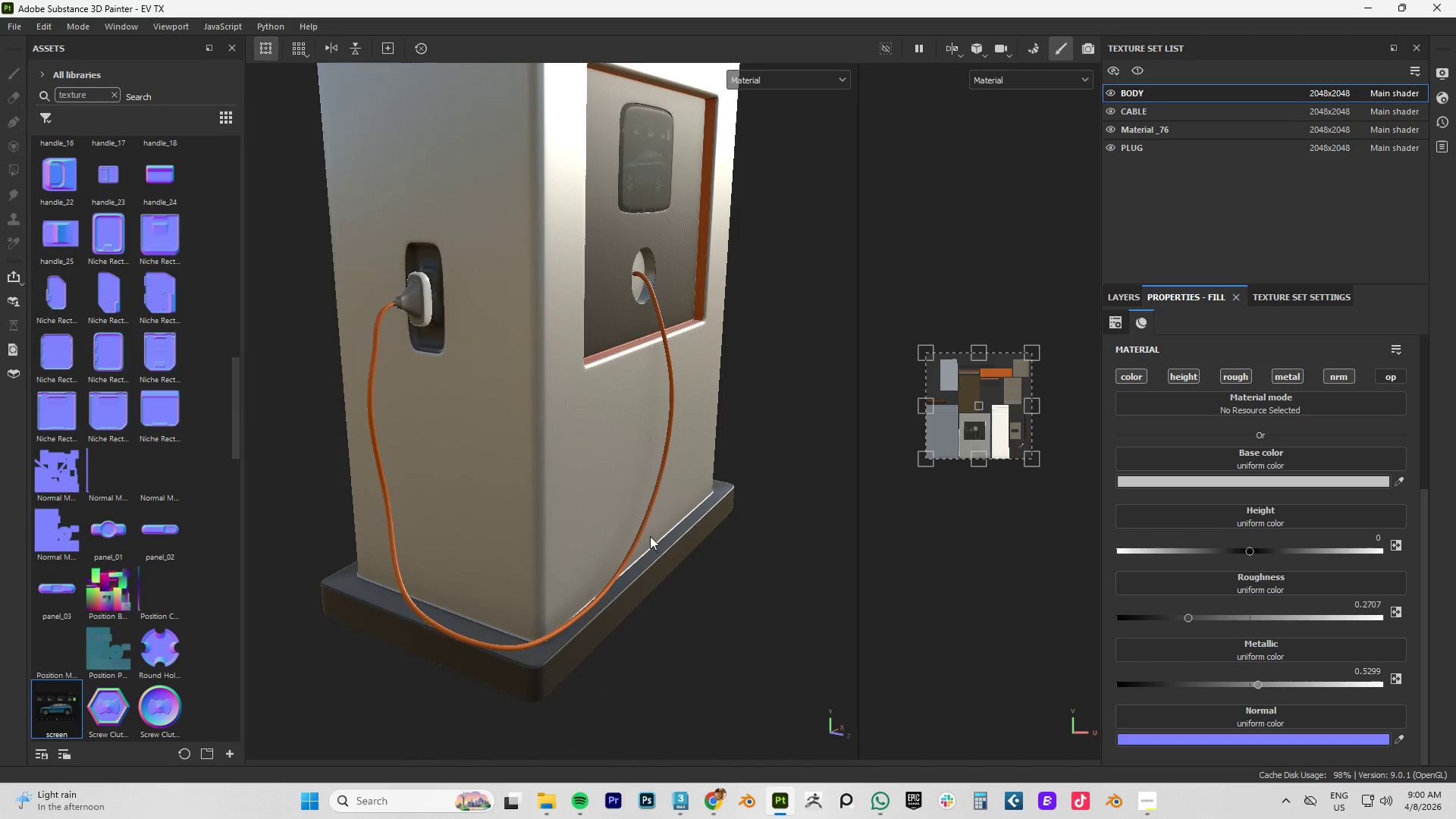 
hold_key(key=AltLeft, duration=1.5)
left_click_drag(start_coordinate=[671, 418], to_coordinate=[637, 409])
 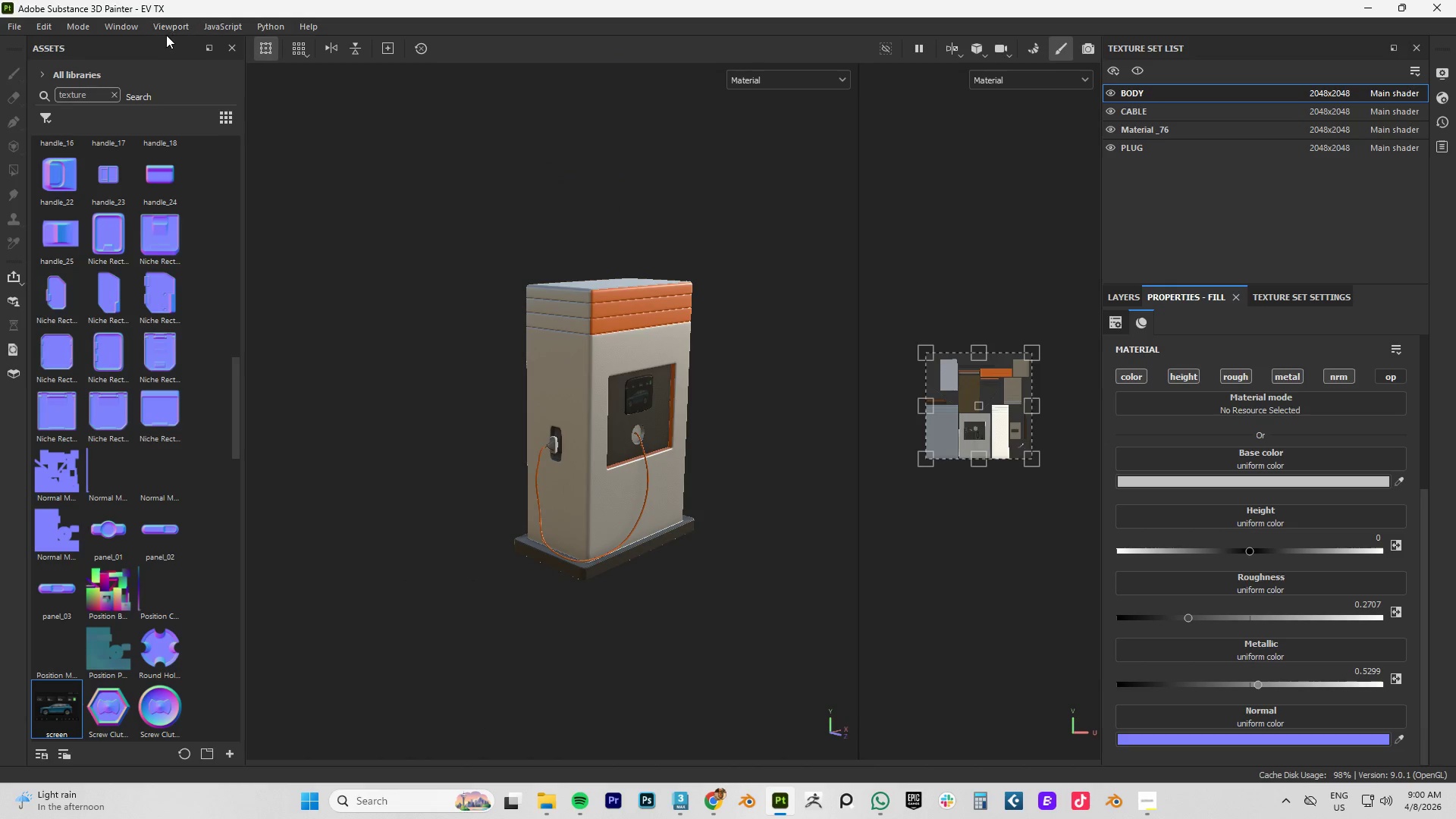 
scroll: coordinate [650, 536], scroll_direction: down, amount: 10.0
 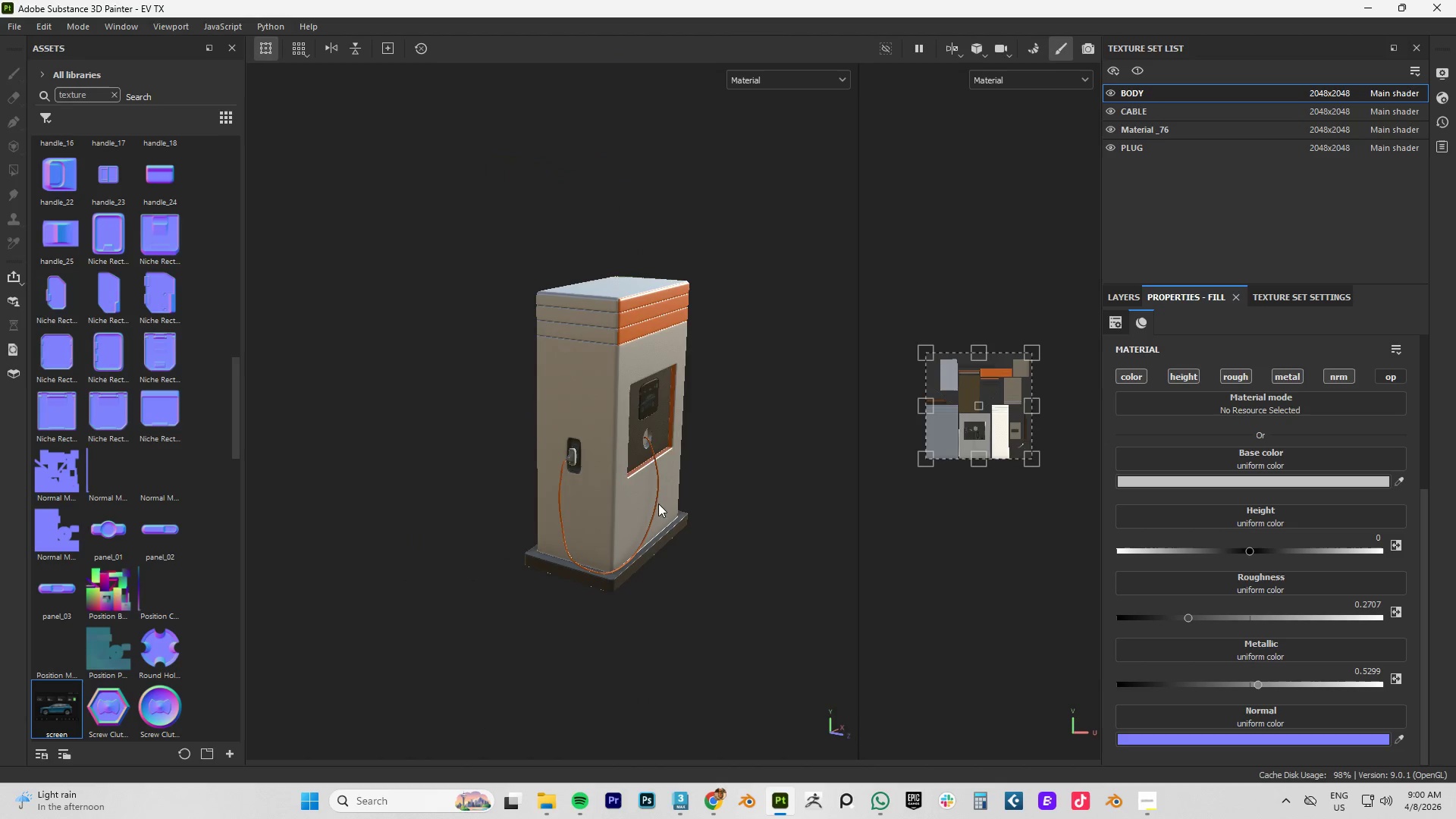 
key(Alt+AltLeft)
 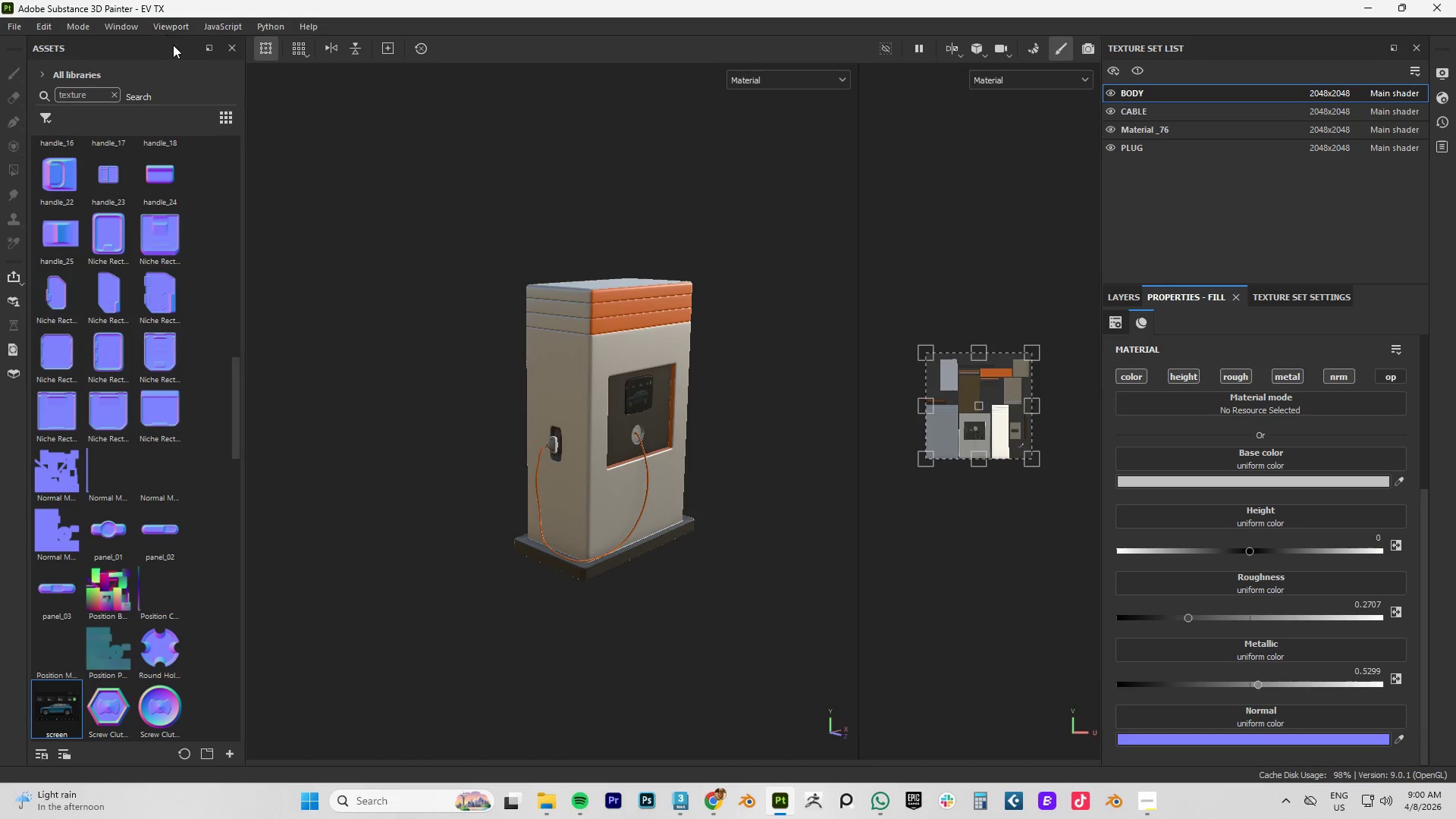 
key(Control+S)
 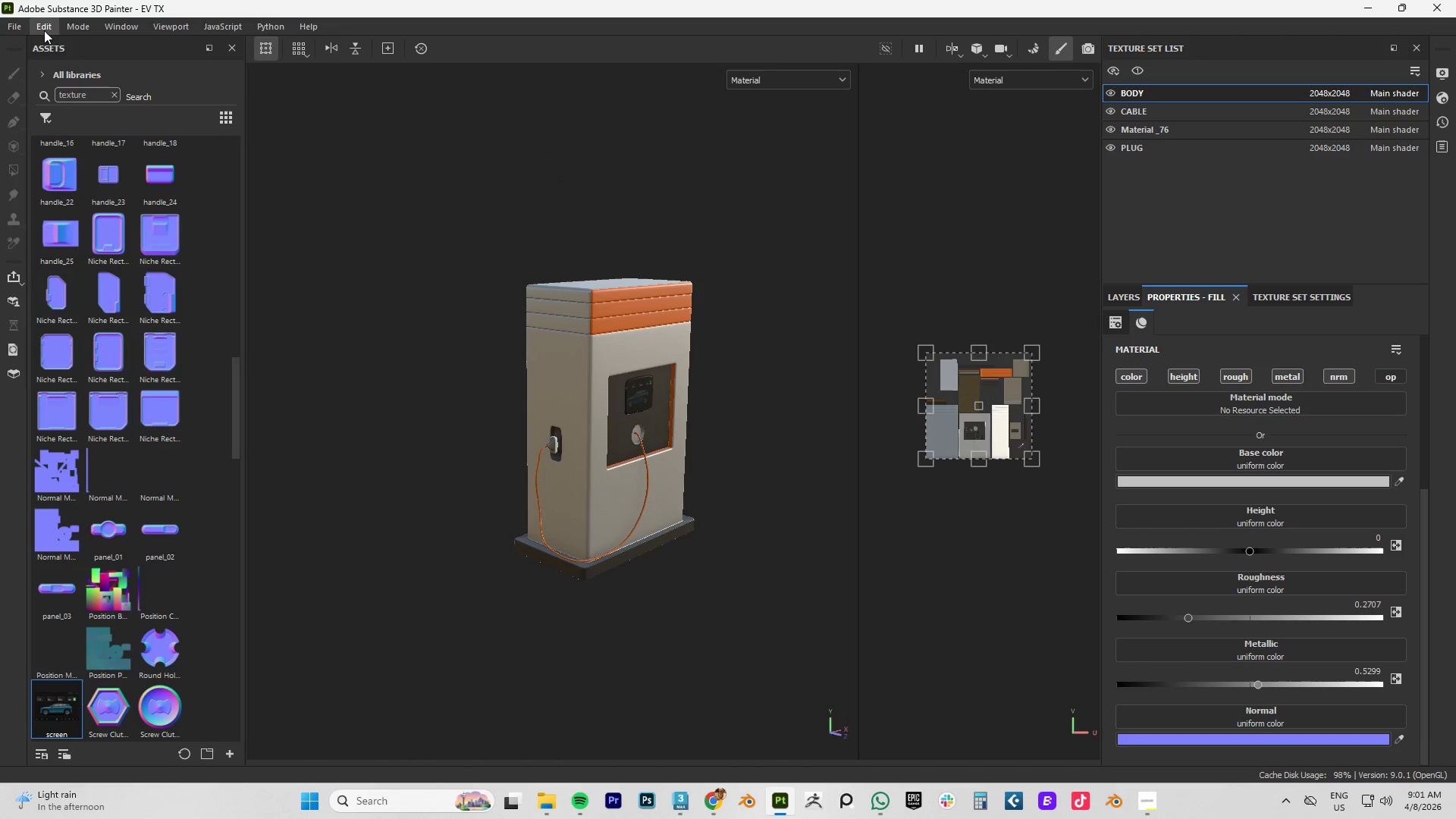 
left_click([23, 28])
 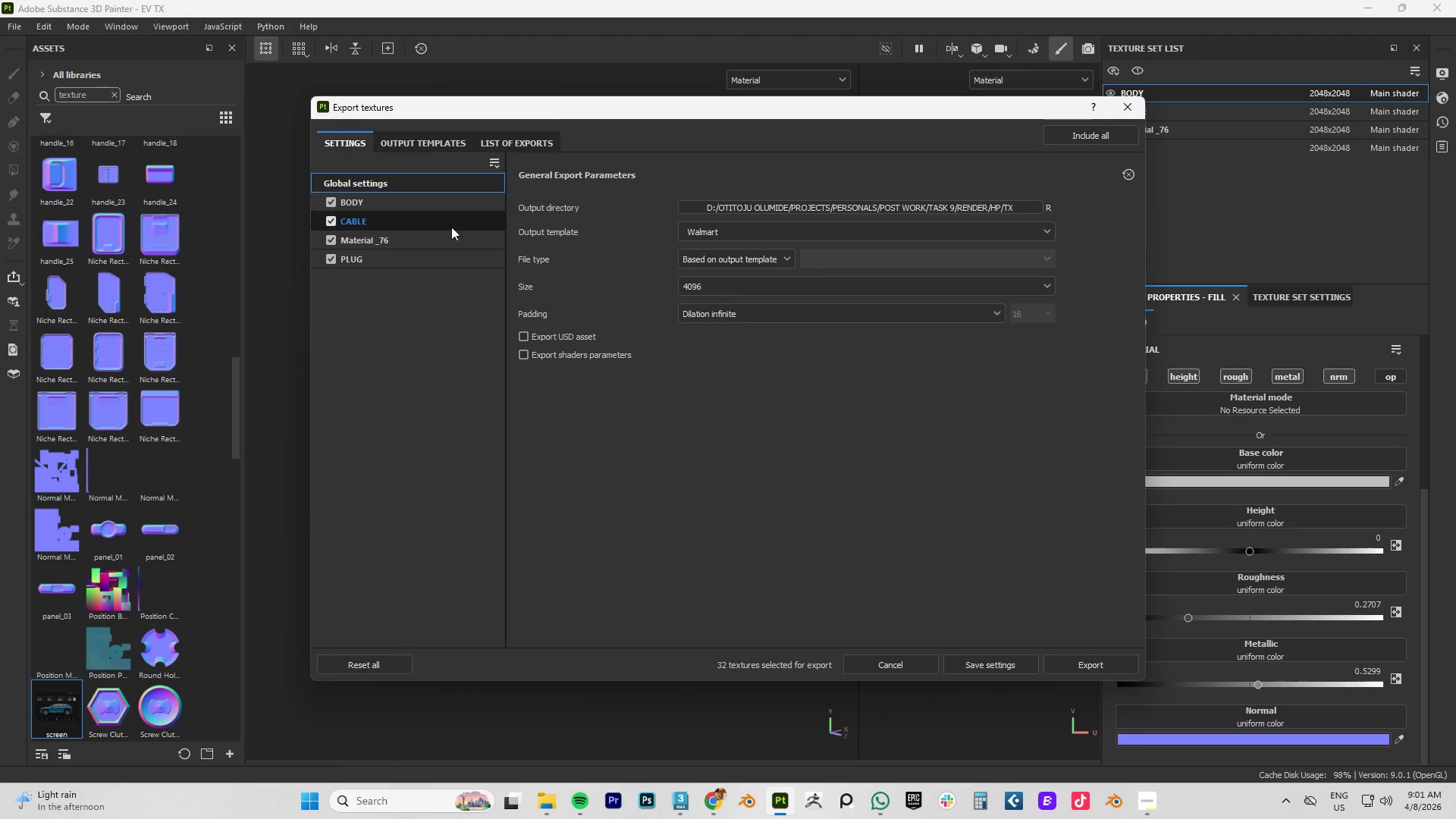 
wait(14.38)
 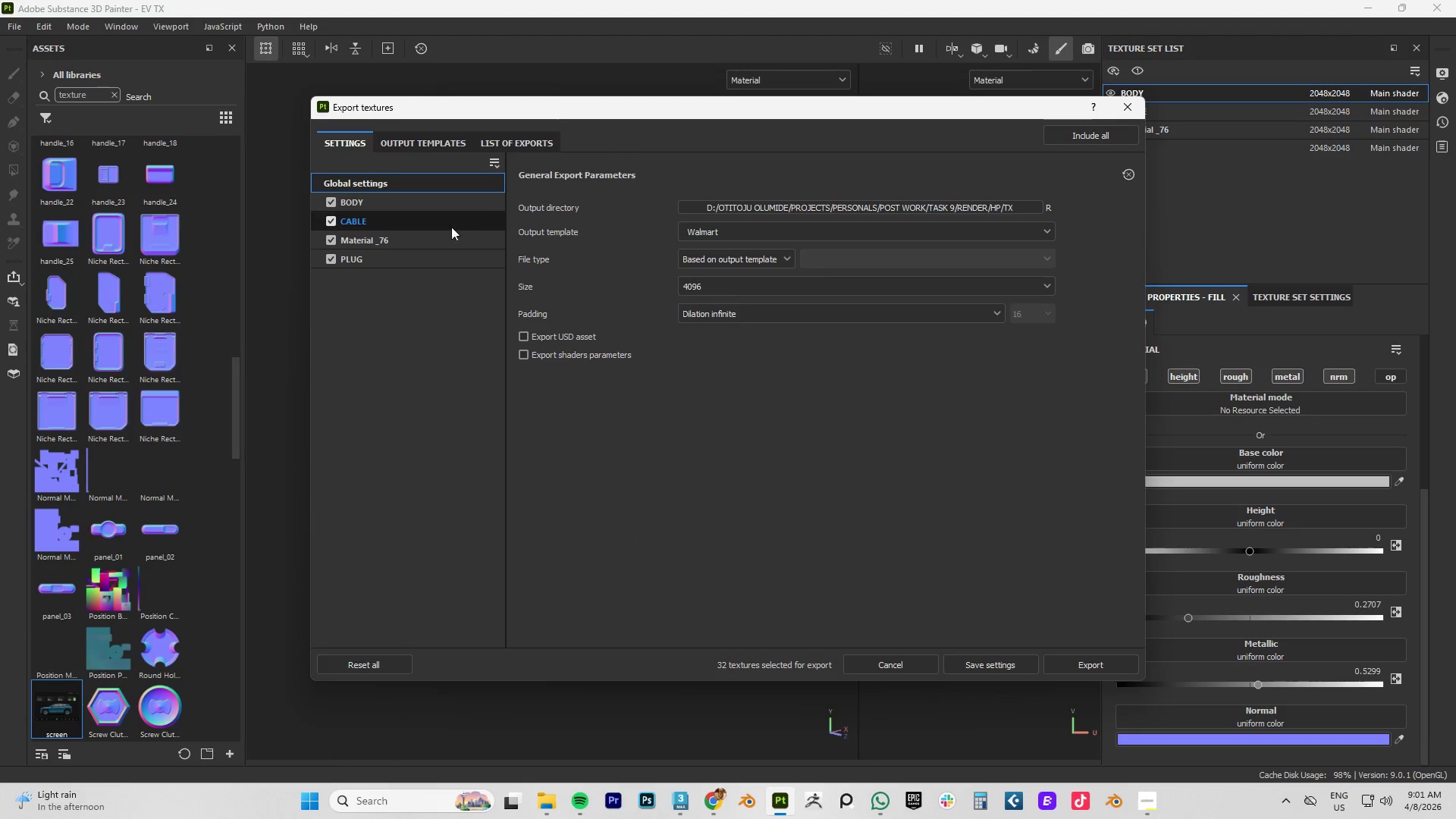 
left_click([1122, 105])
 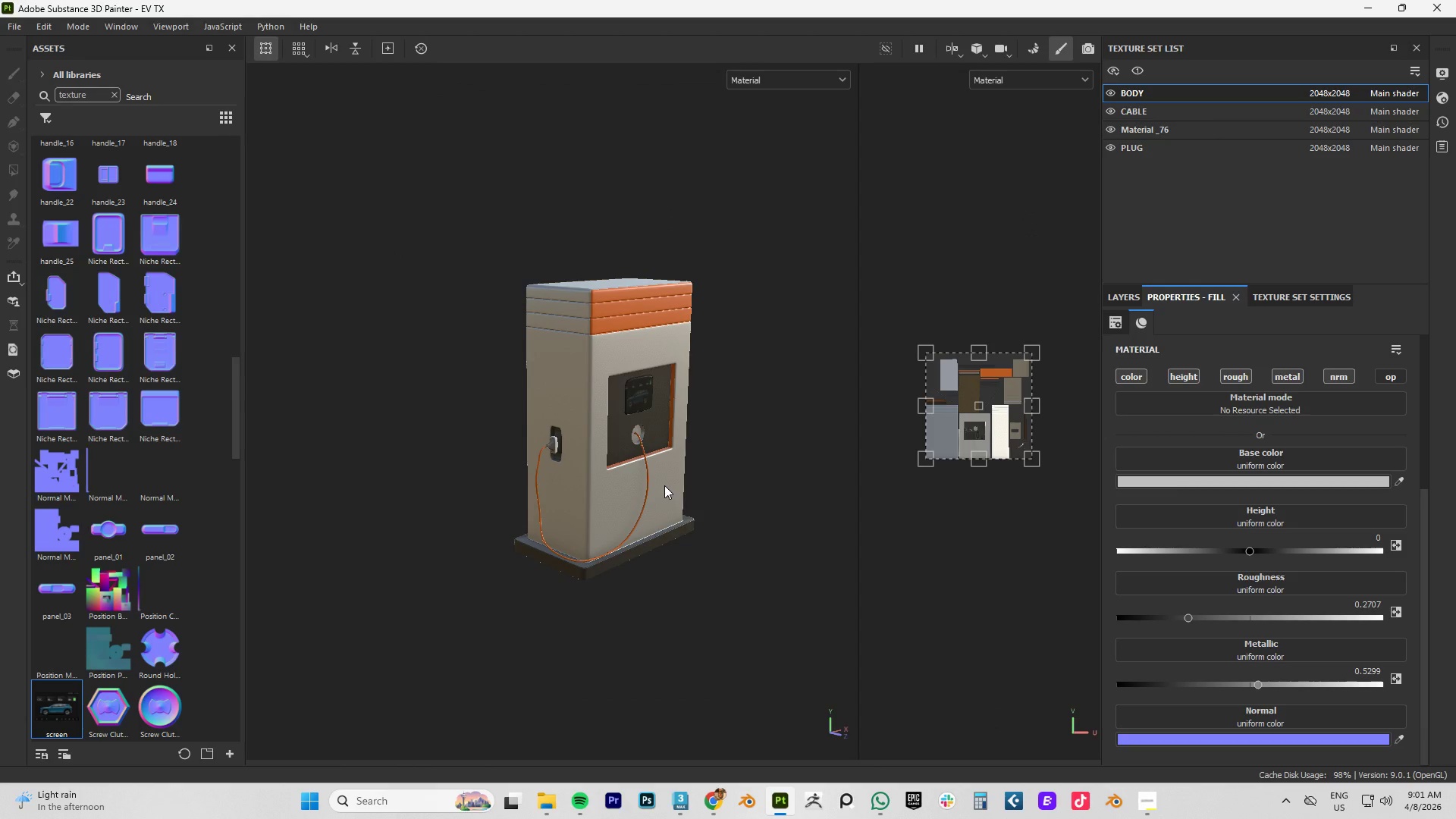 
wait(9.69)
 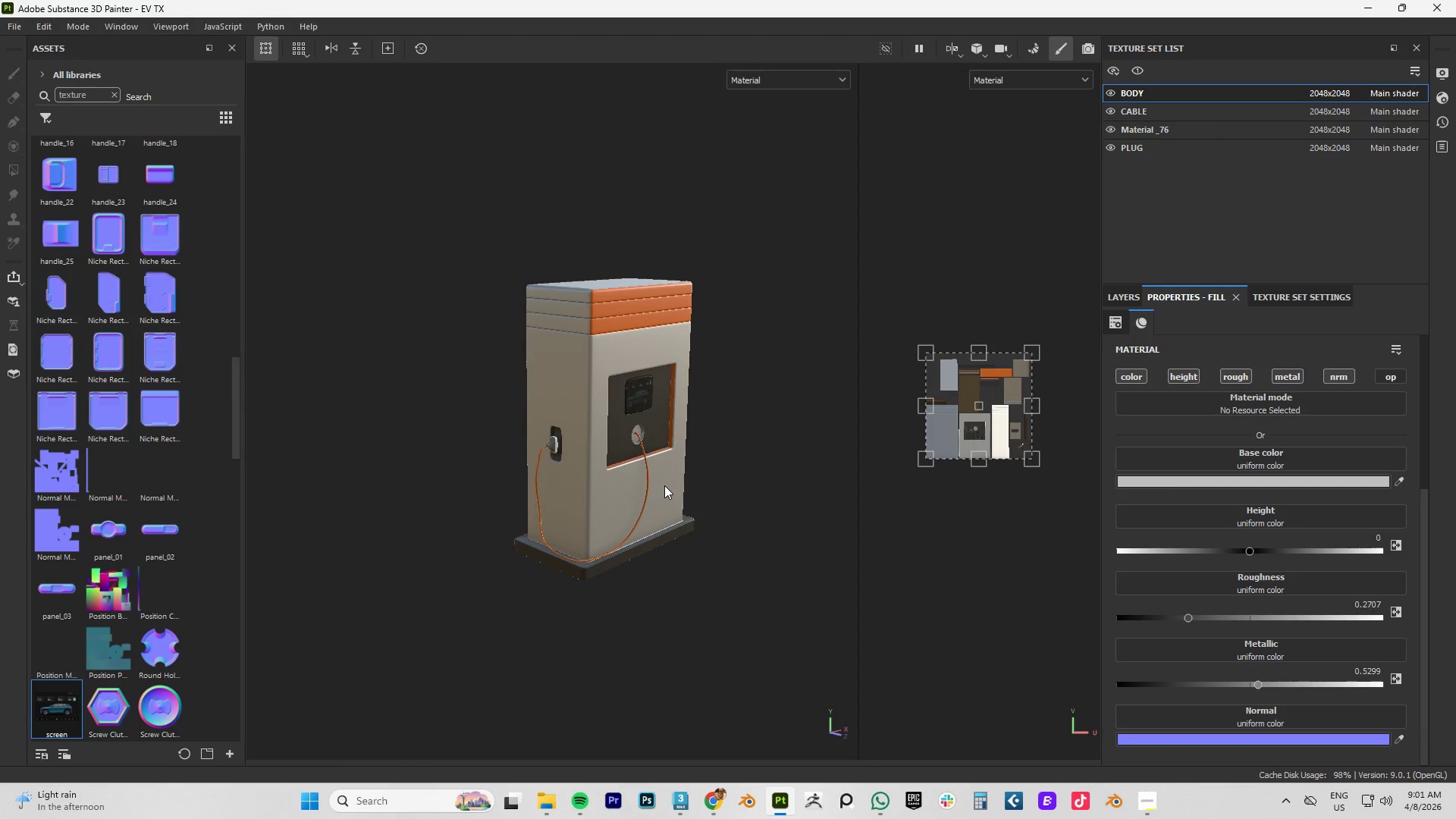 
left_click([1, 28])
 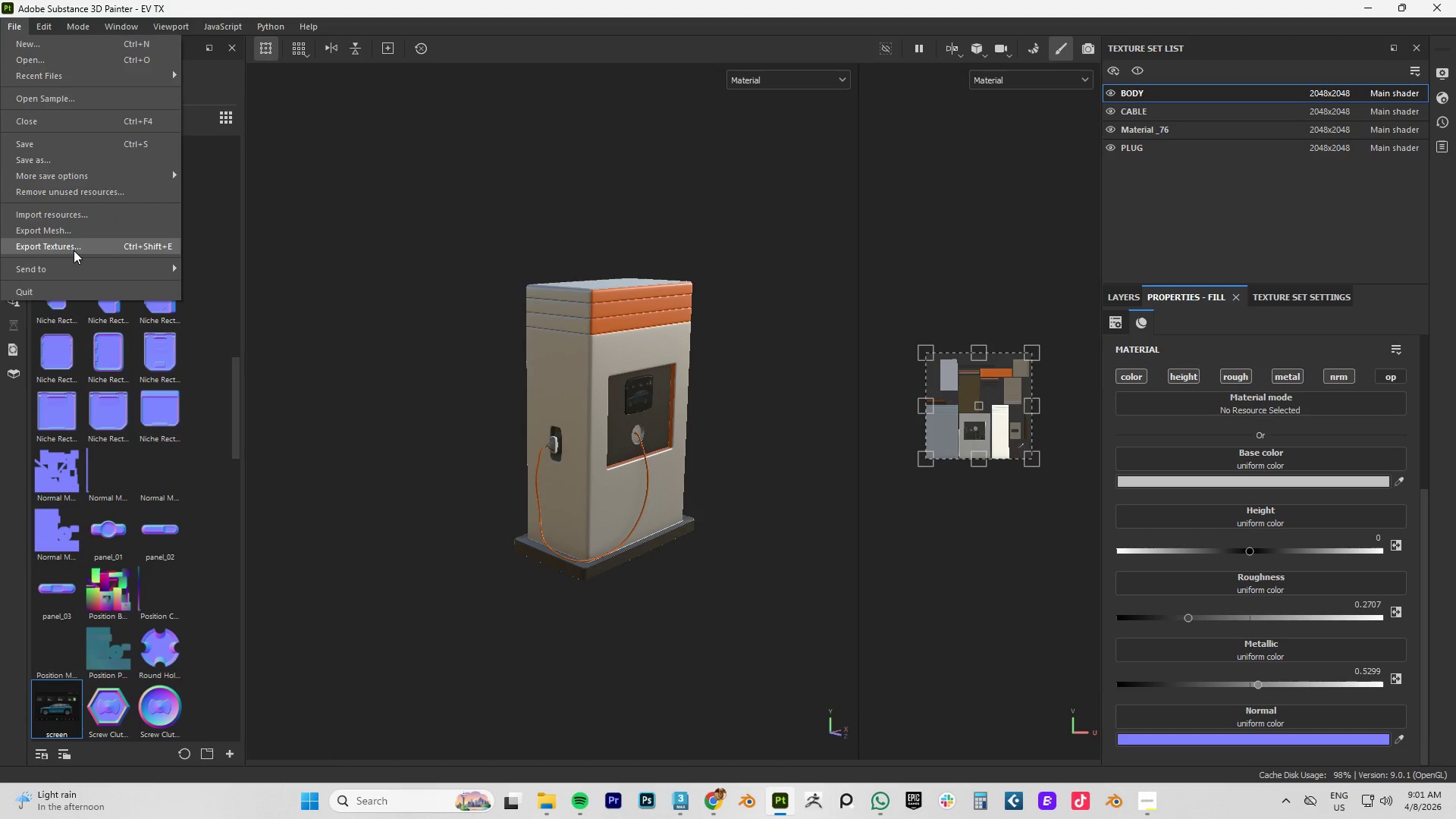 
left_click([74, 250])
 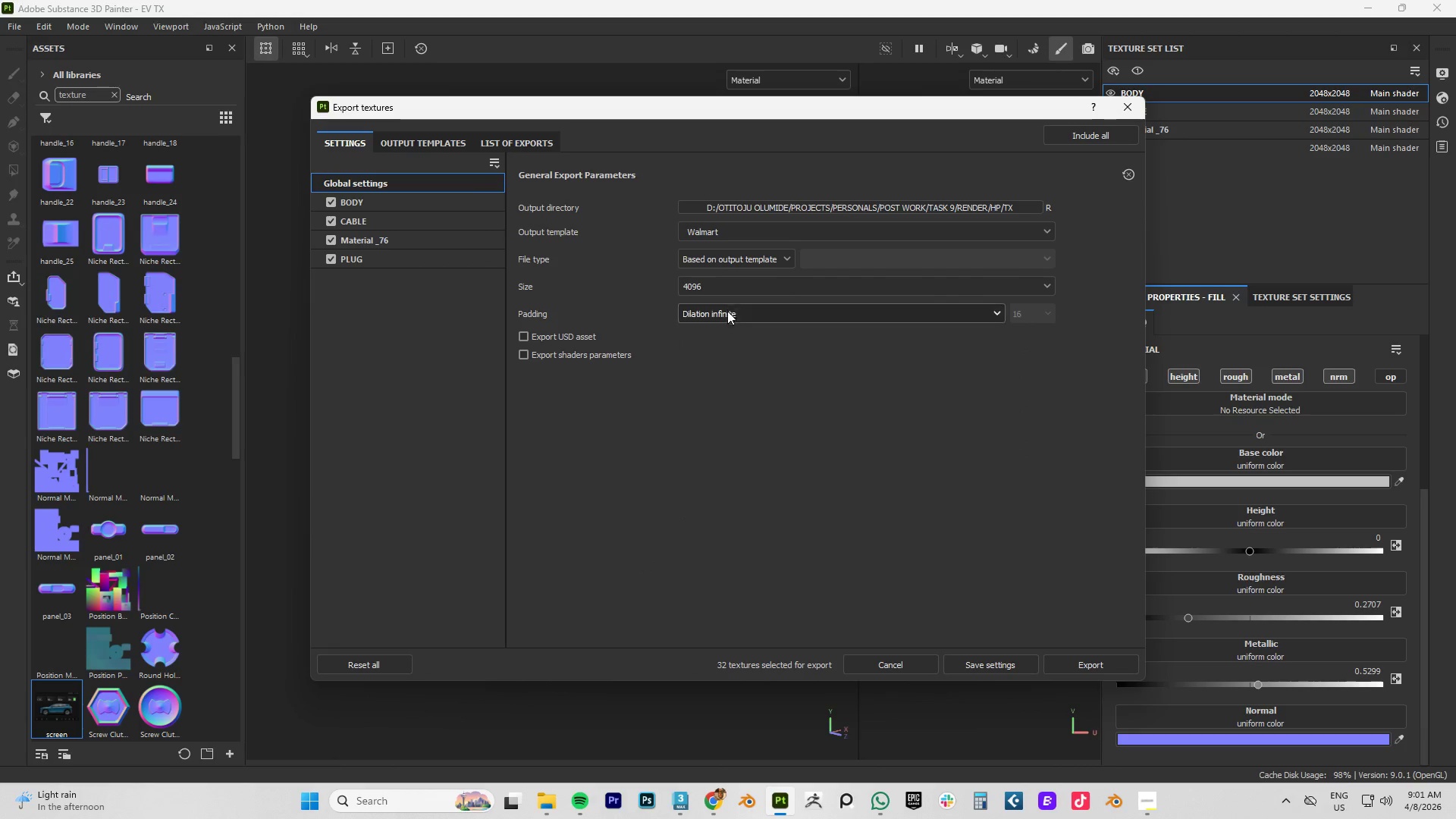 
left_click([1089, 670])
 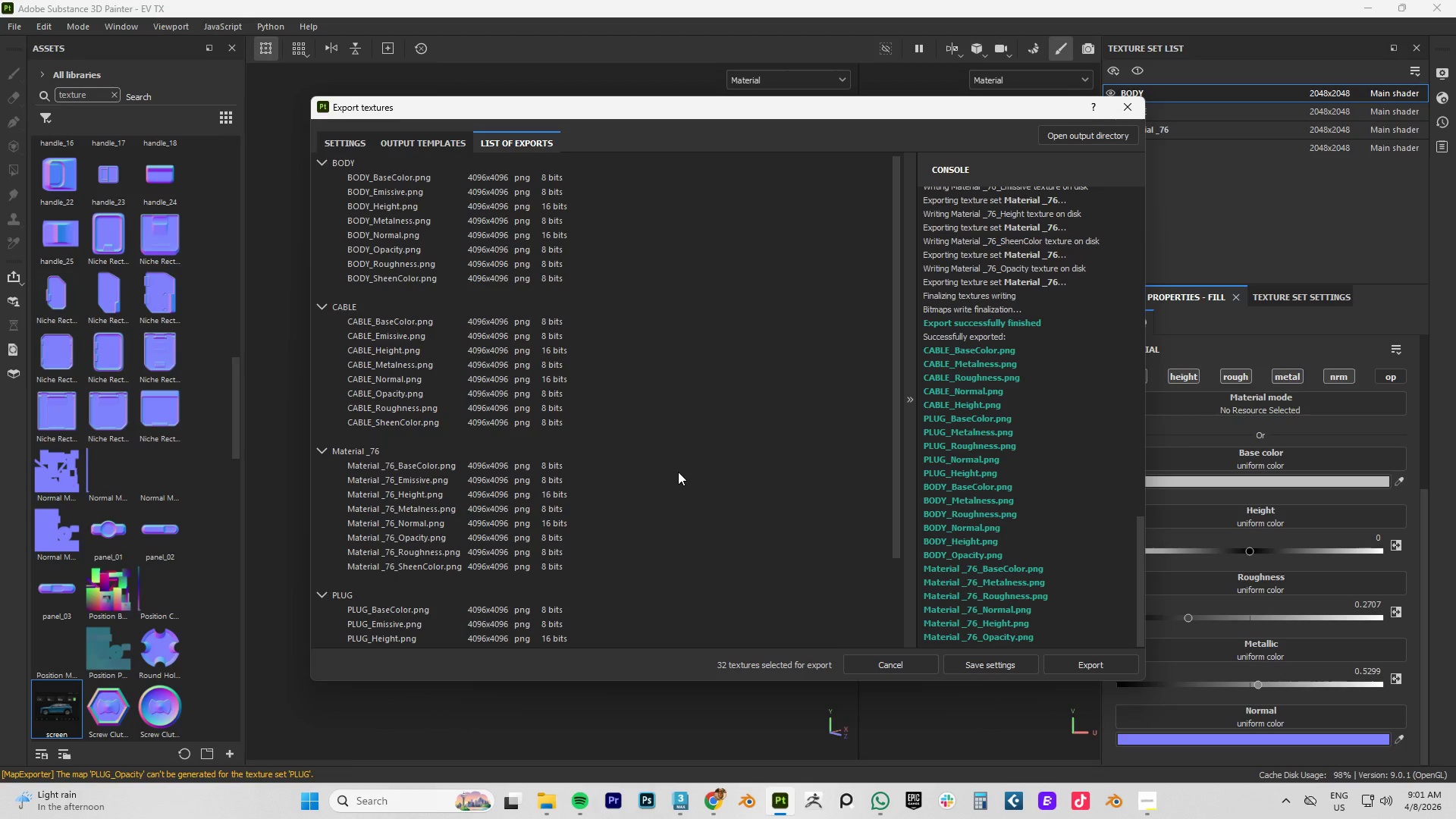 
wait(7.48)
 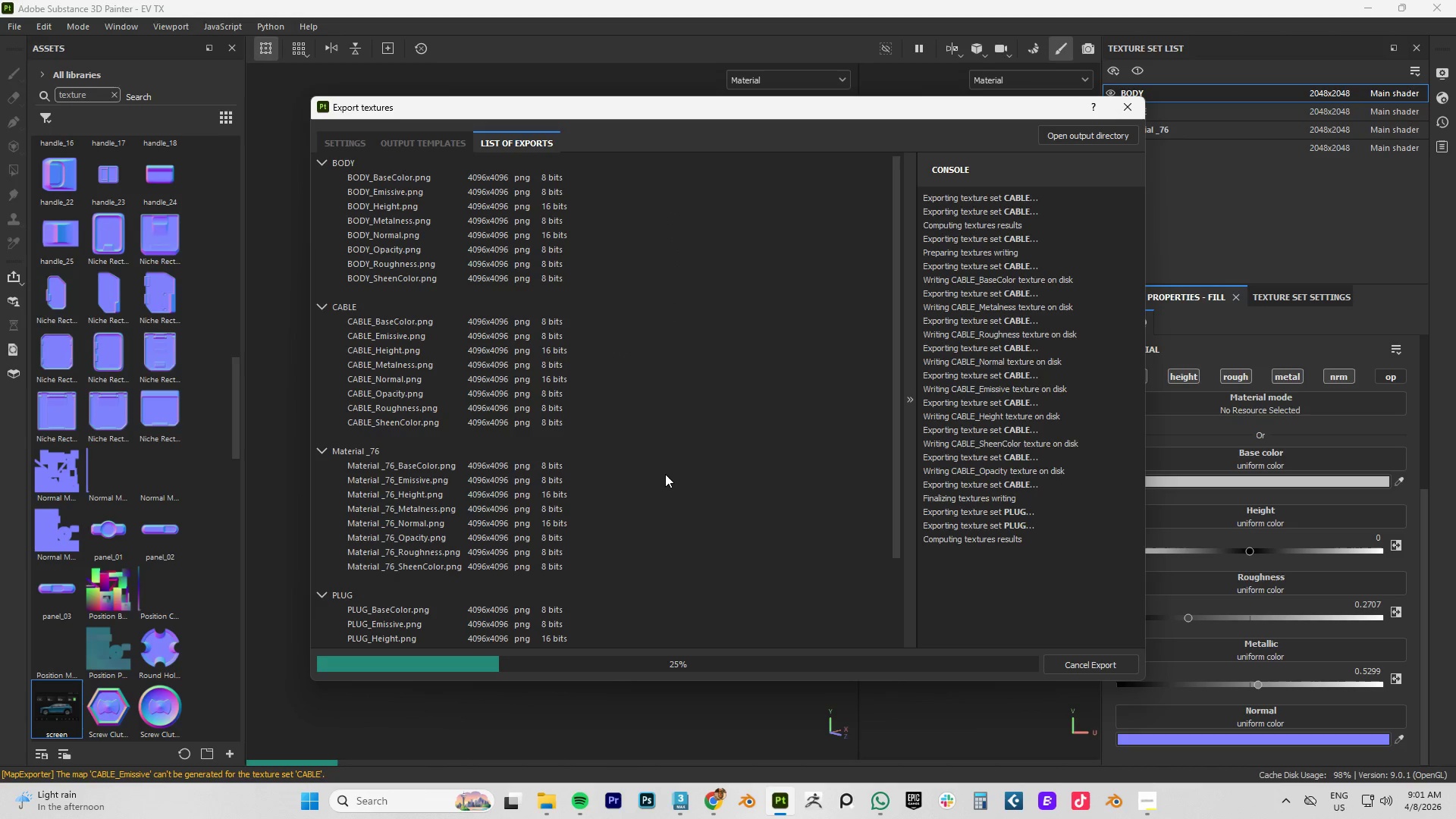 
left_click([1124, 105])
 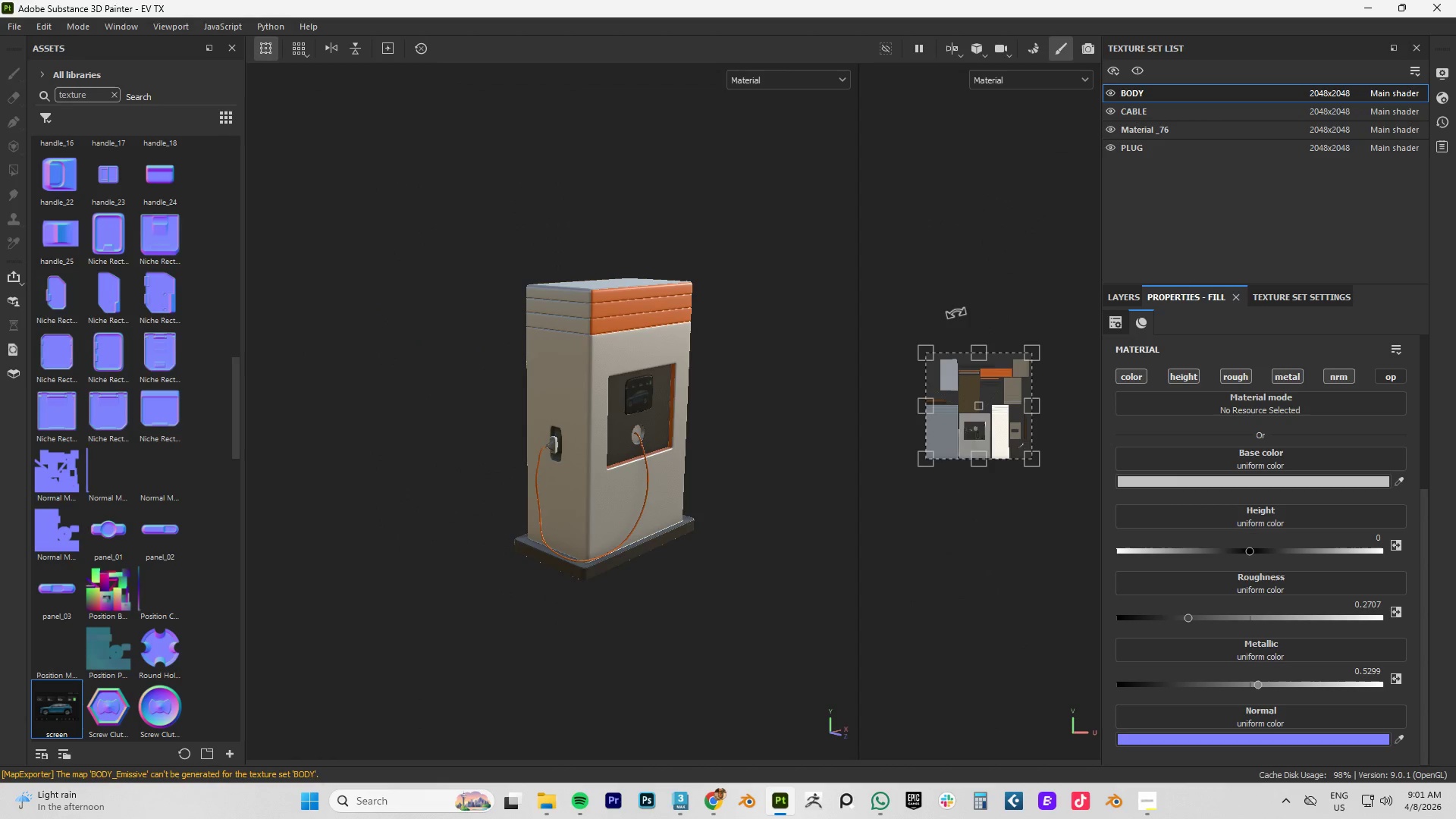 
key(Control+S)
 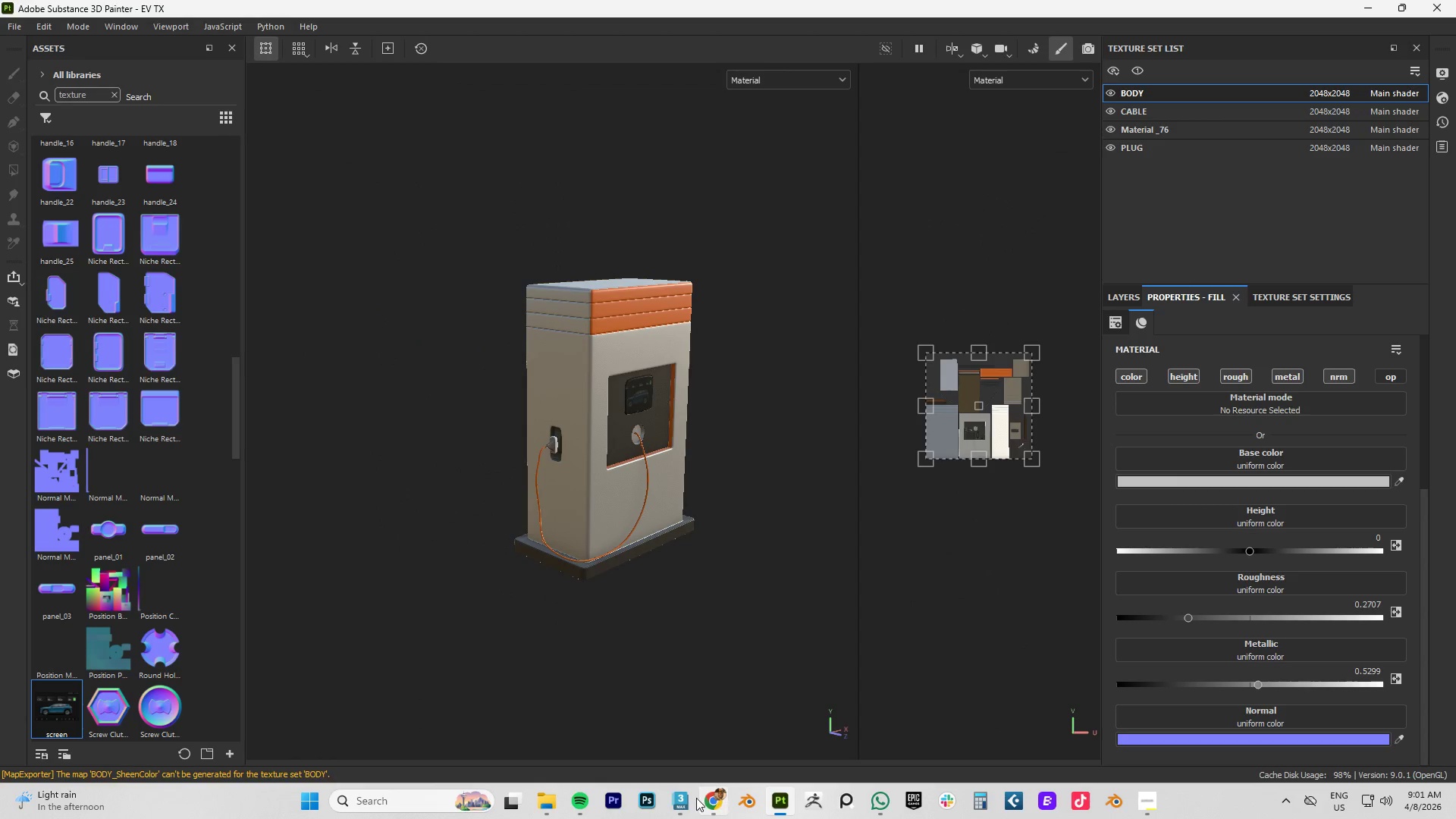 
left_click([682, 800])
 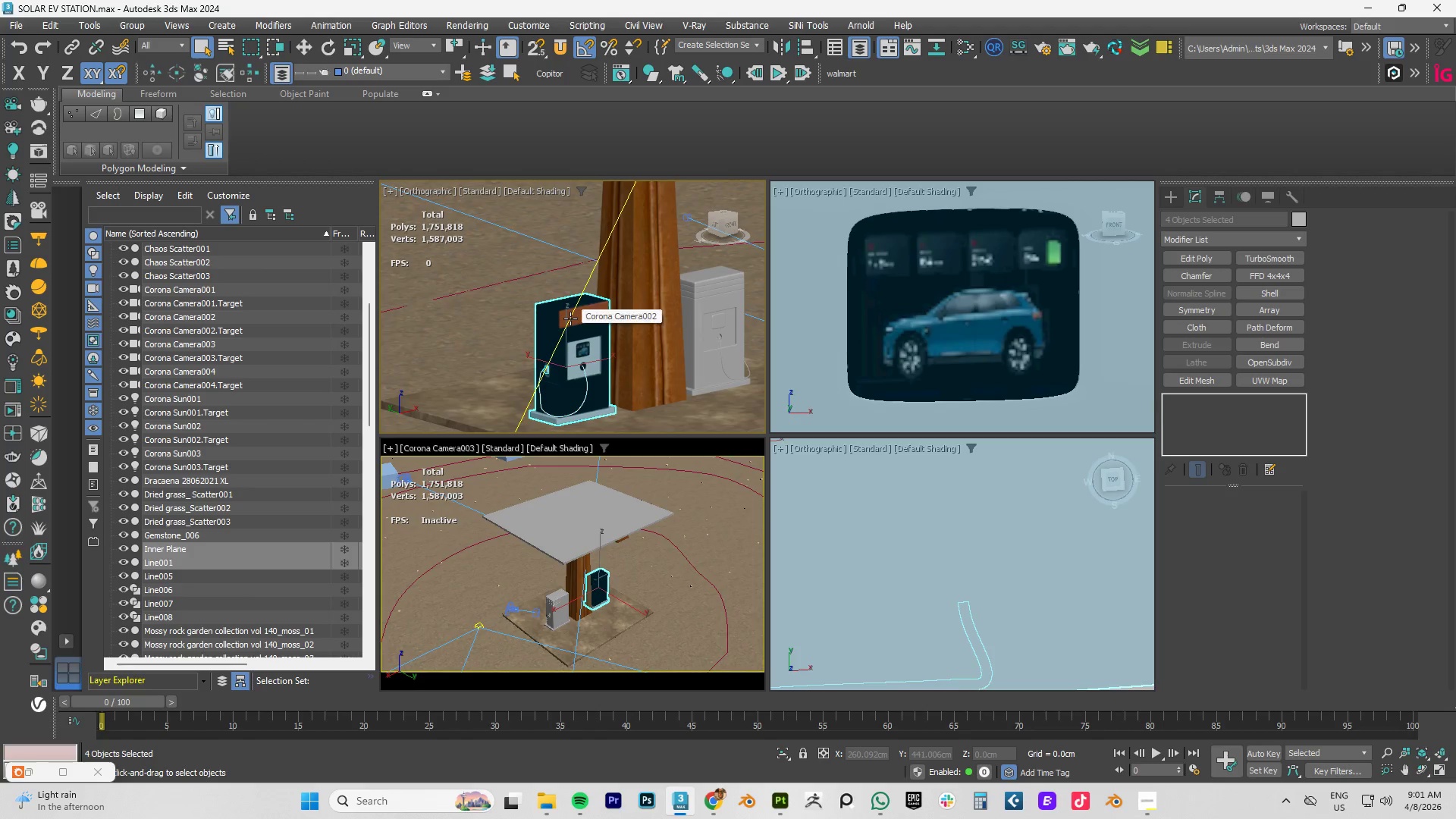 
key(M)
 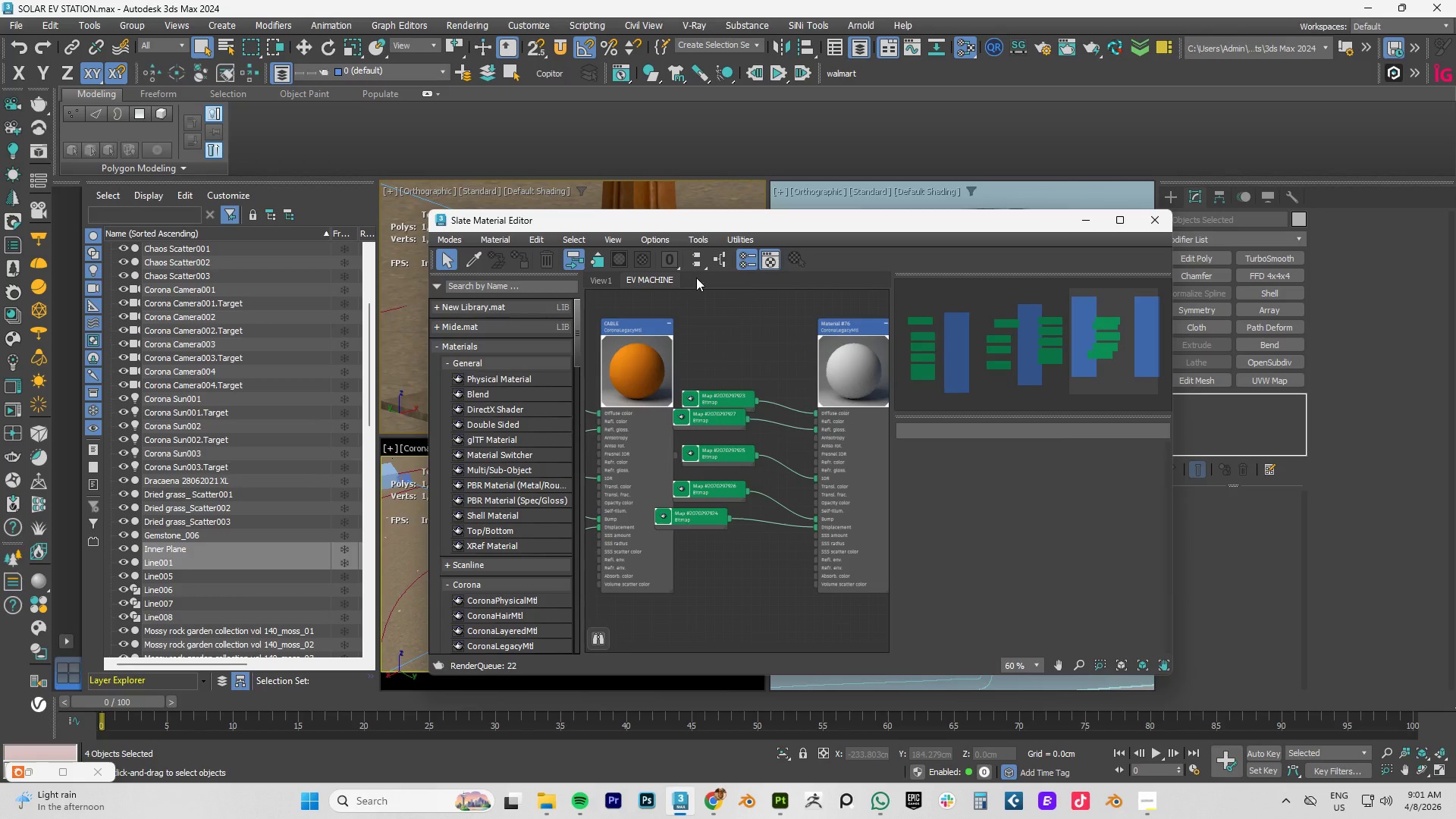 
wait(5.42)
 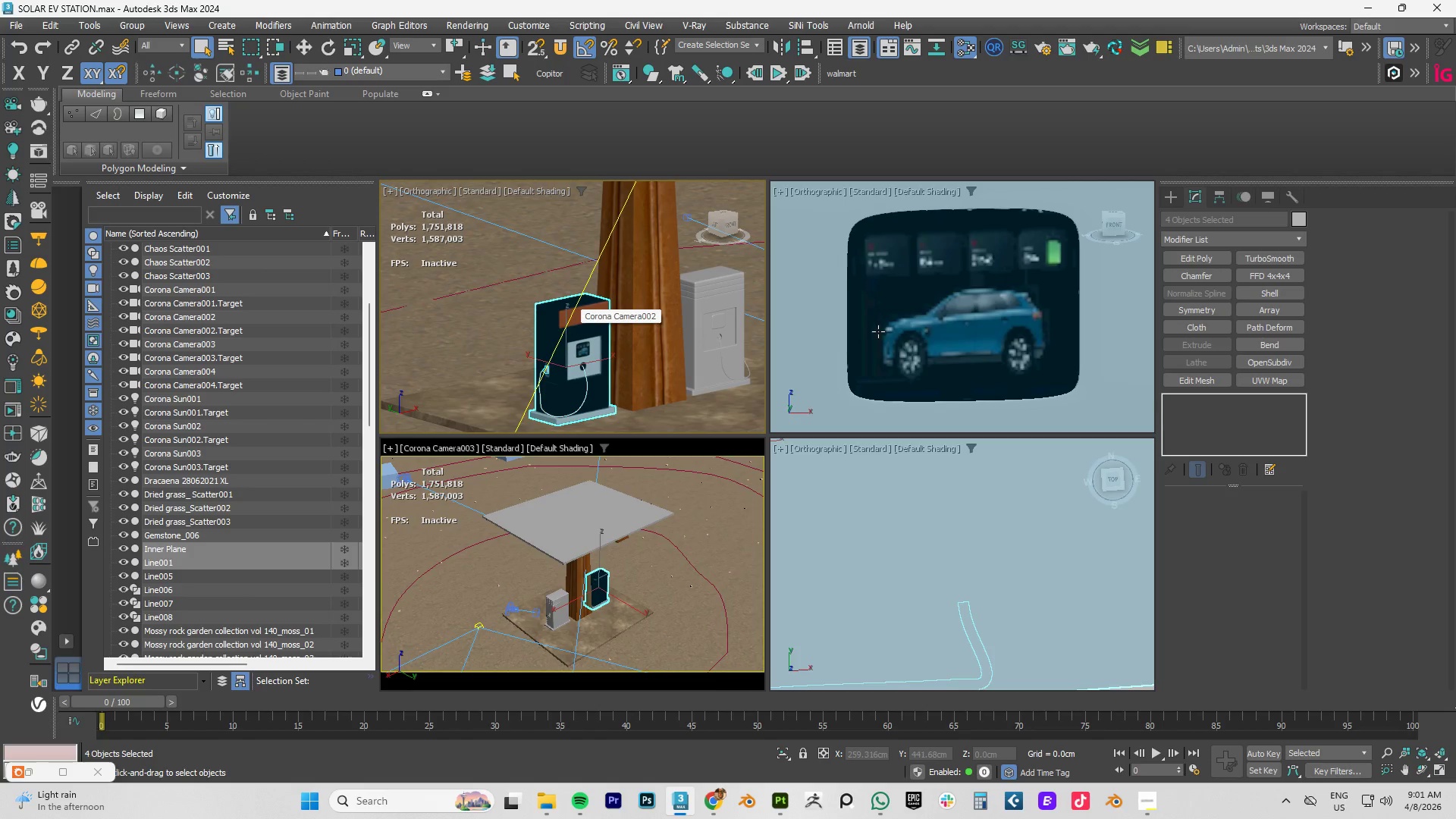 
left_click_drag(start_coordinate=[648, 221], to_coordinate=[808, 200])
 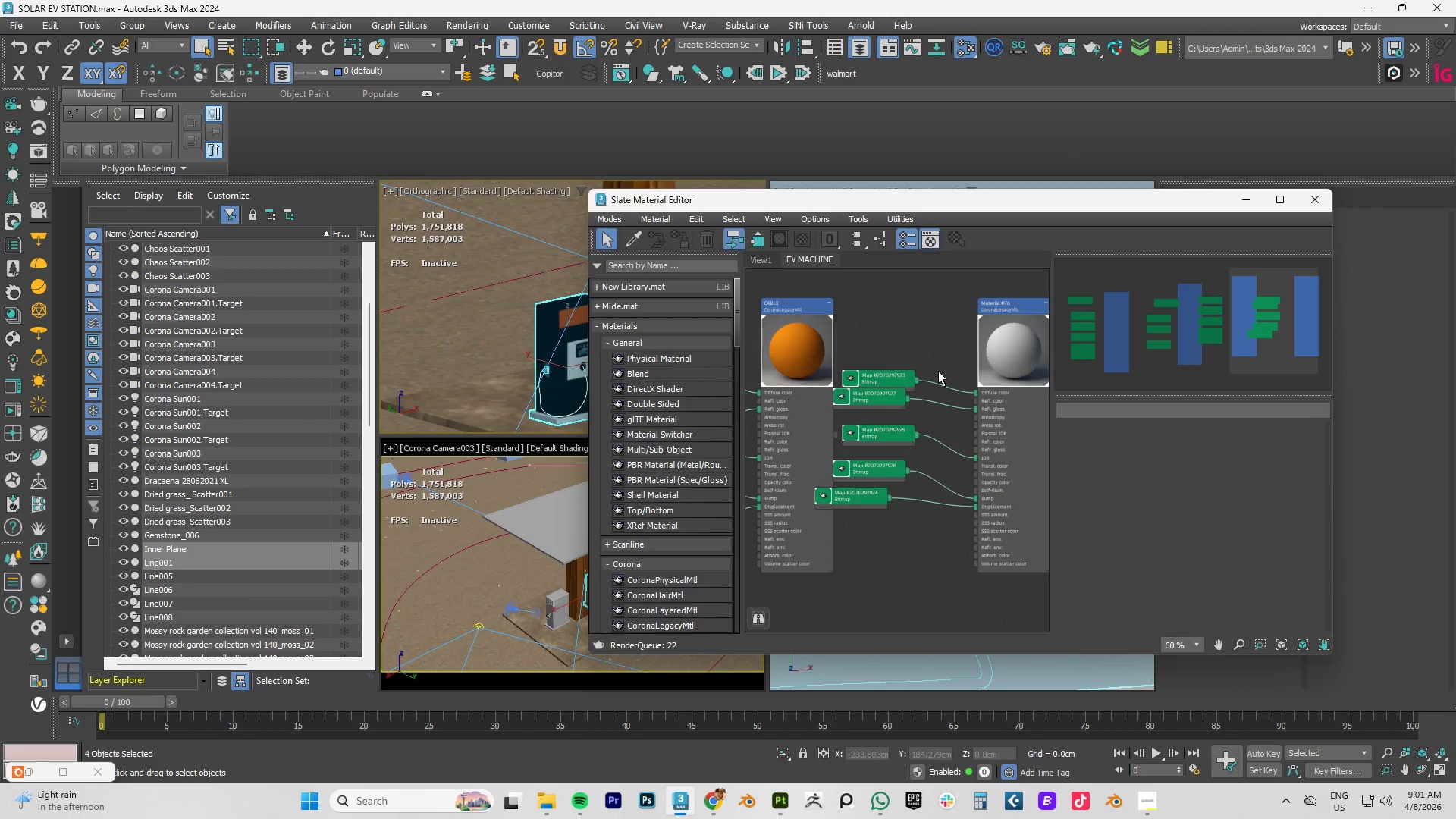 
scroll: coordinate [888, 376], scroll_direction: none, amount: 0.0
 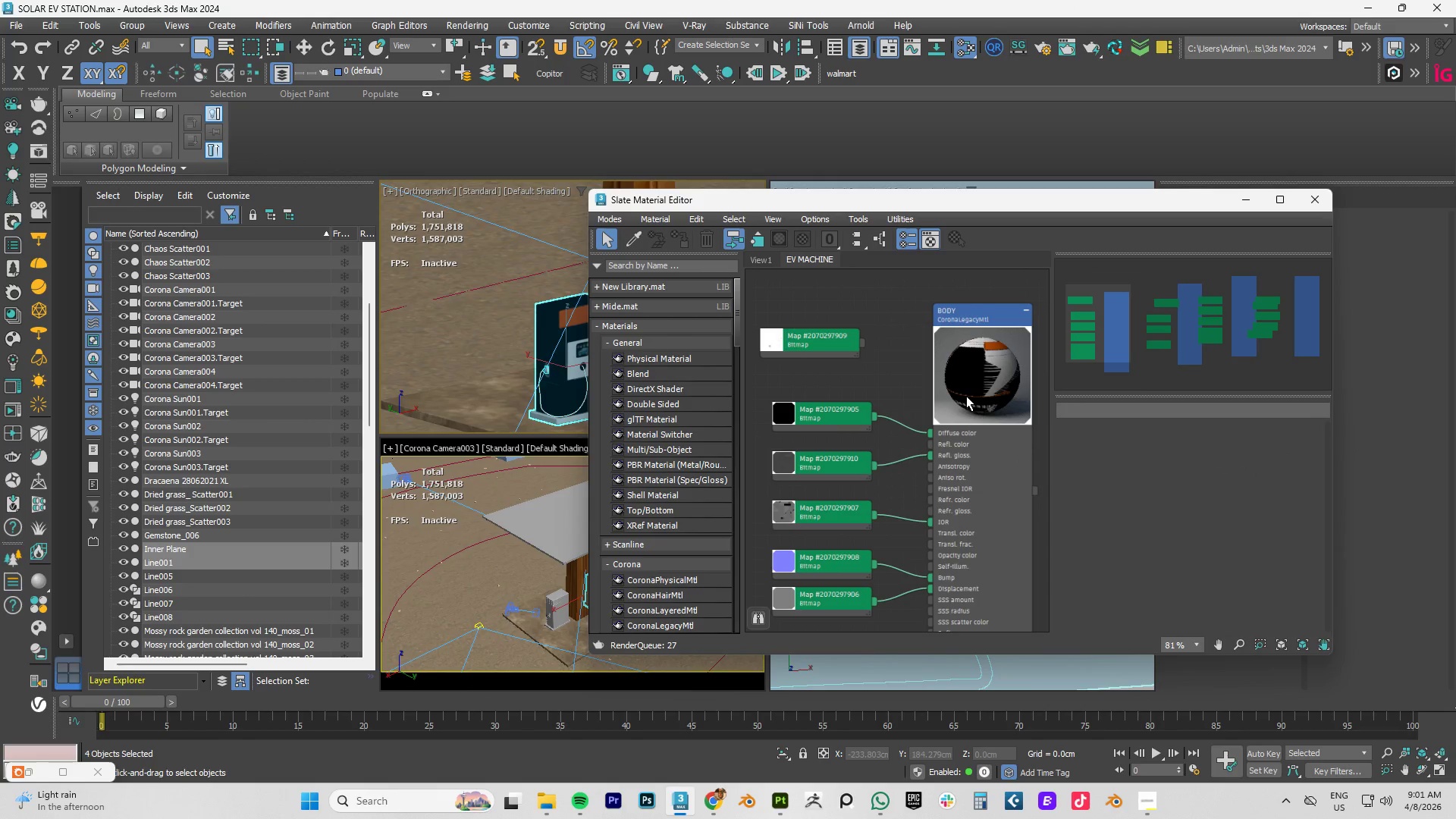 
left_click([971, 381])
 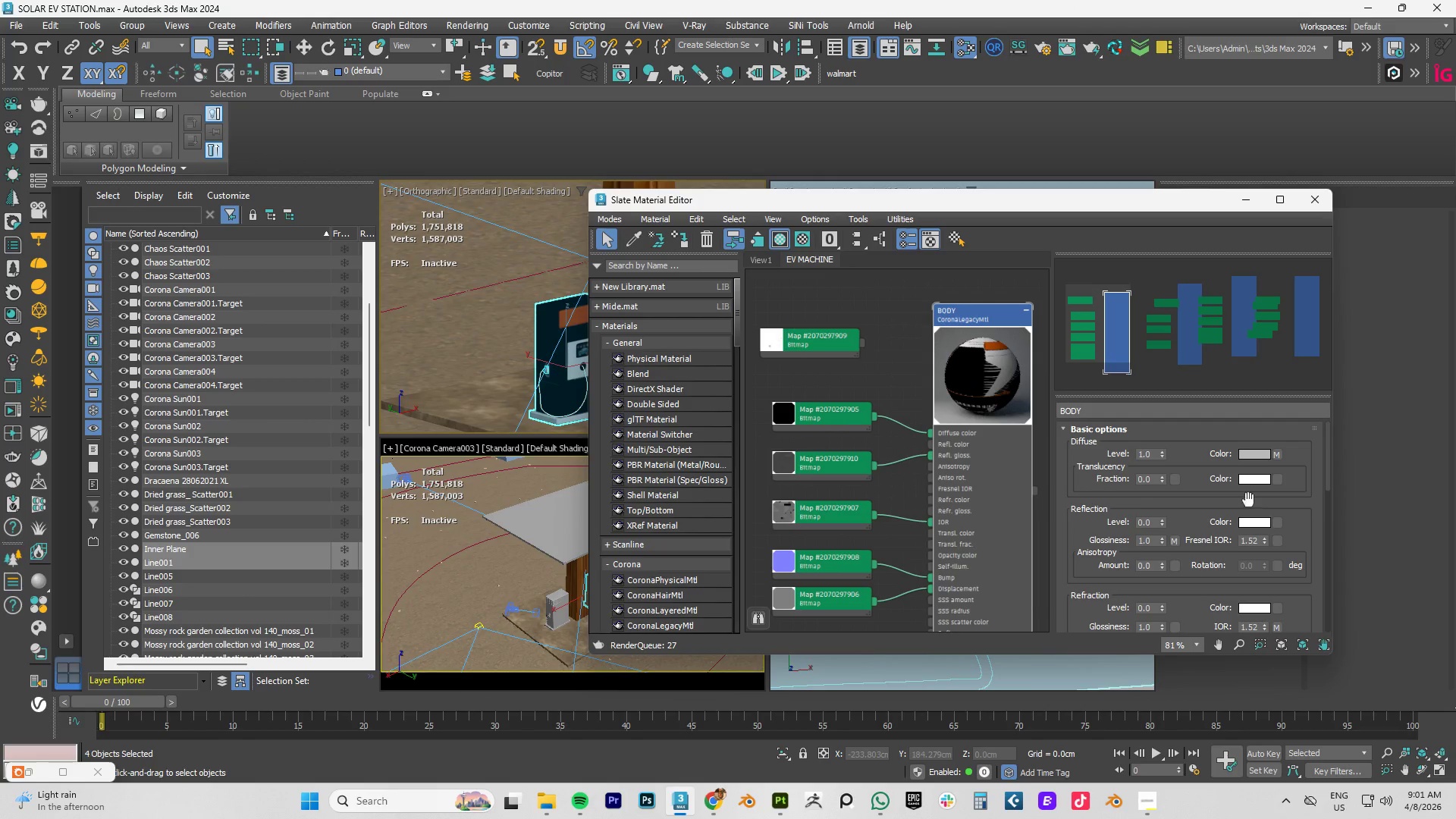 
scroll: coordinate [1176, 542], scroll_direction: down, amount: 12.0
 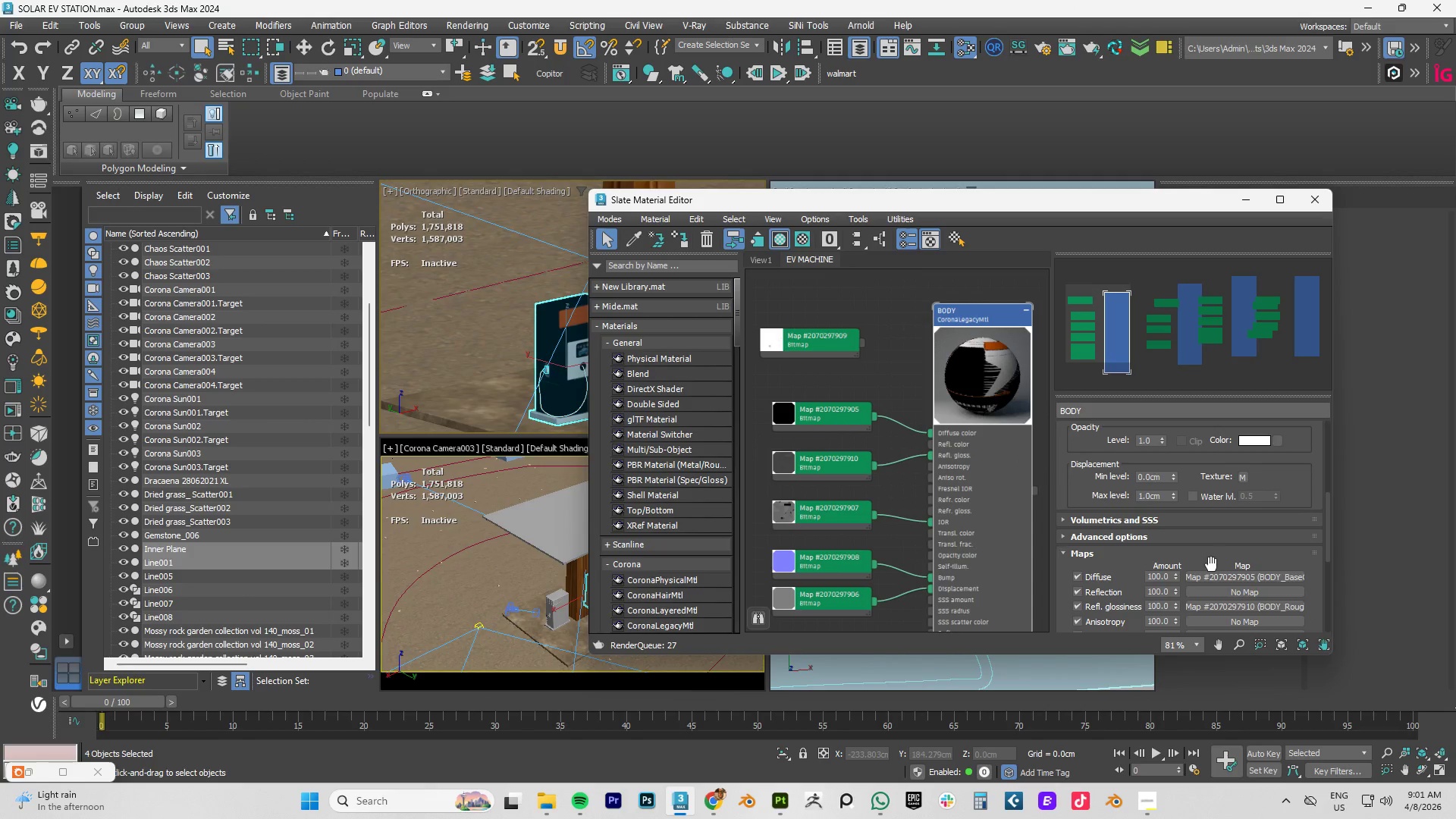 
left_click([1216, 575])
 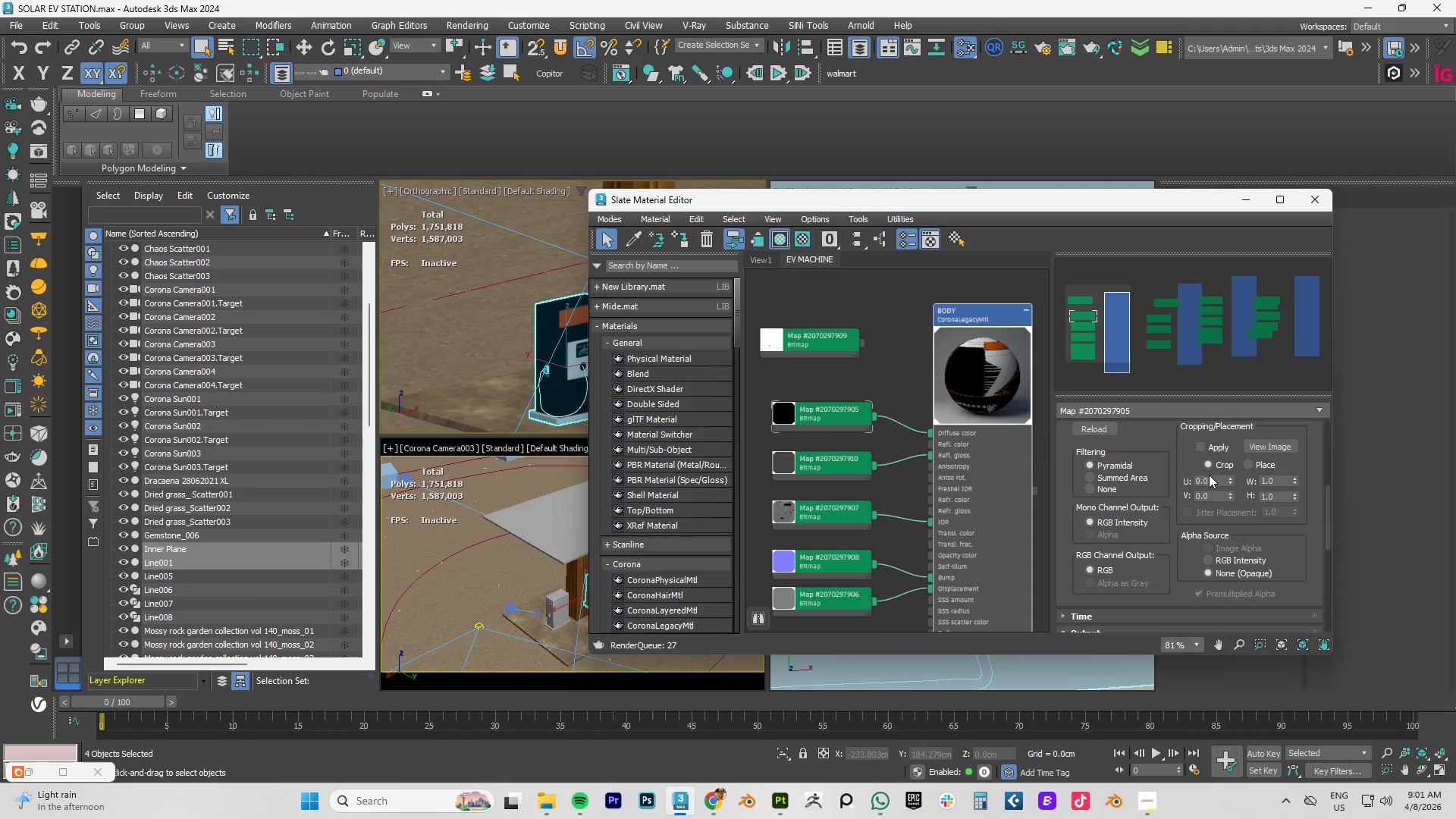 
scroll: coordinate [1178, 557], scroll_direction: down, amount: 11.0
 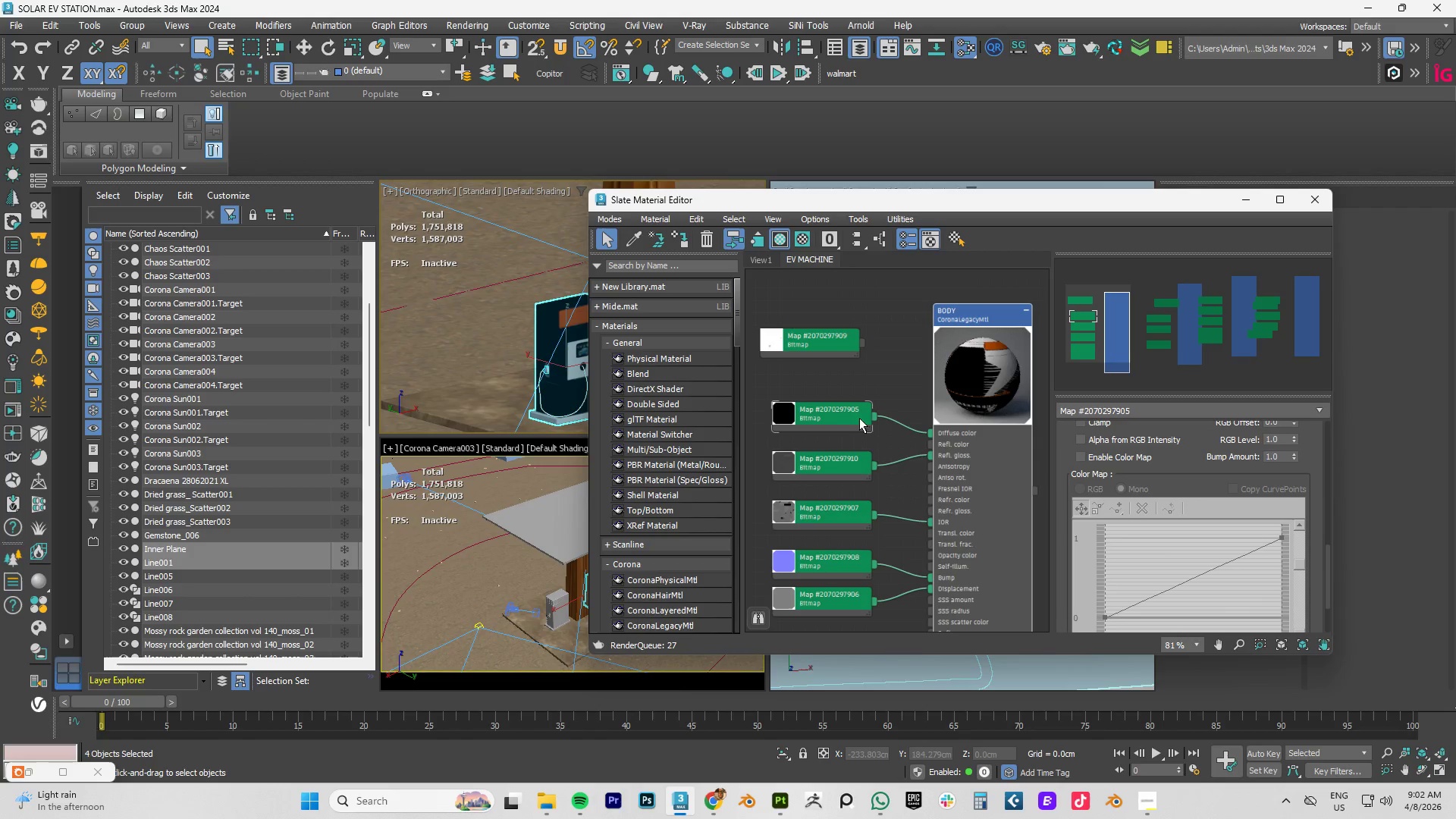 
left_click([817, 412])
 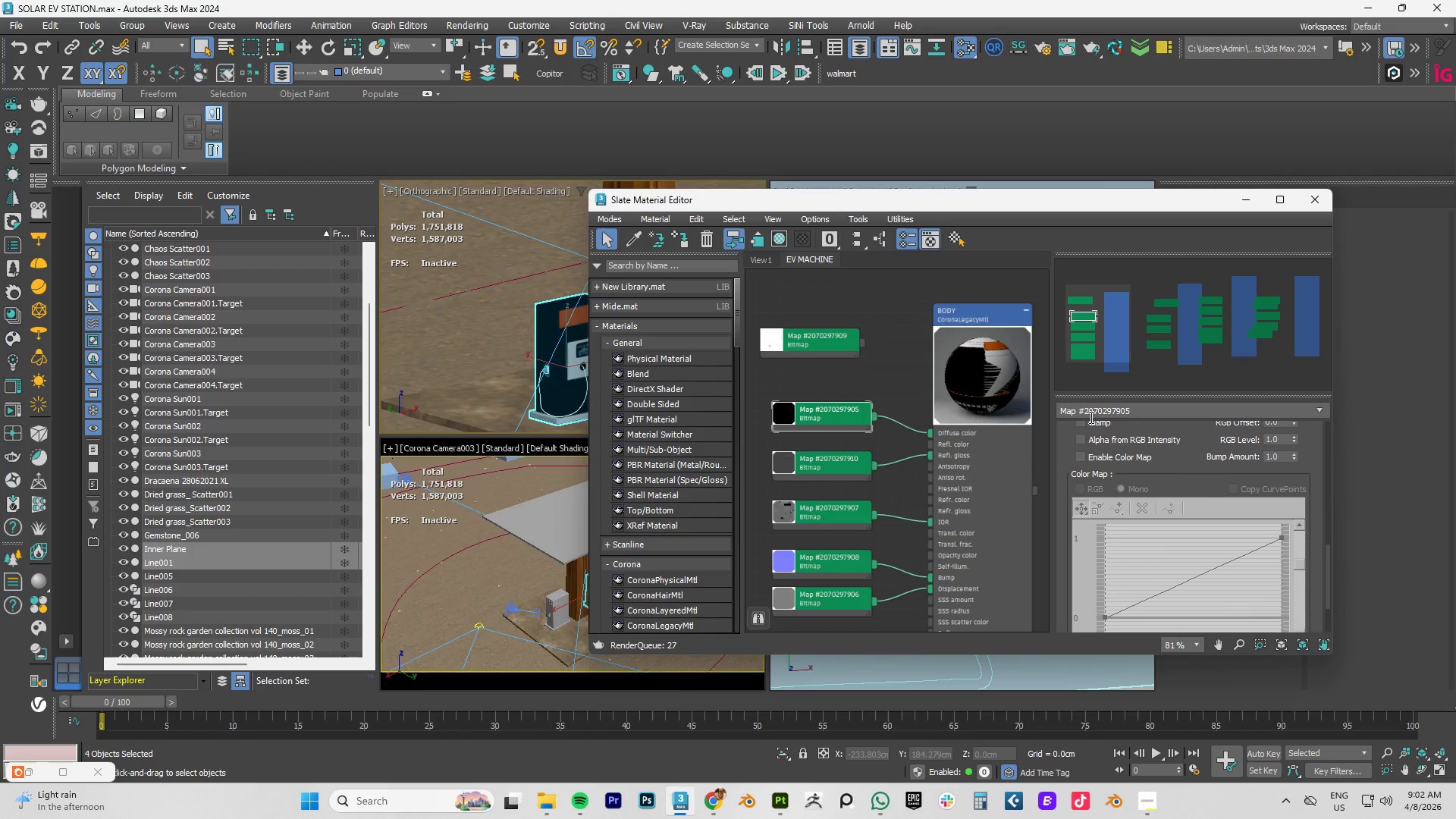 
scroll: coordinate [1263, 488], scroll_direction: up, amount: 38.0
 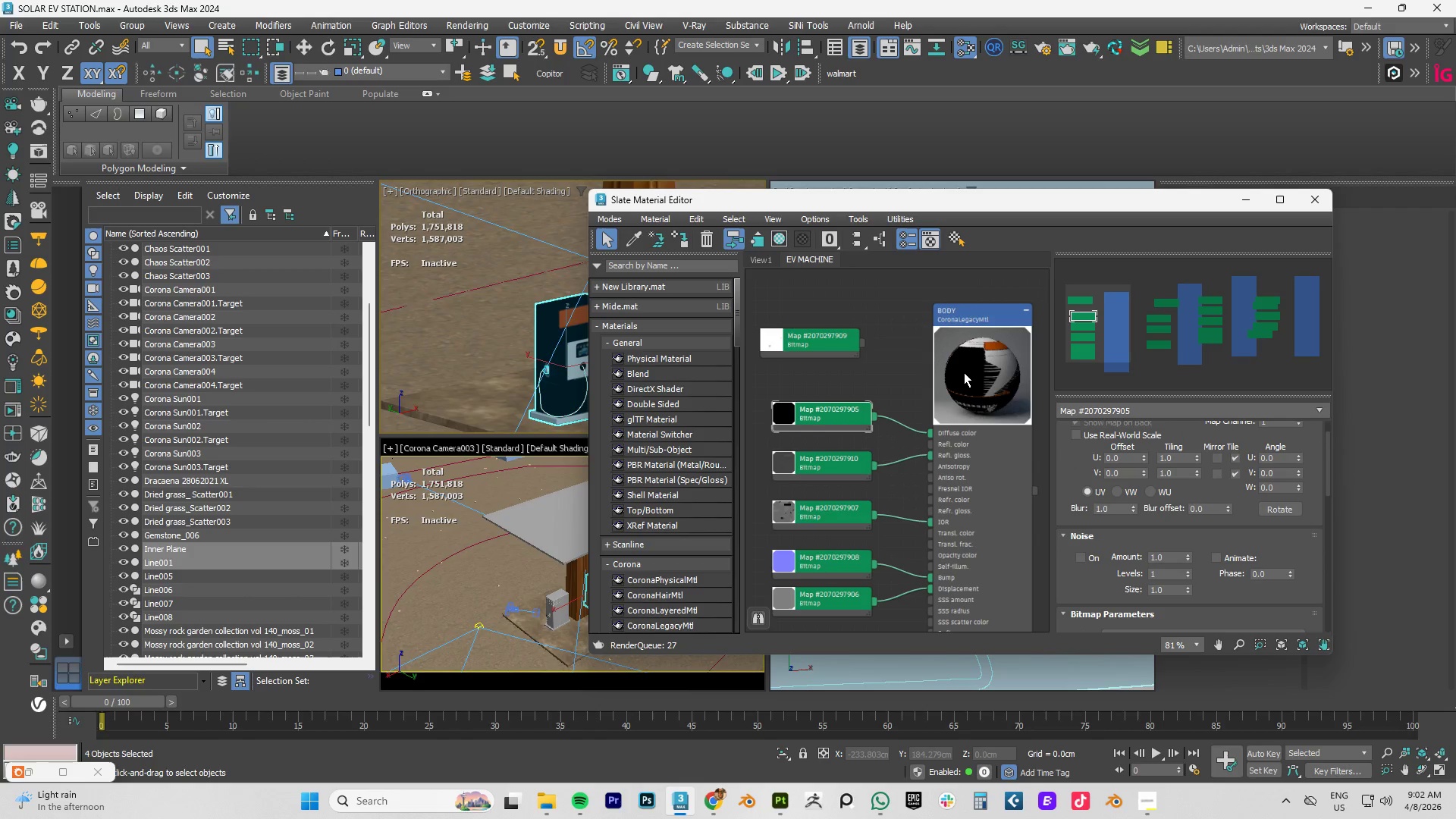 
left_click([964, 372])
 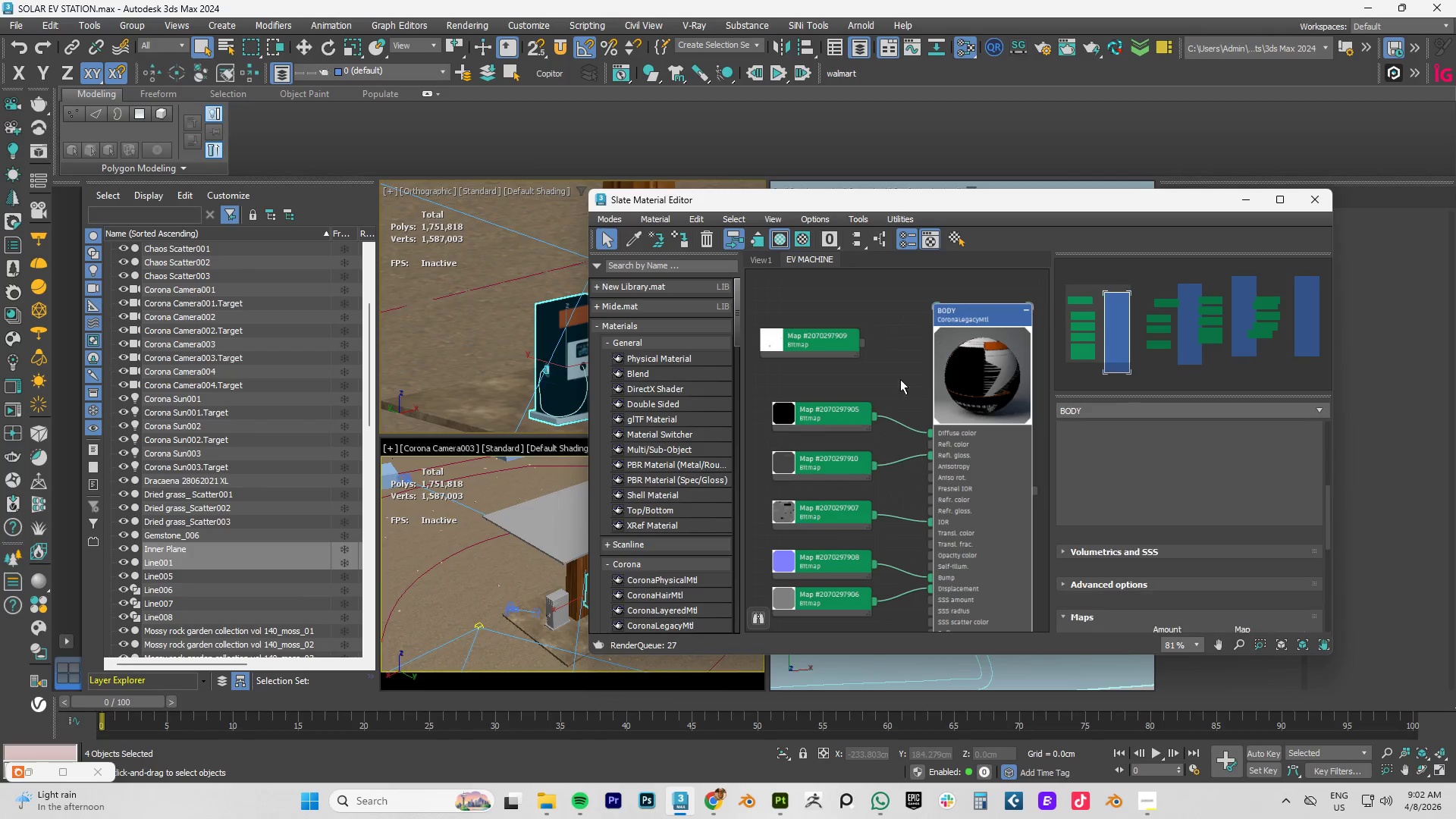 
left_click([893, 381])
 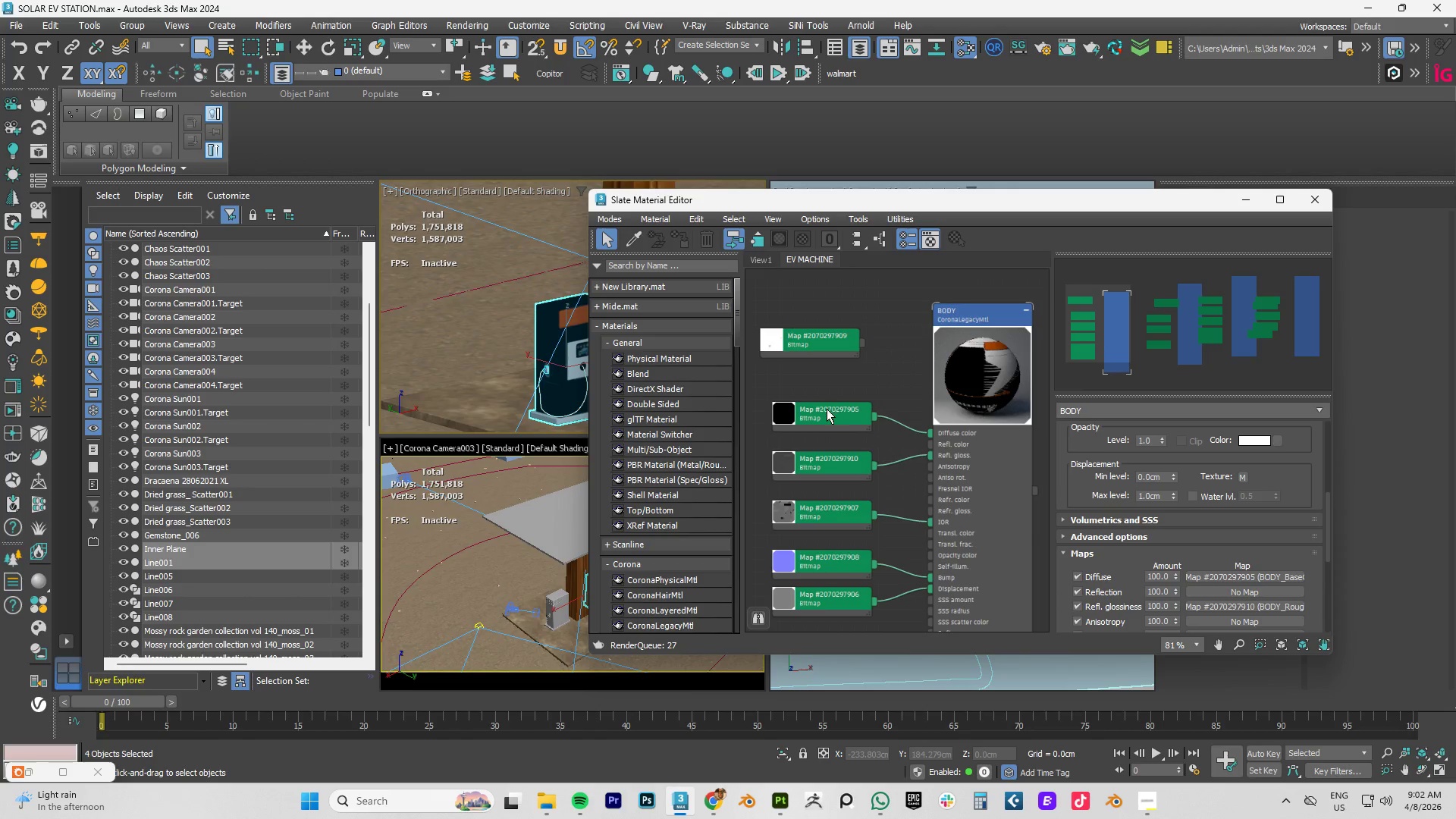 
left_click([827, 409])
 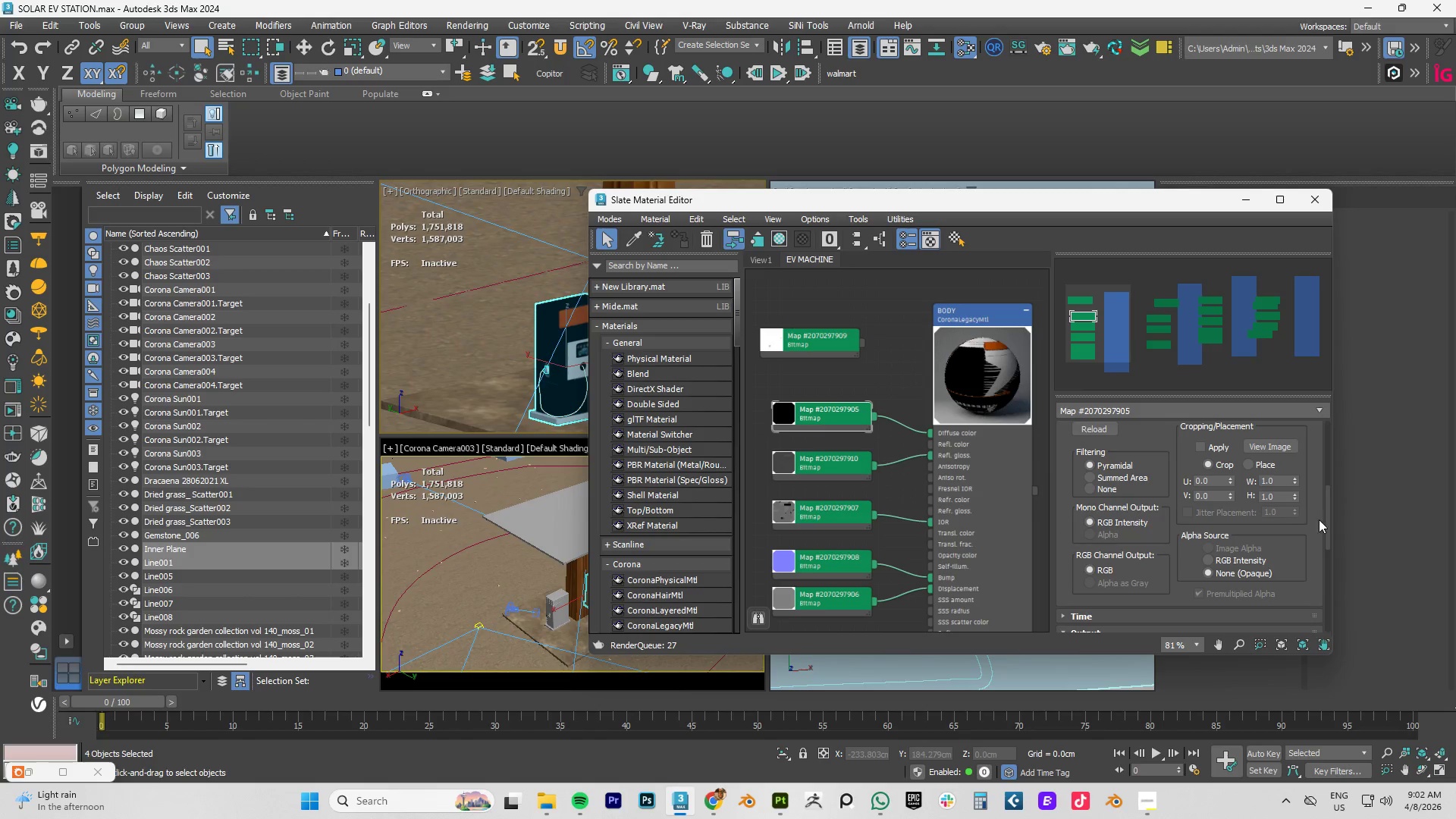 
left_click_drag(start_coordinate=[1328, 516], to_coordinate=[1330, 473])
 